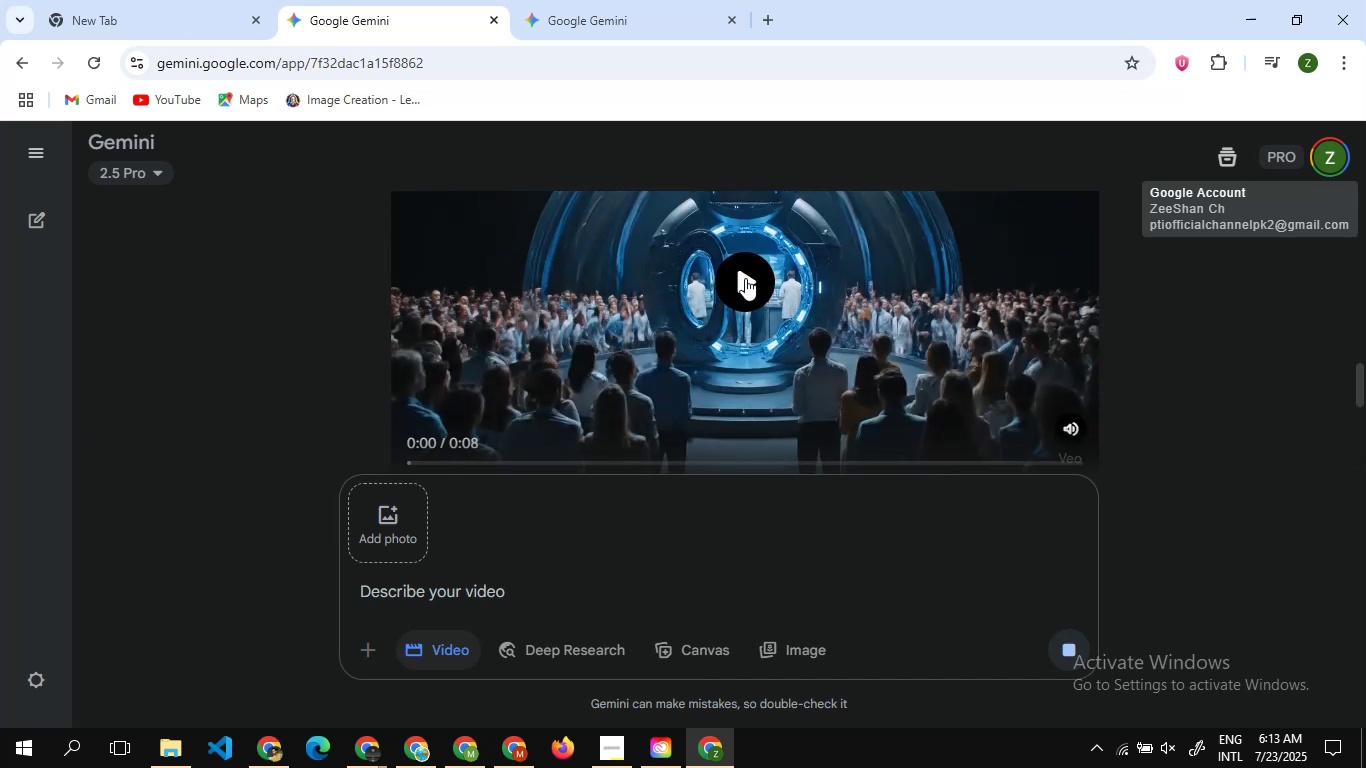 
left_click([745, 278])
 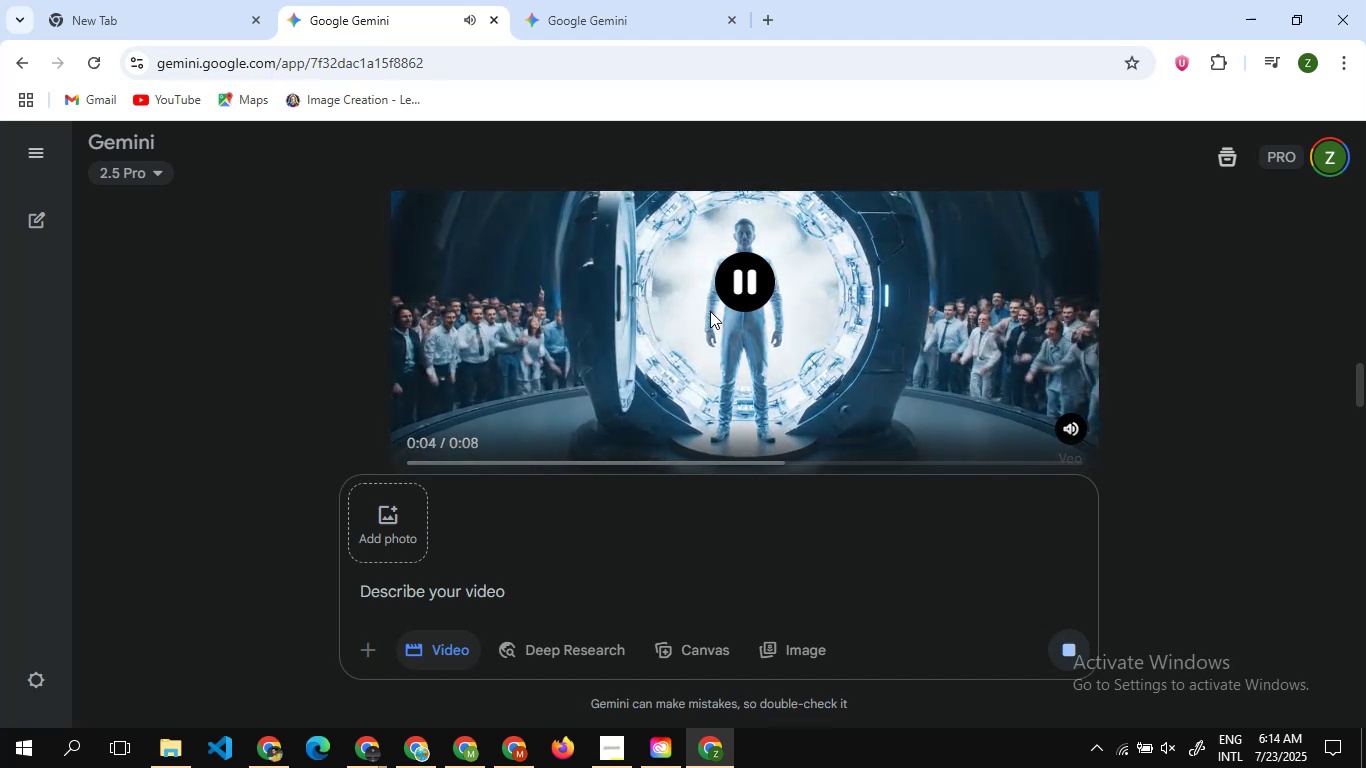 
wait(10.51)
 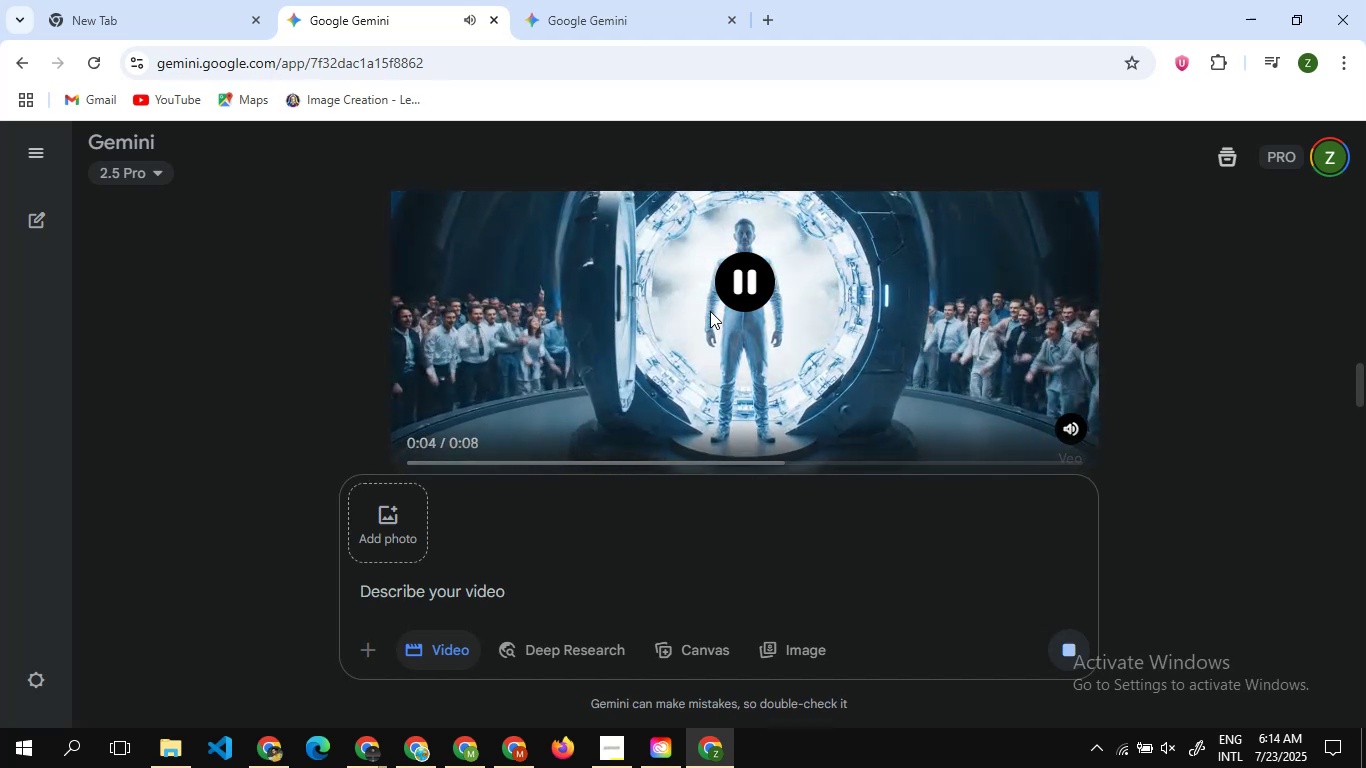 
left_click([752, 285])
 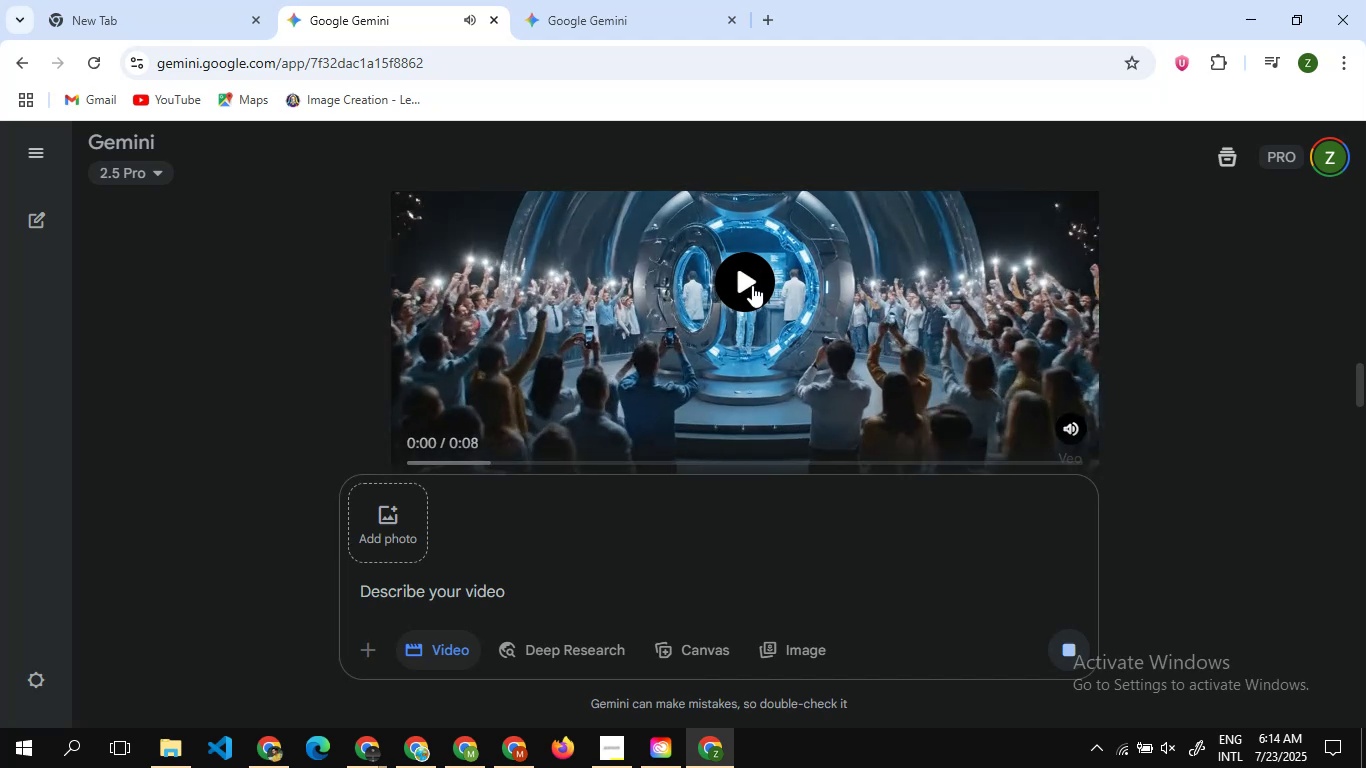 
scroll: coordinate [752, 285], scroll_direction: down, amount: 8.0
 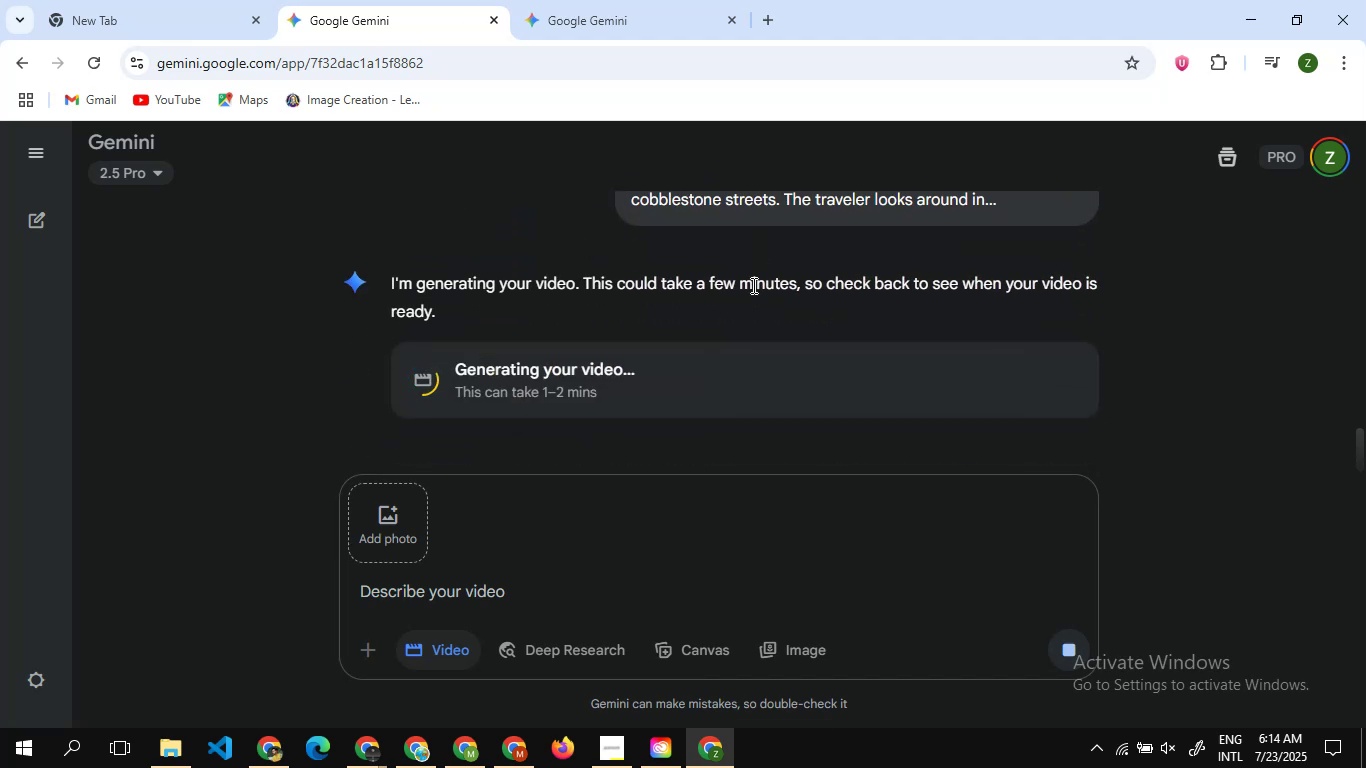 
wait(11.34)
 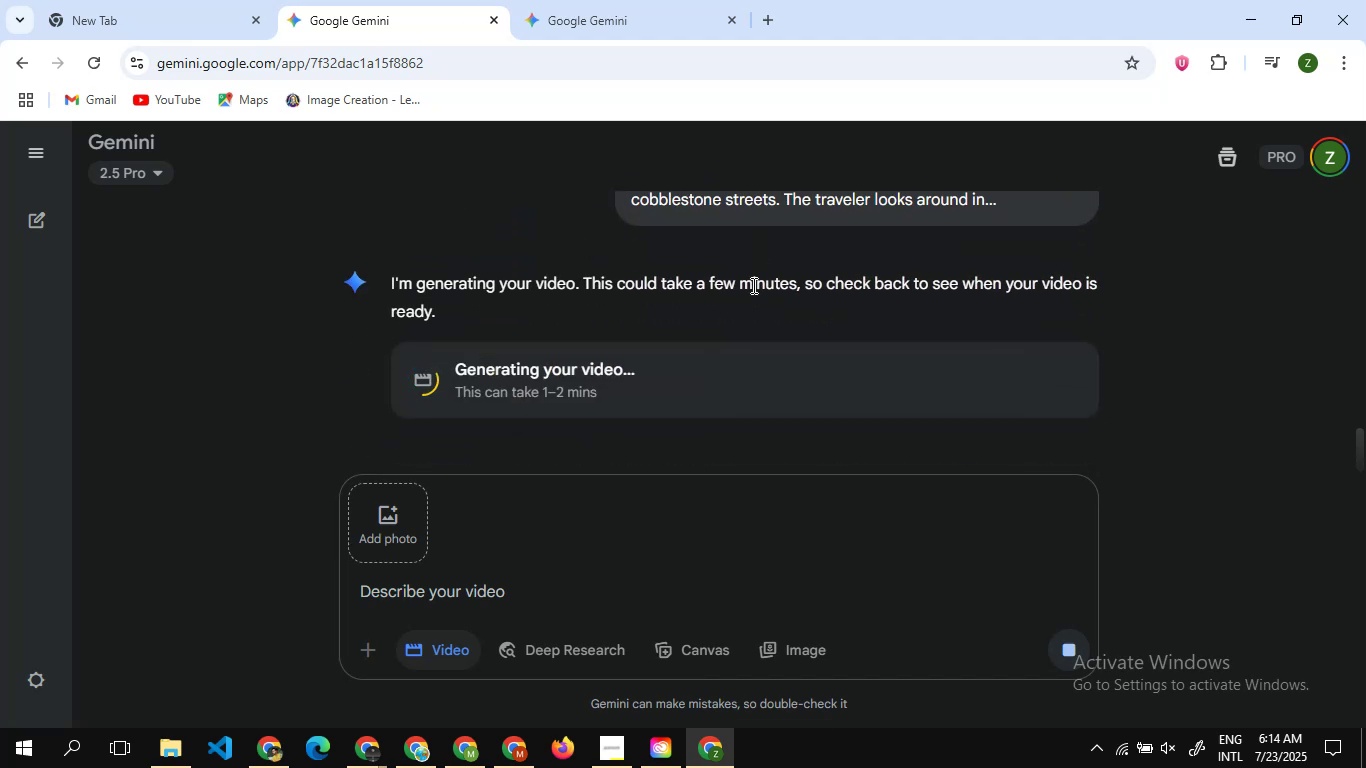 
scroll: coordinate [856, 330], scroll_direction: down, amount: 5.0
 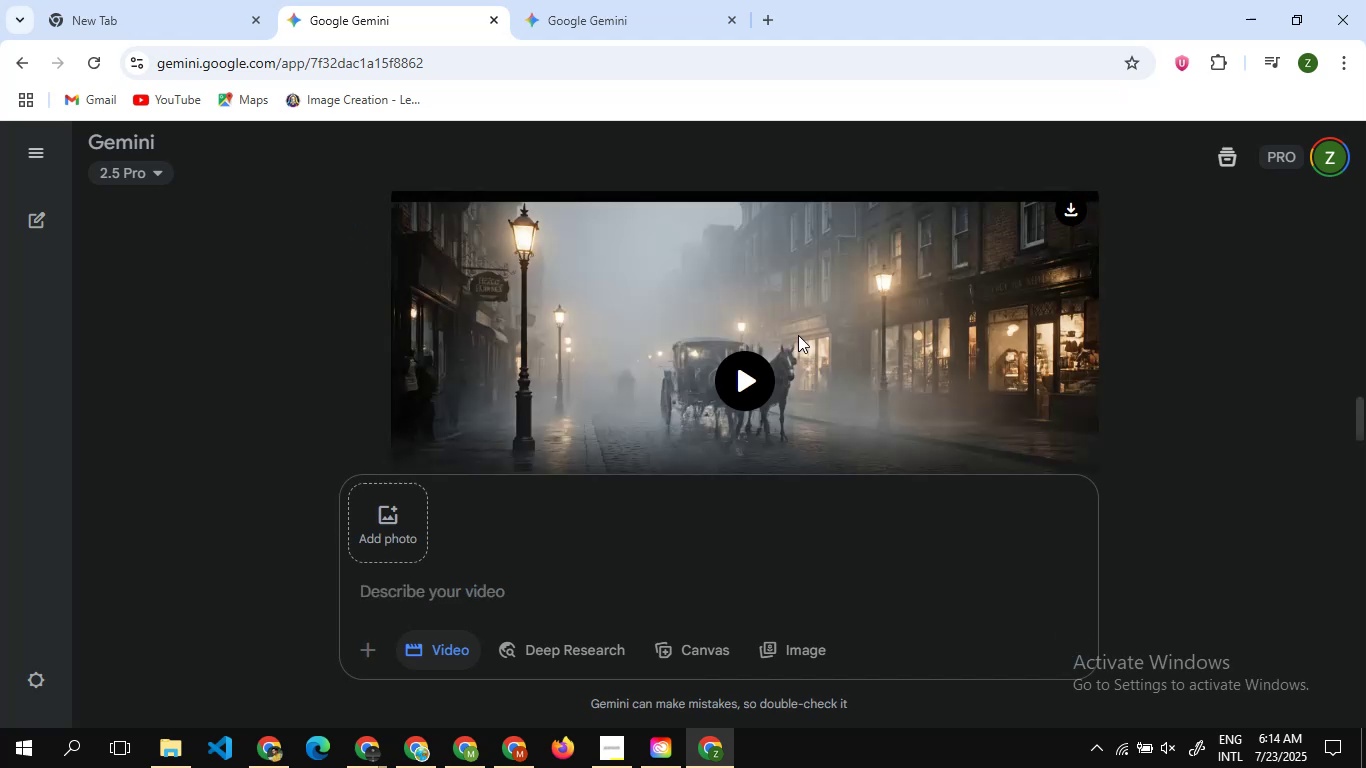 
scroll: coordinate [798, 335], scroll_direction: none, amount: 0.0
 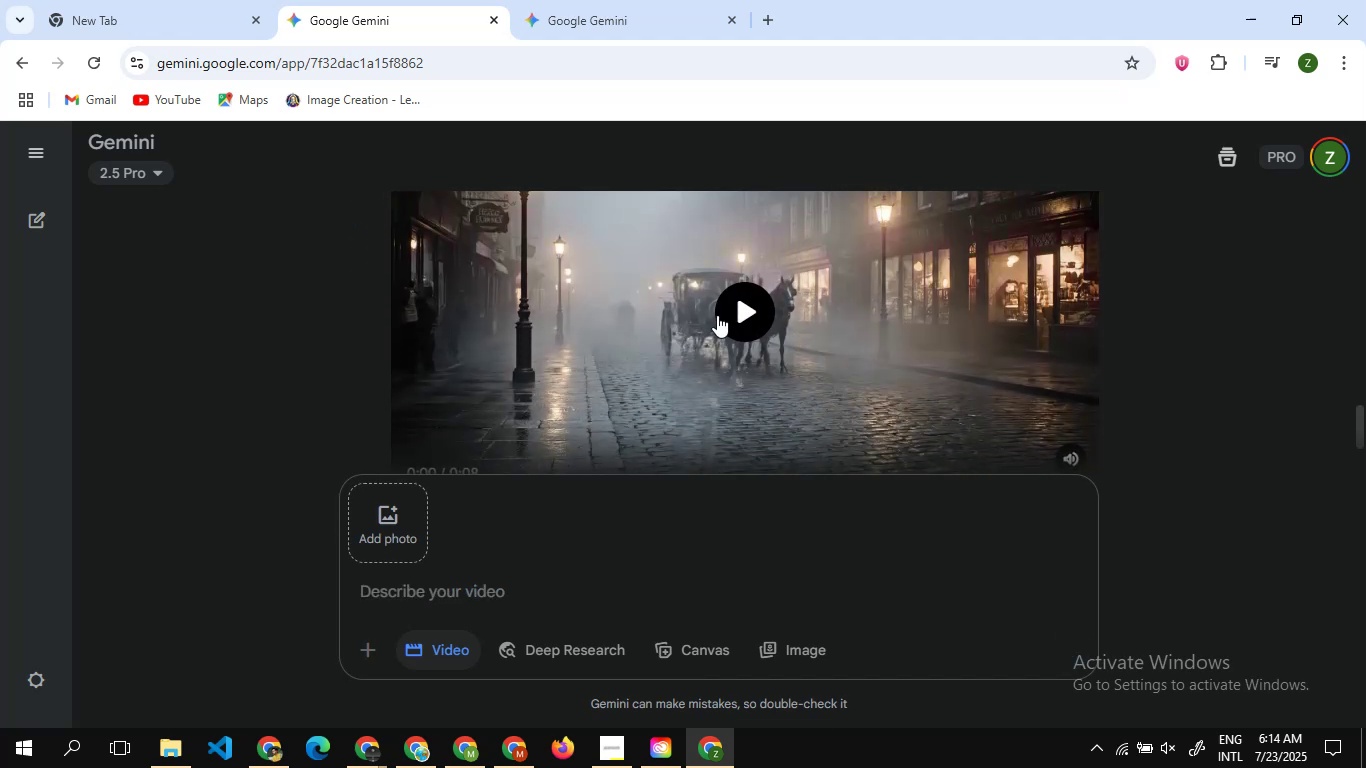 
left_click([717, 315])
 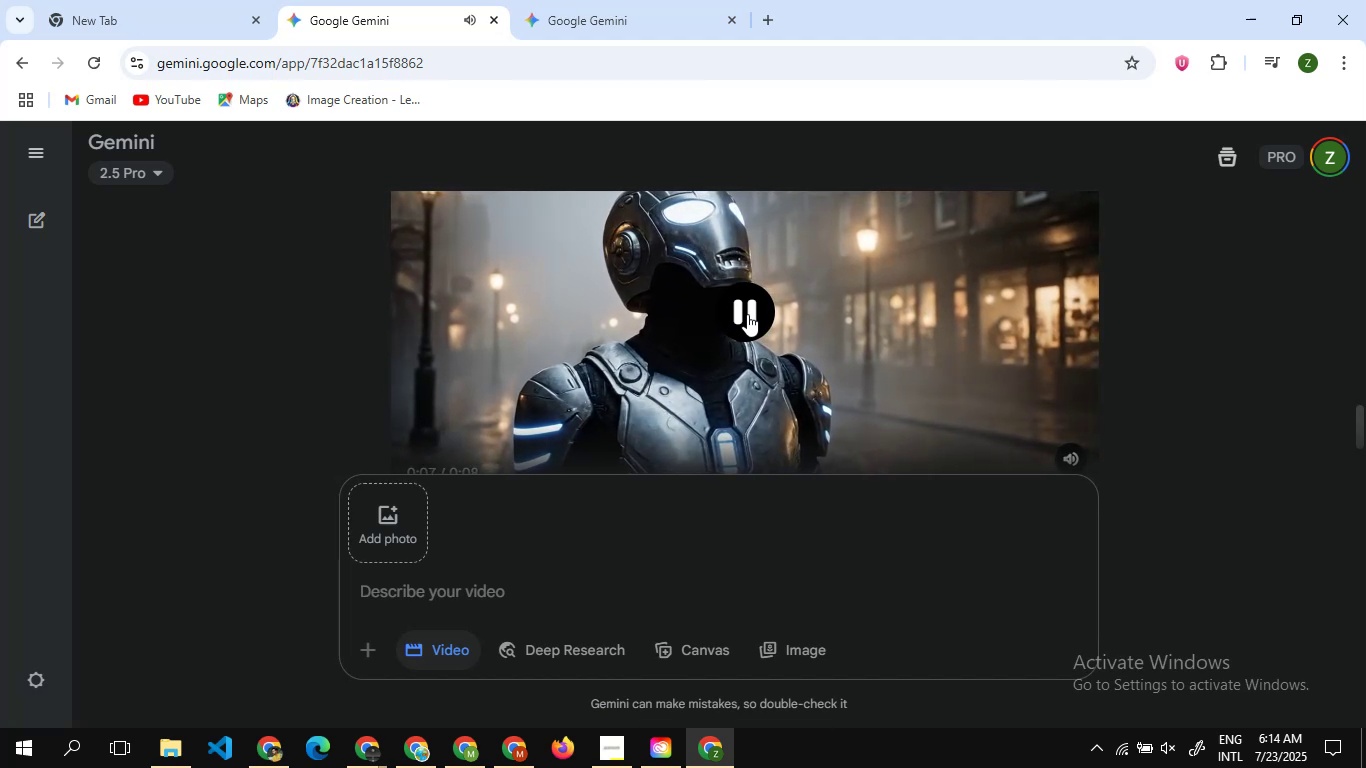 
wait(12.79)
 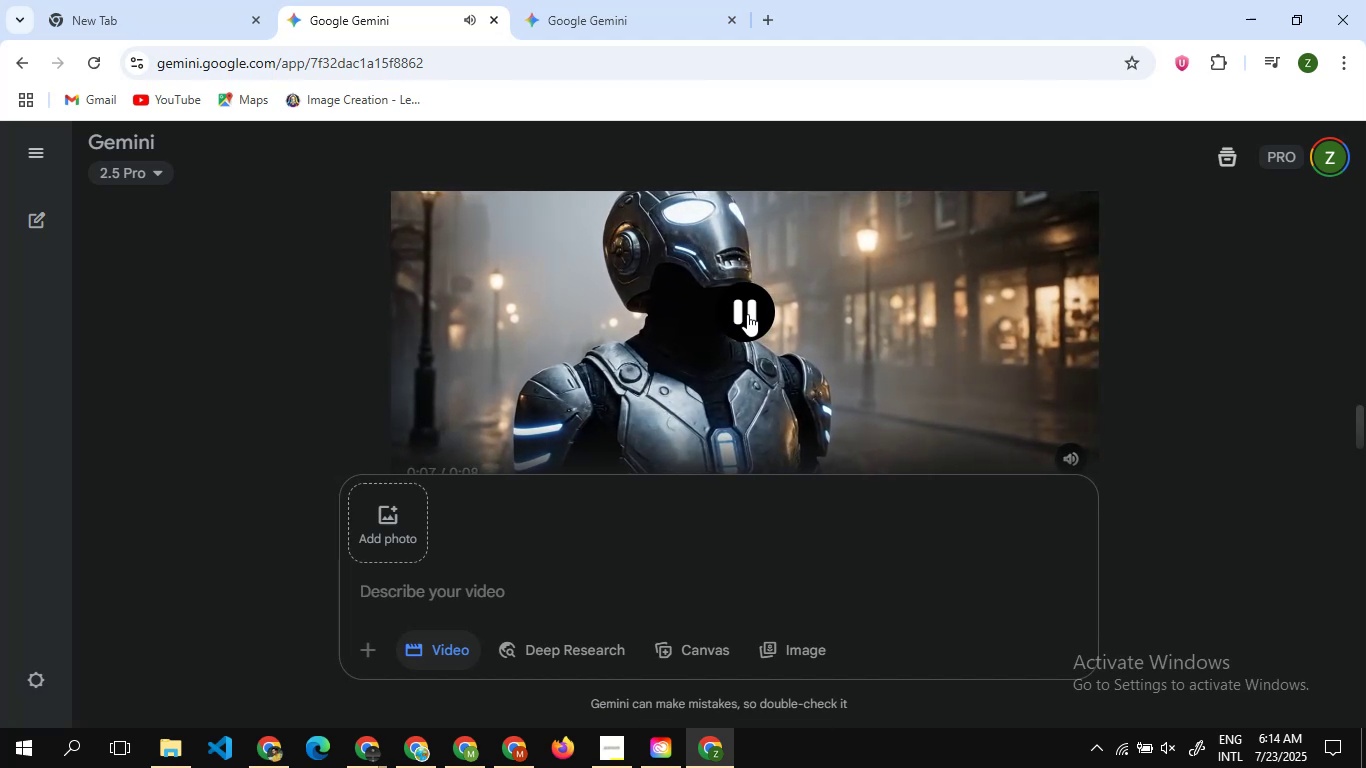 
left_click([747, 314])
 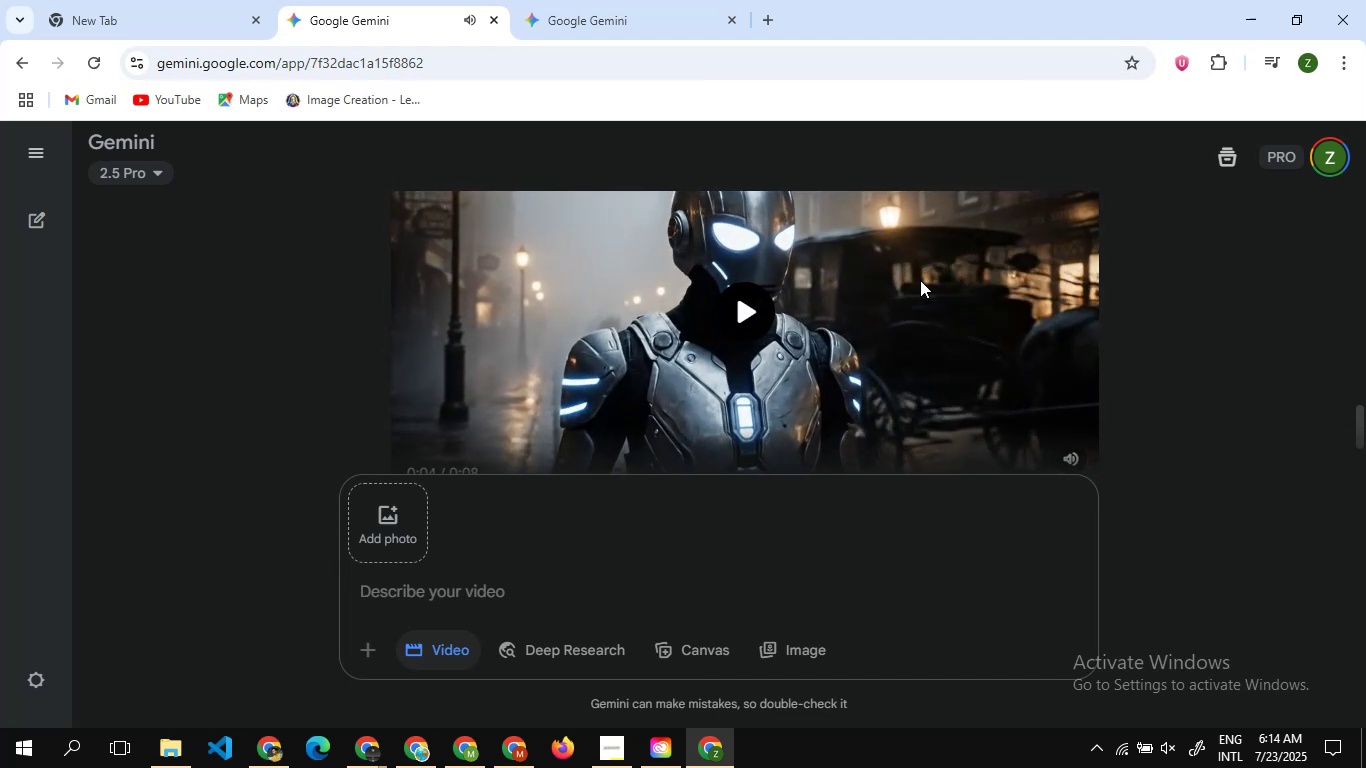 
scroll: coordinate [920, 280], scroll_direction: down, amount: 7.0
 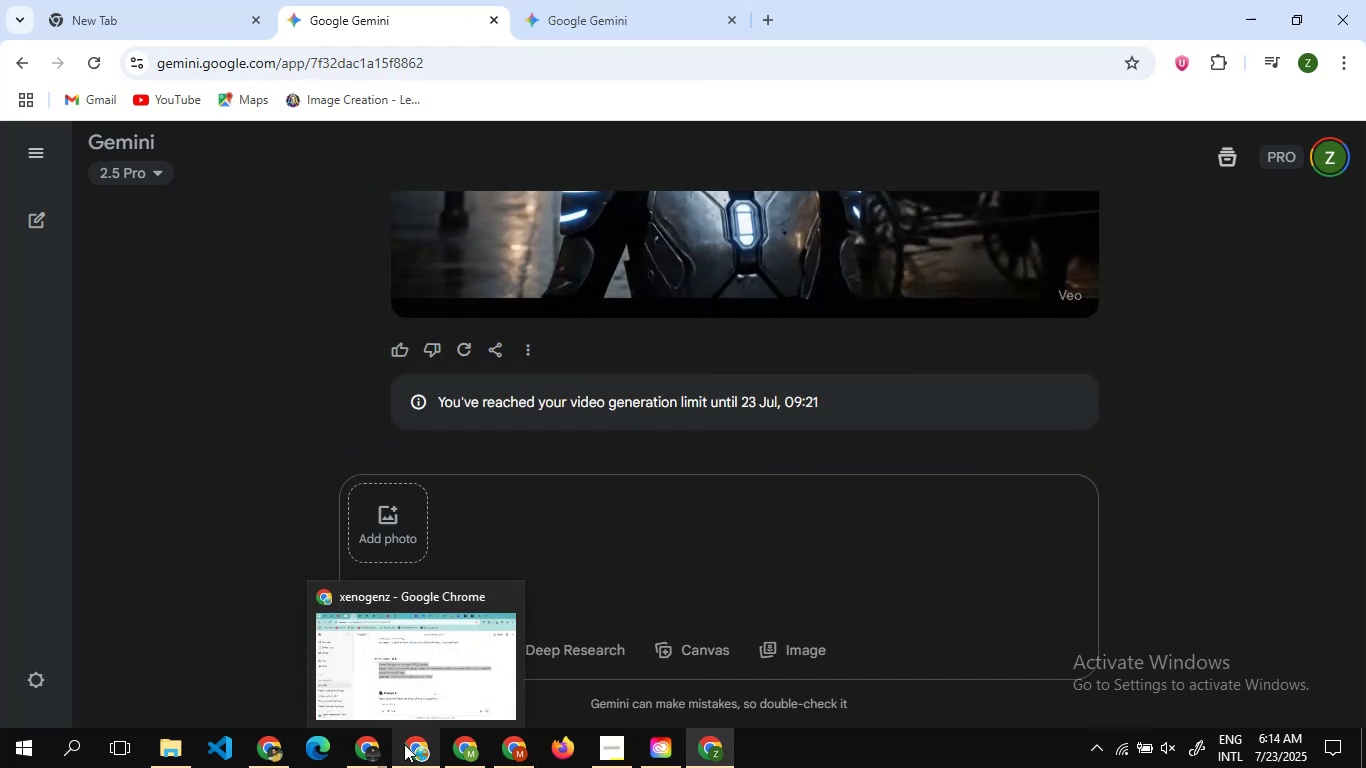 
wait(5.45)
 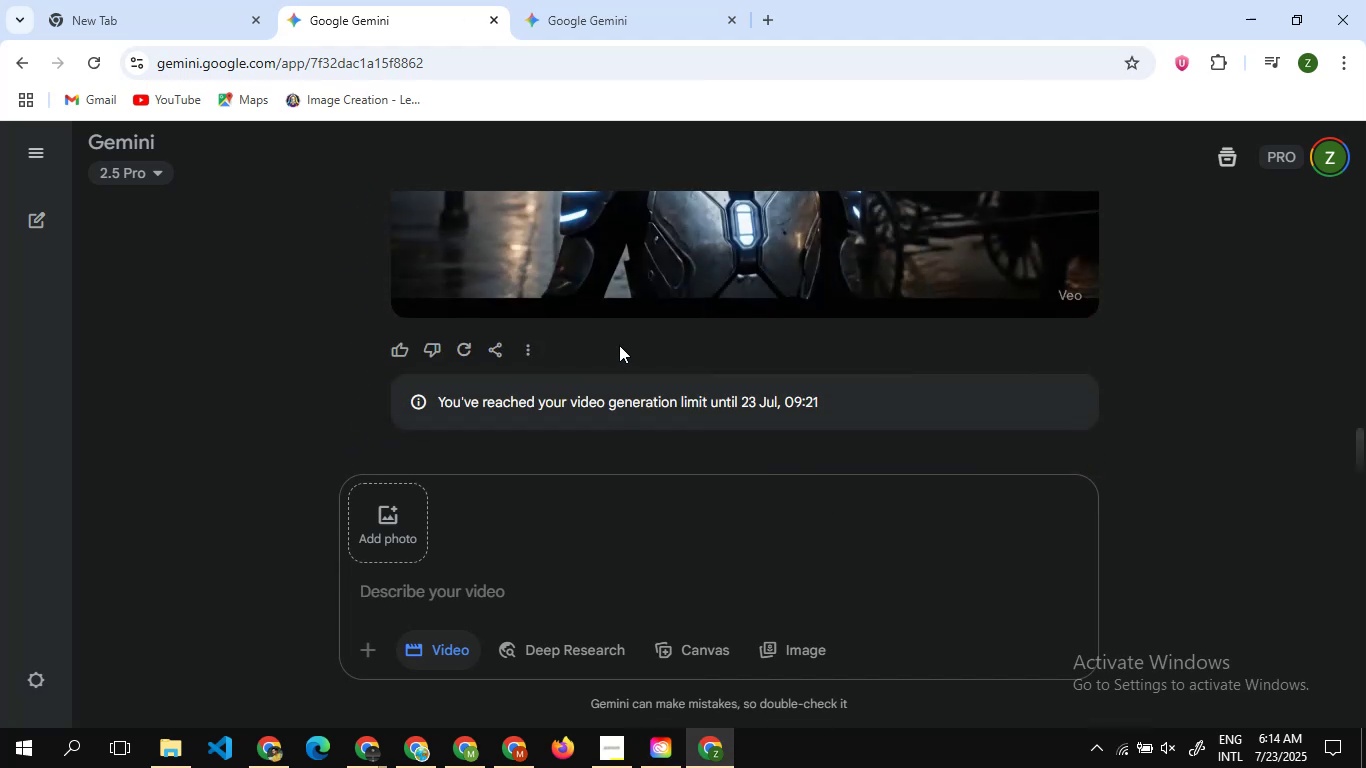 
left_click([402, 744])
 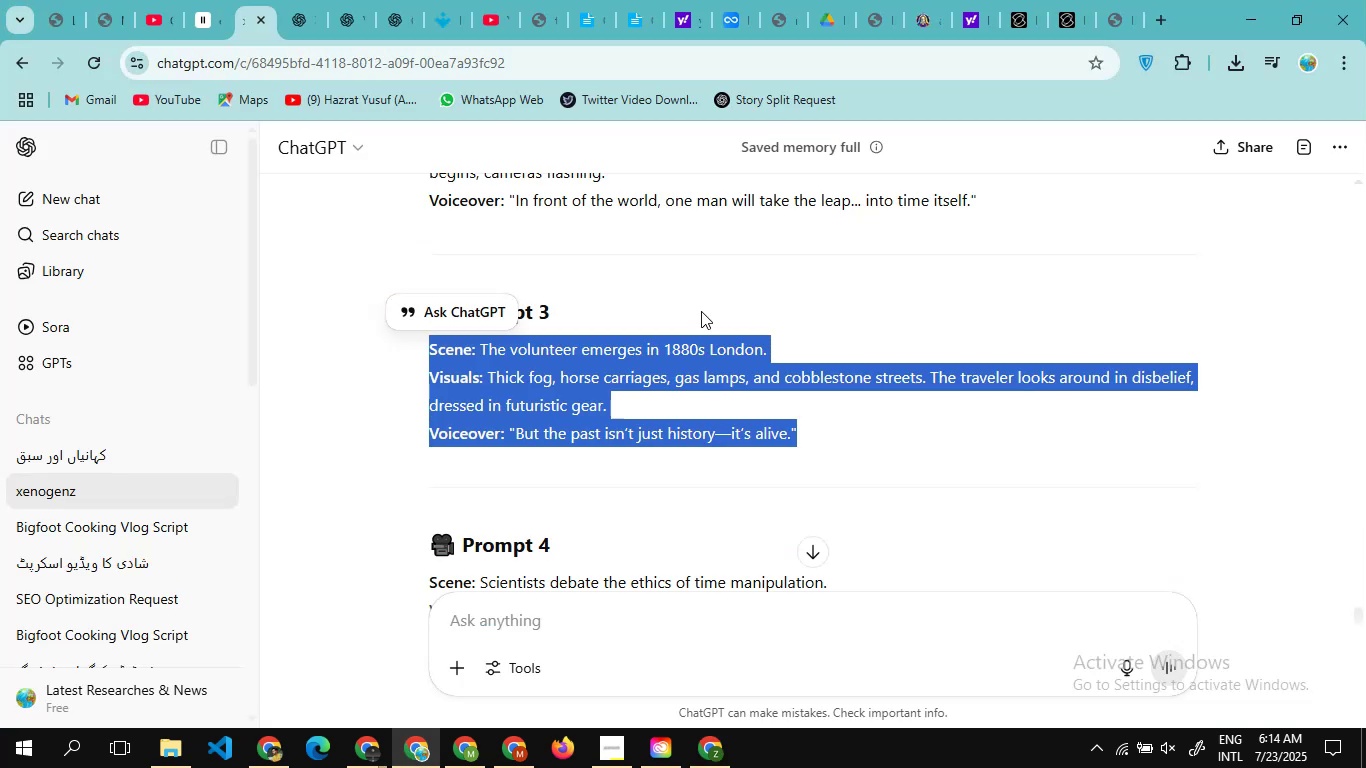 
scroll: coordinate [701, 311], scroll_direction: down, amount: 3.0
 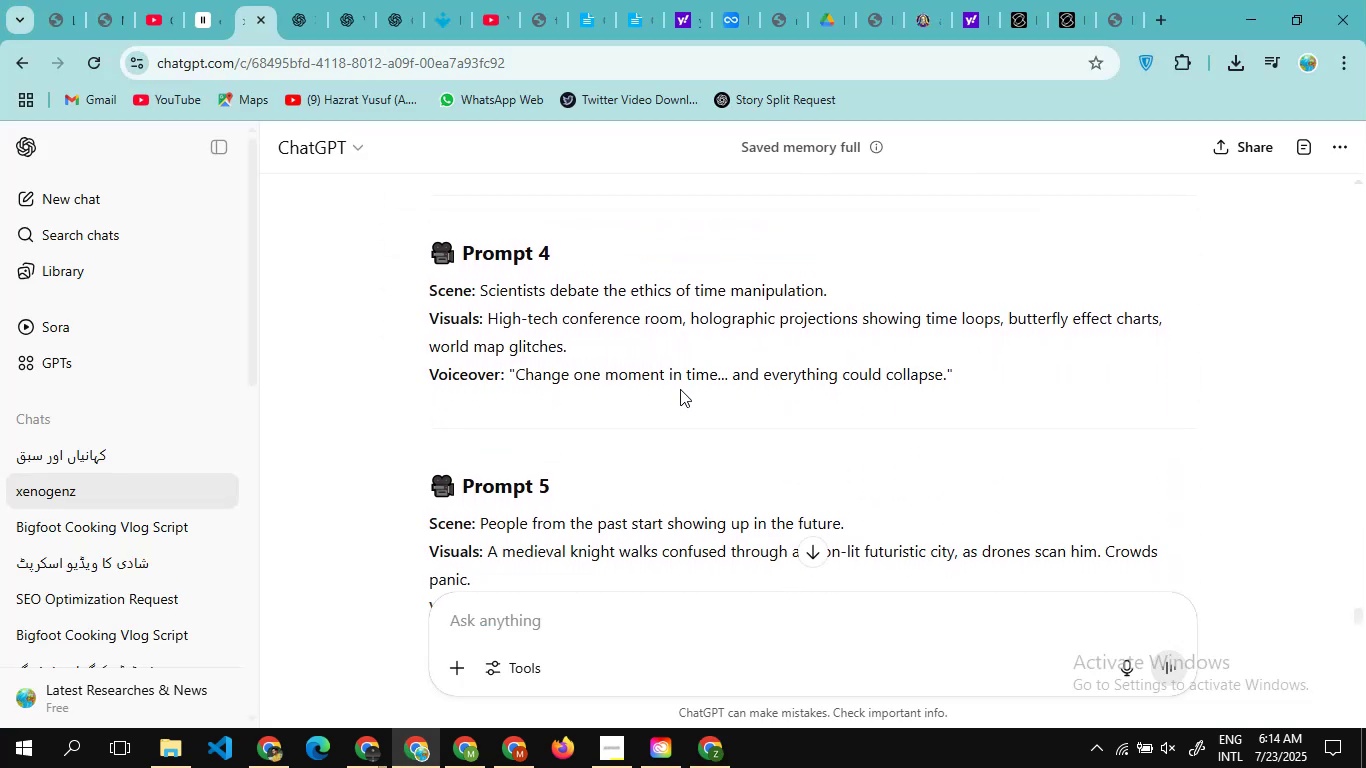 
left_click_drag(start_coordinate=[682, 394], to_coordinate=[430, 293])
 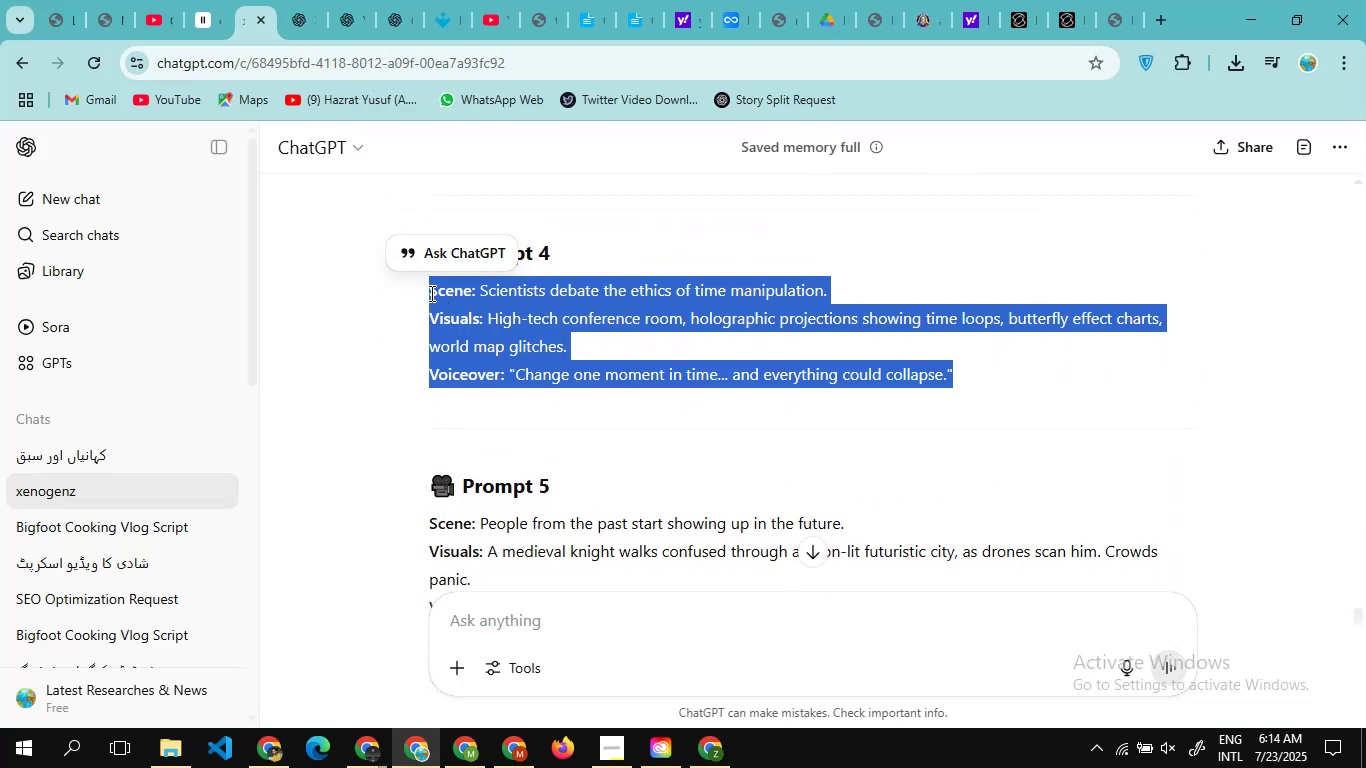 
hold_key(key=ControlLeft, duration=0.73)
 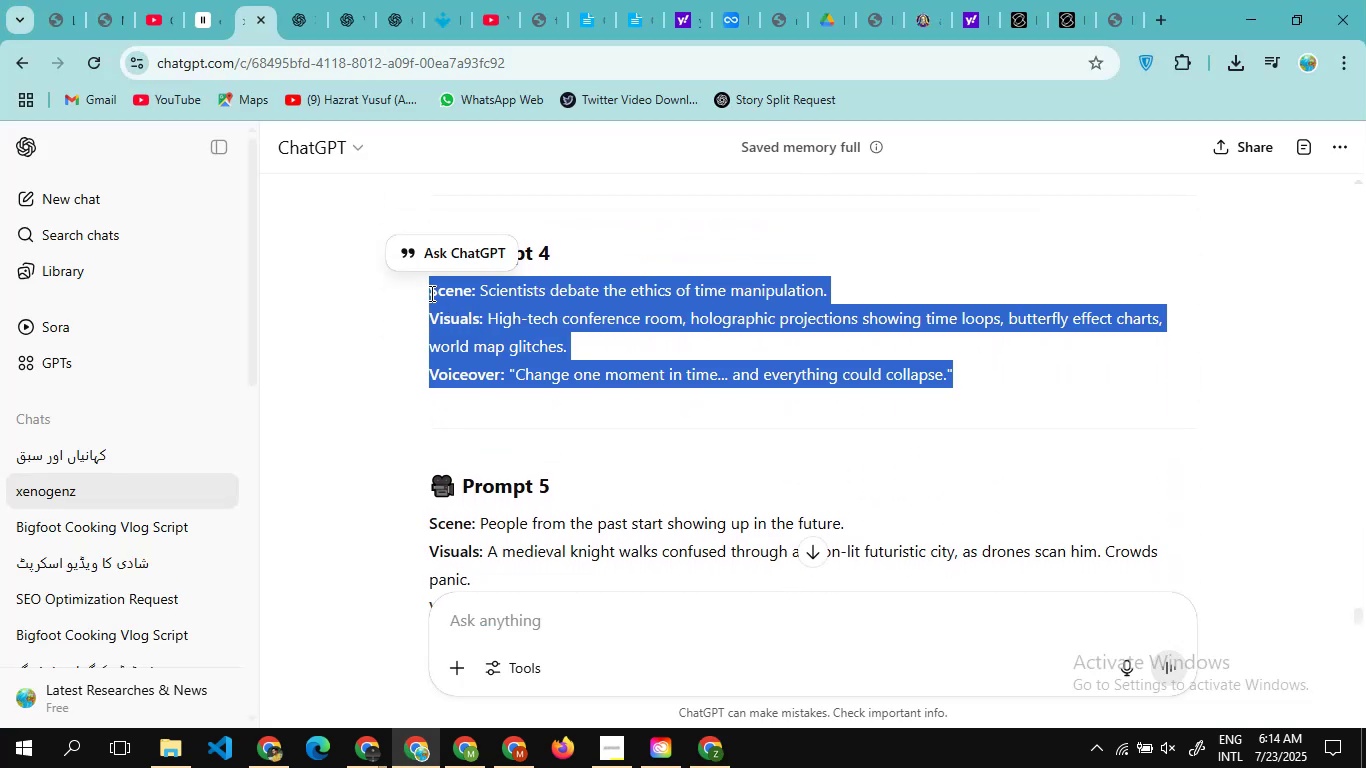 
hold_key(key=C, duration=0.32)
 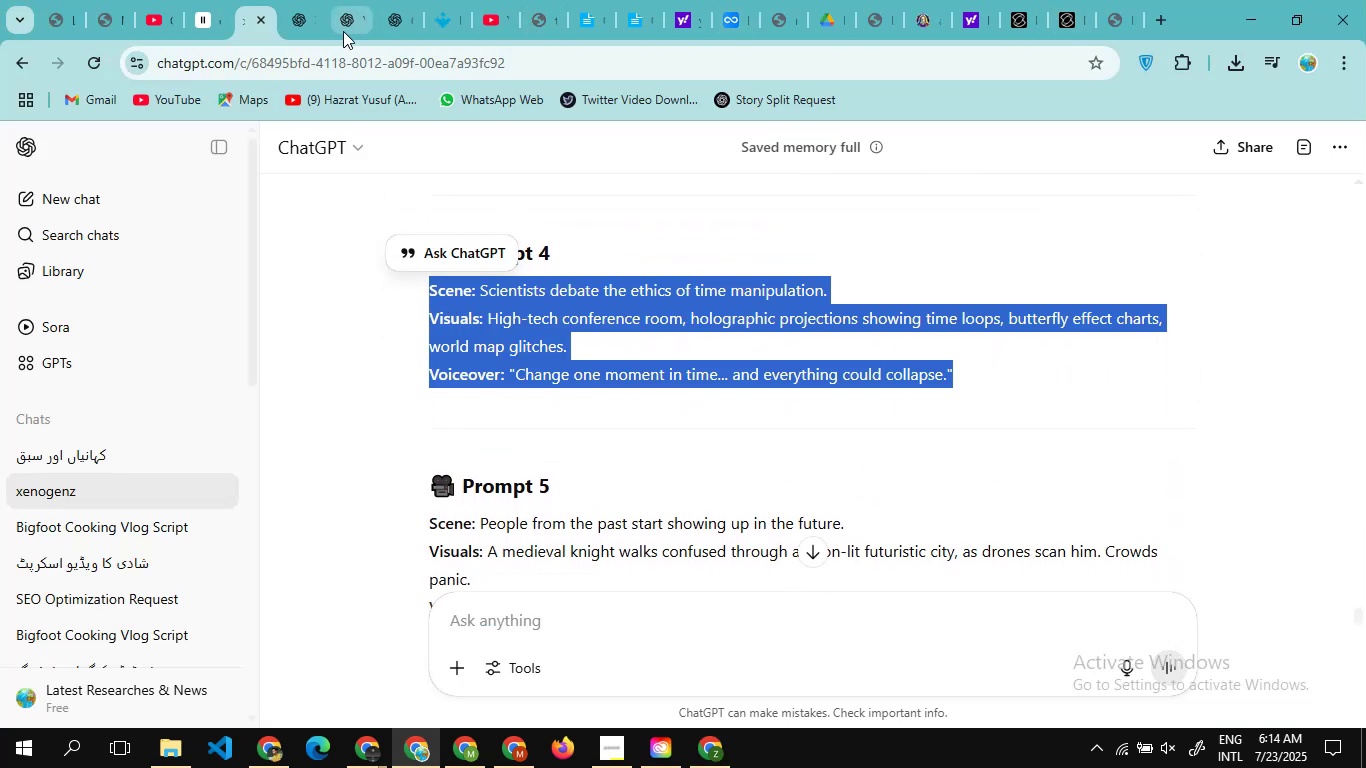 
mouse_move([284, 754])
 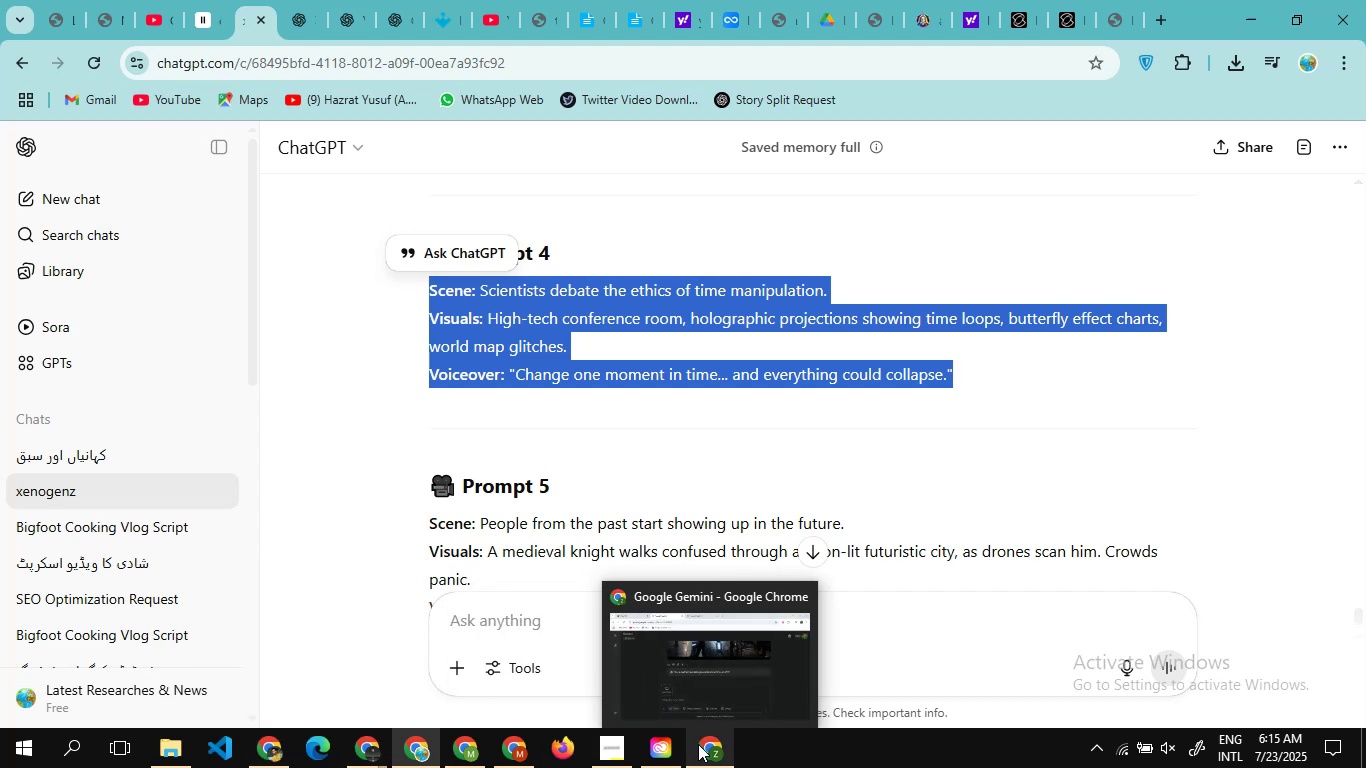 
left_click([698, 744])
 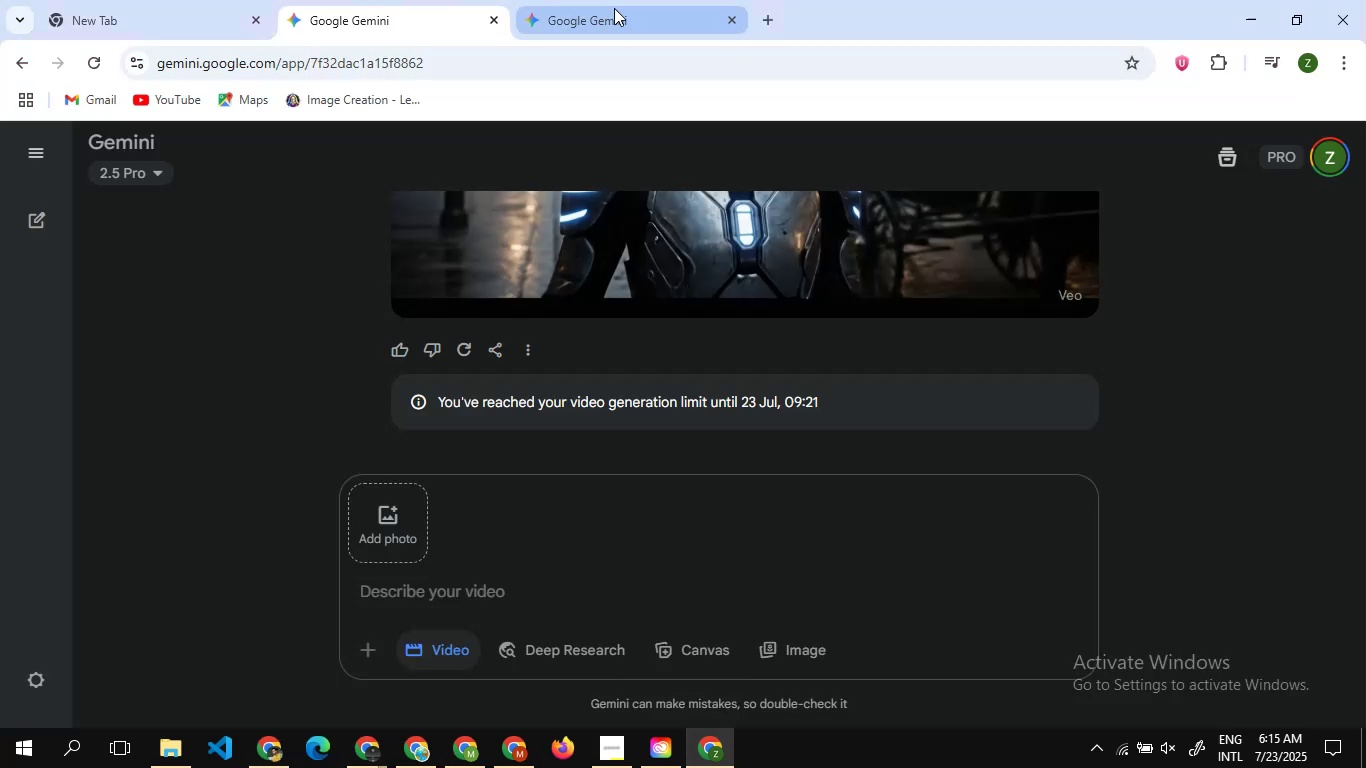 
left_click([615, 11])
 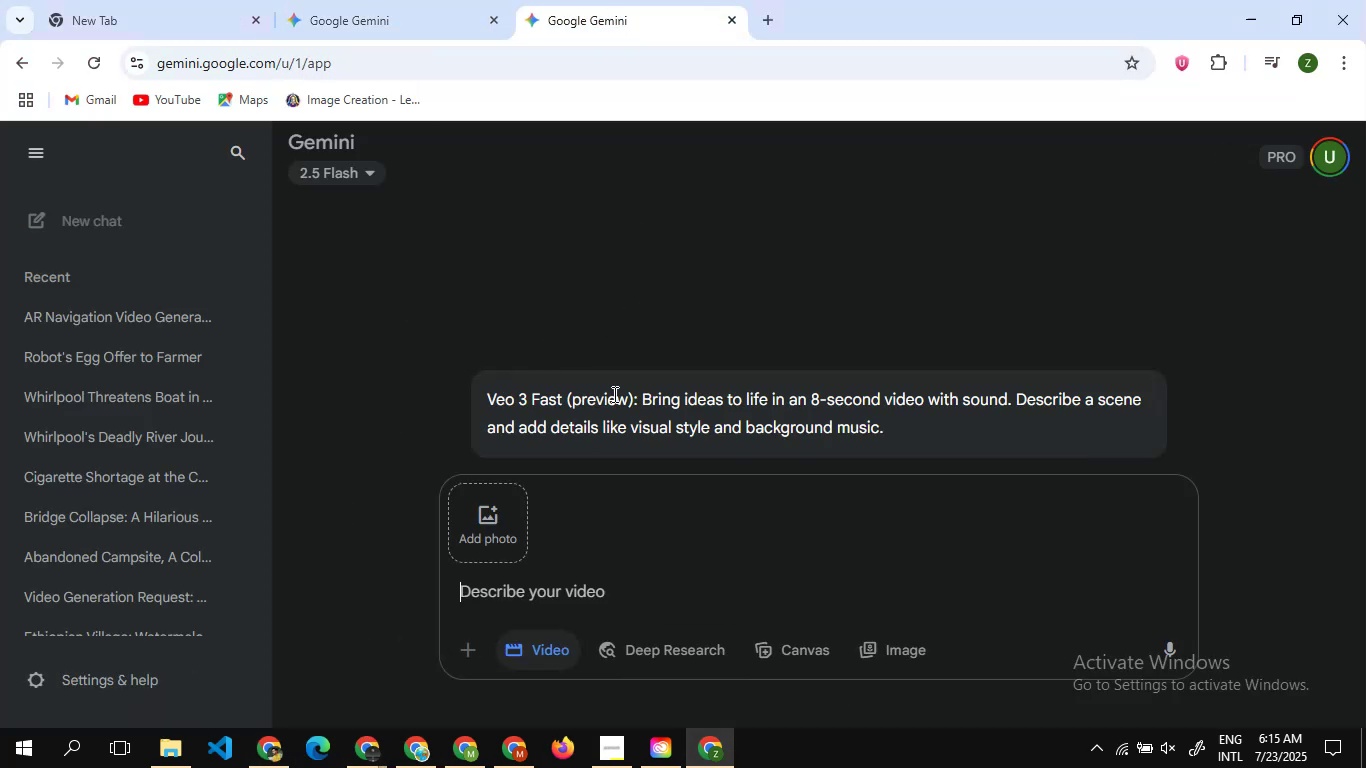 
scroll: coordinate [608, 401], scroll_direction: down, amount: 2.0
 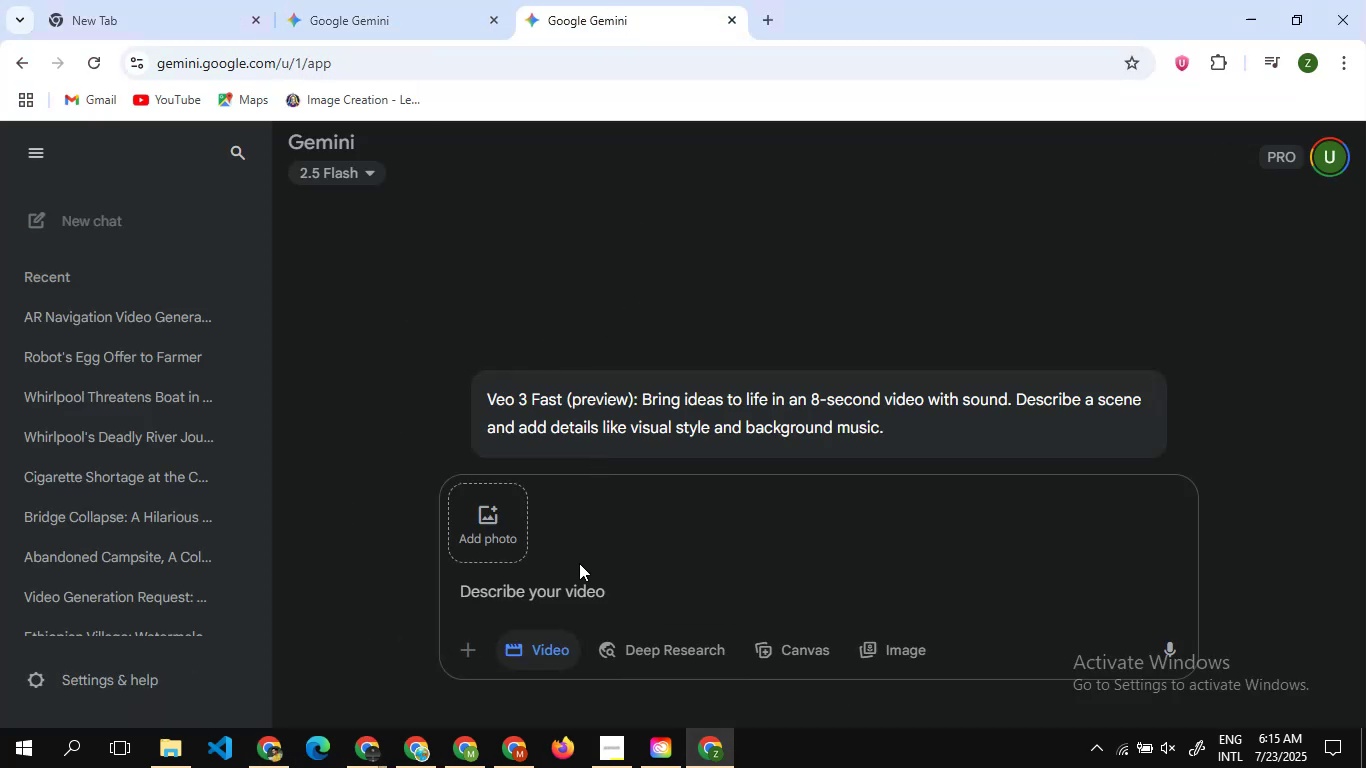 
key(Control+V)
 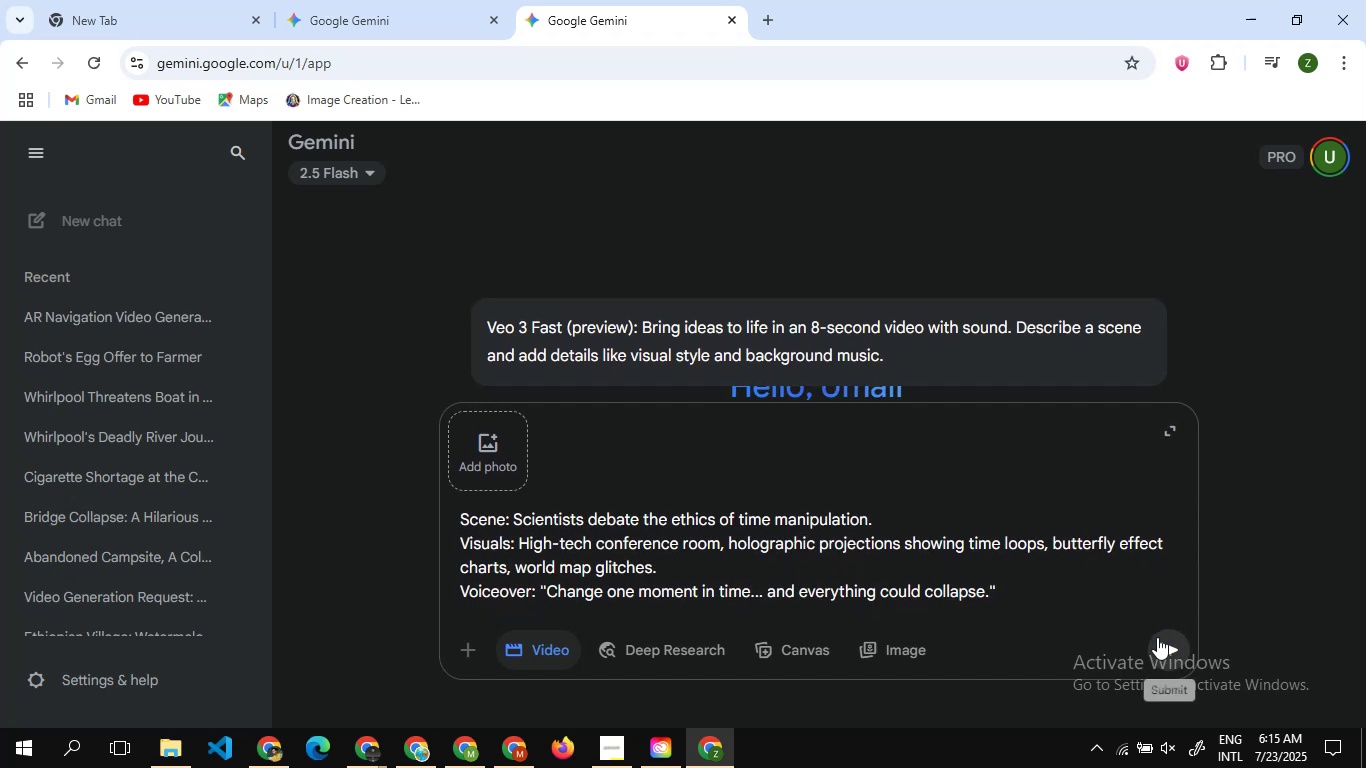 
left_click([1161, 650])
 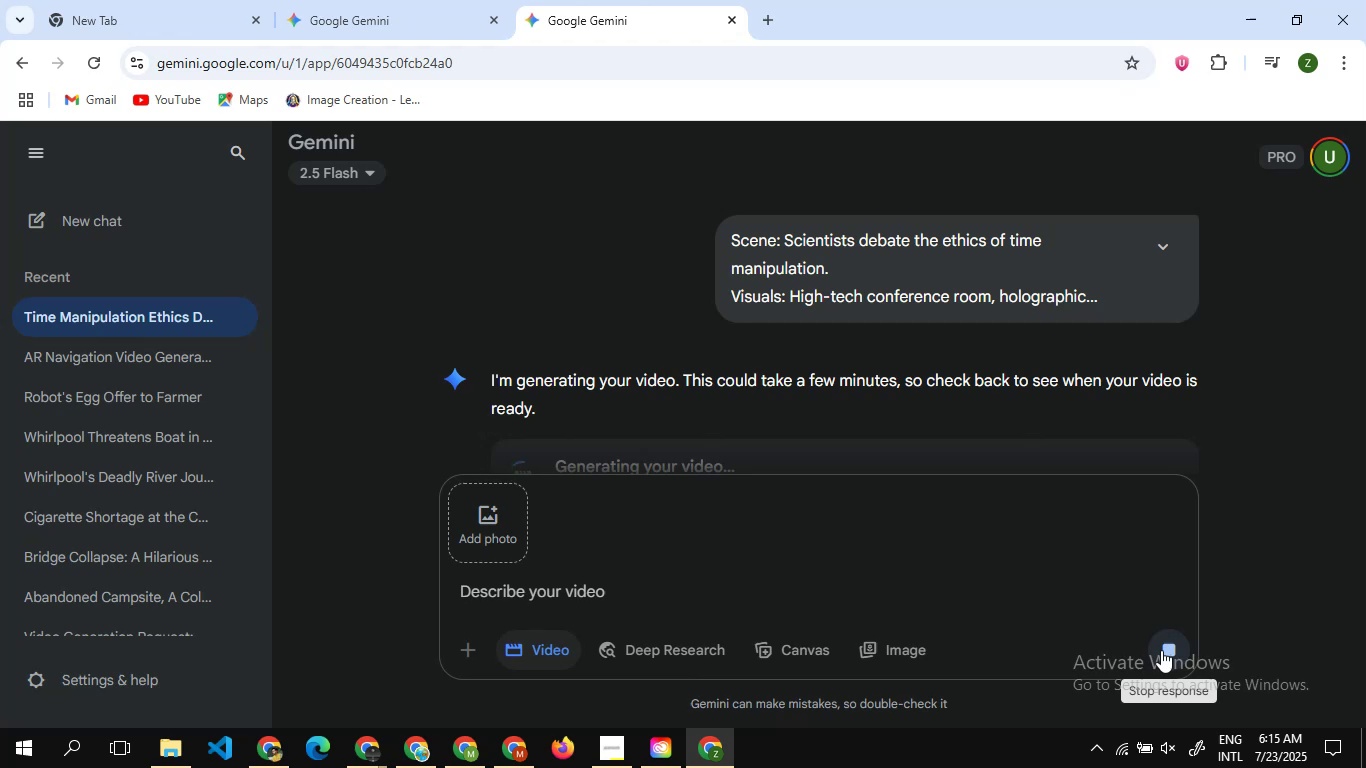 
wait(21.78)
 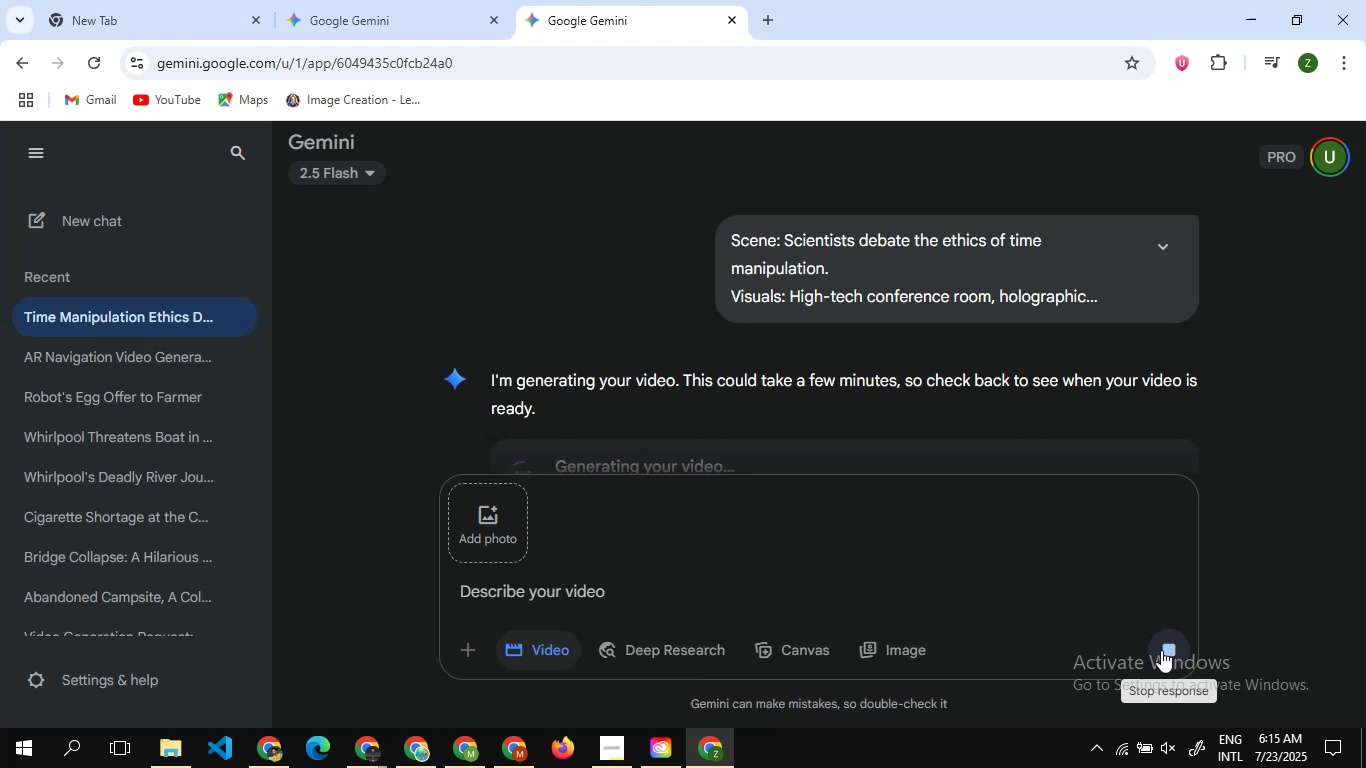 
scroll: coordinate [1021, 408], scroll_direction: down, amount: 2.0
 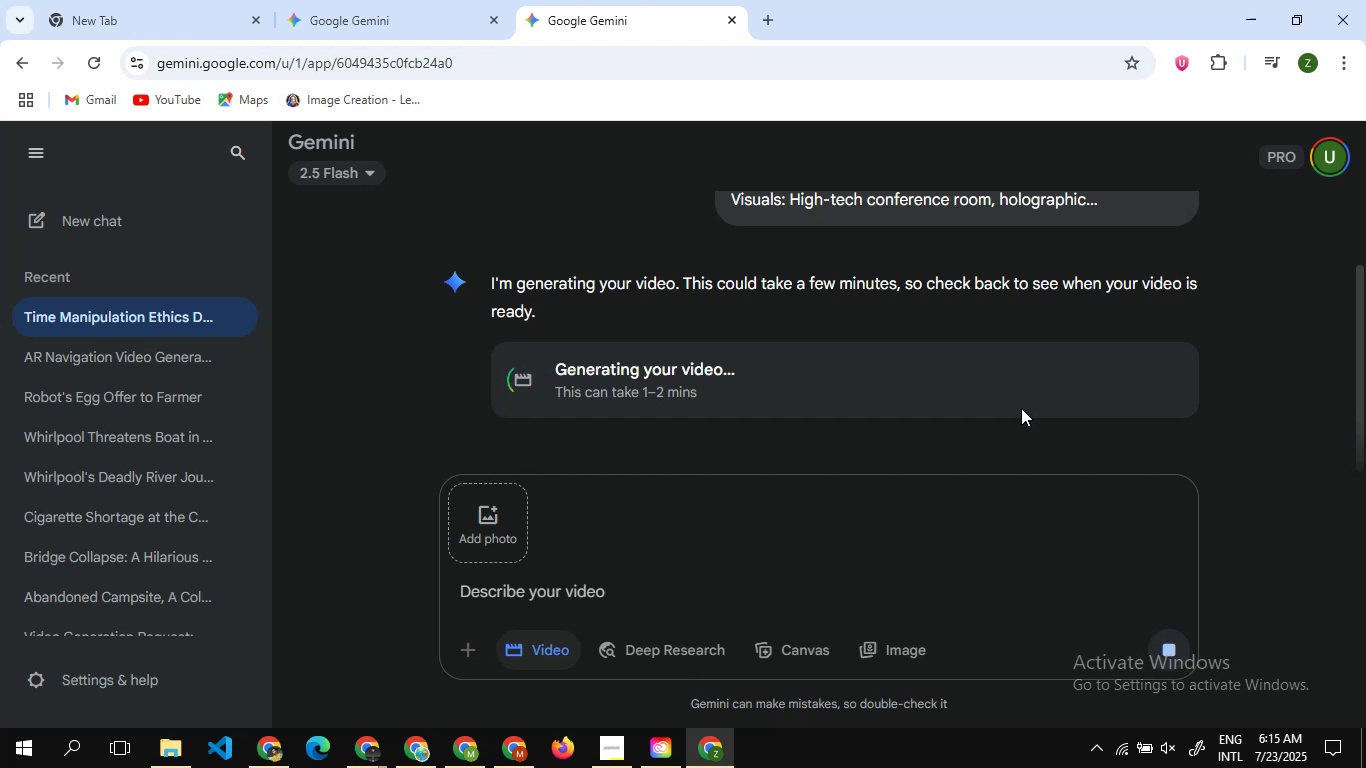 
wait(14.03)
 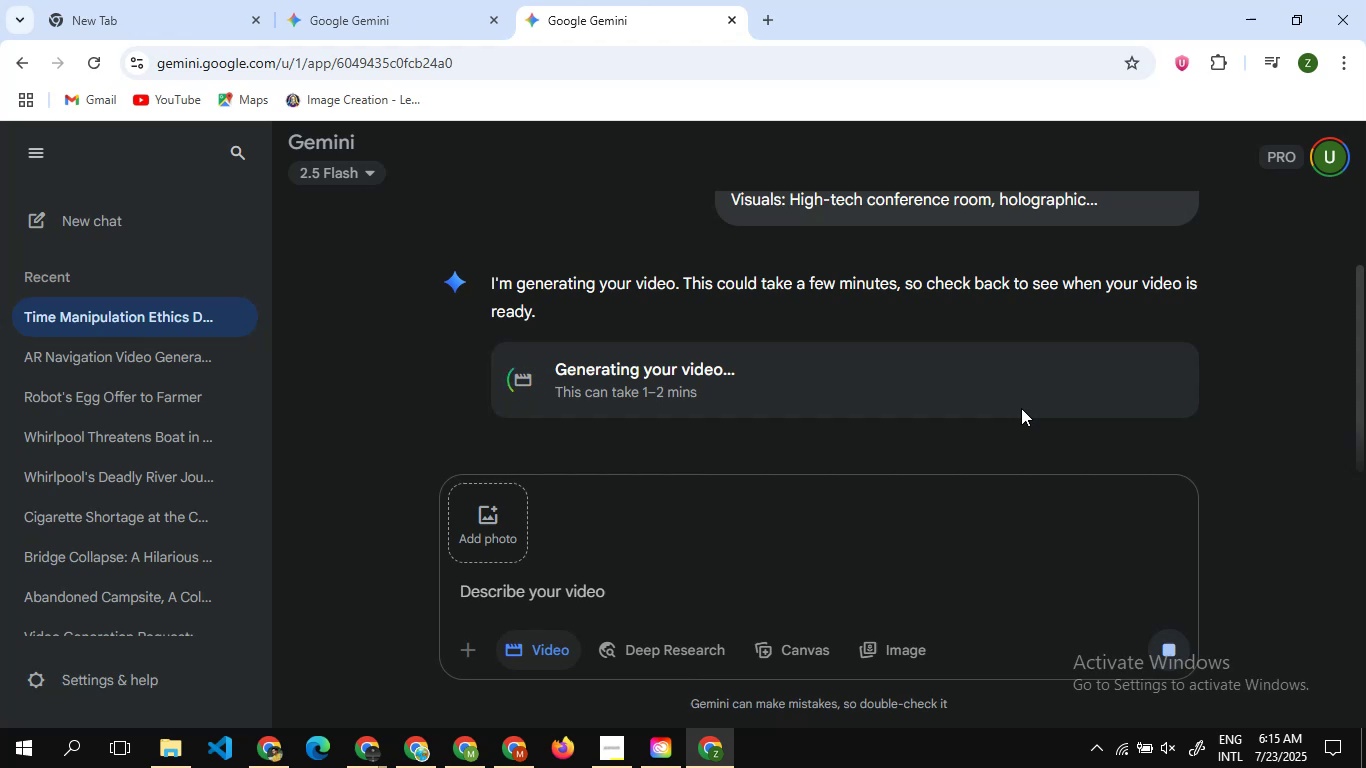 
scroll: coordinate [1008, 241], scroll_direction: none, amount: 0.0
 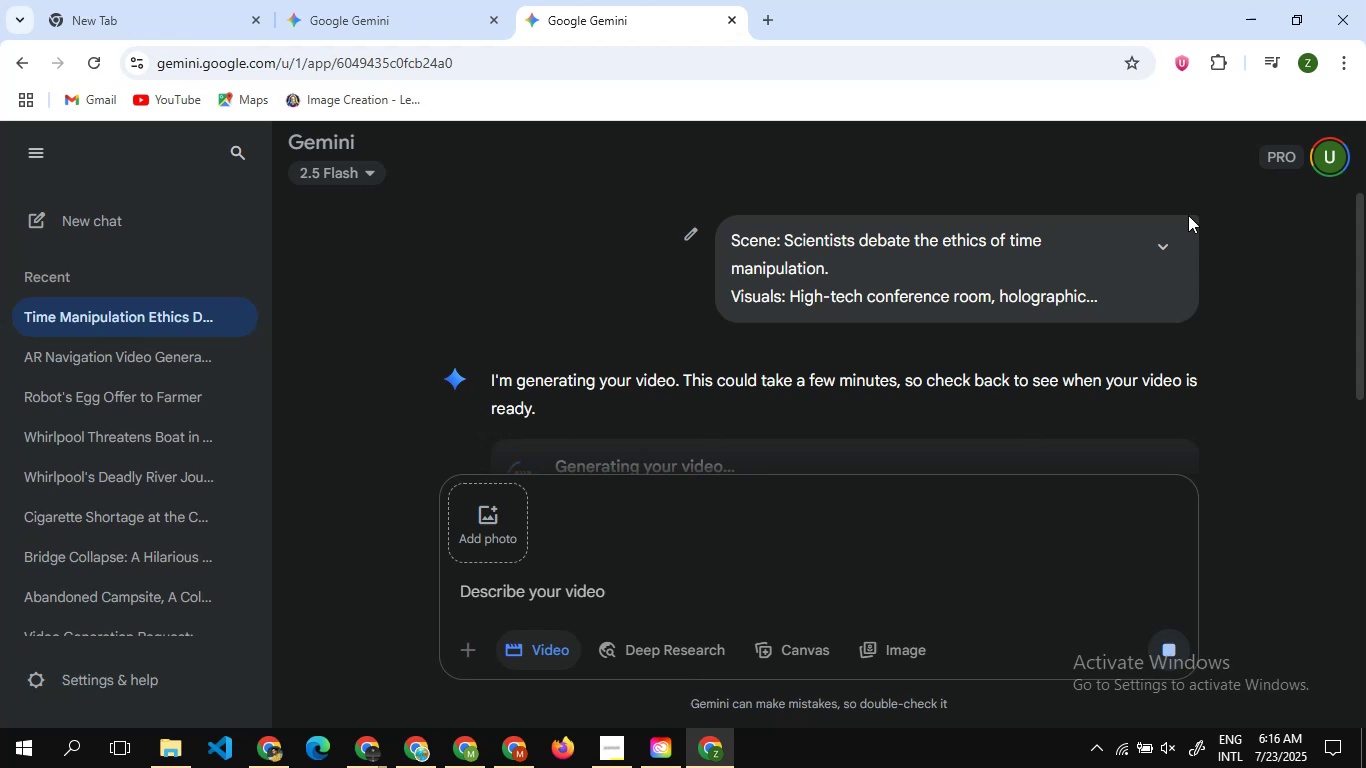 
wait(14.56)
 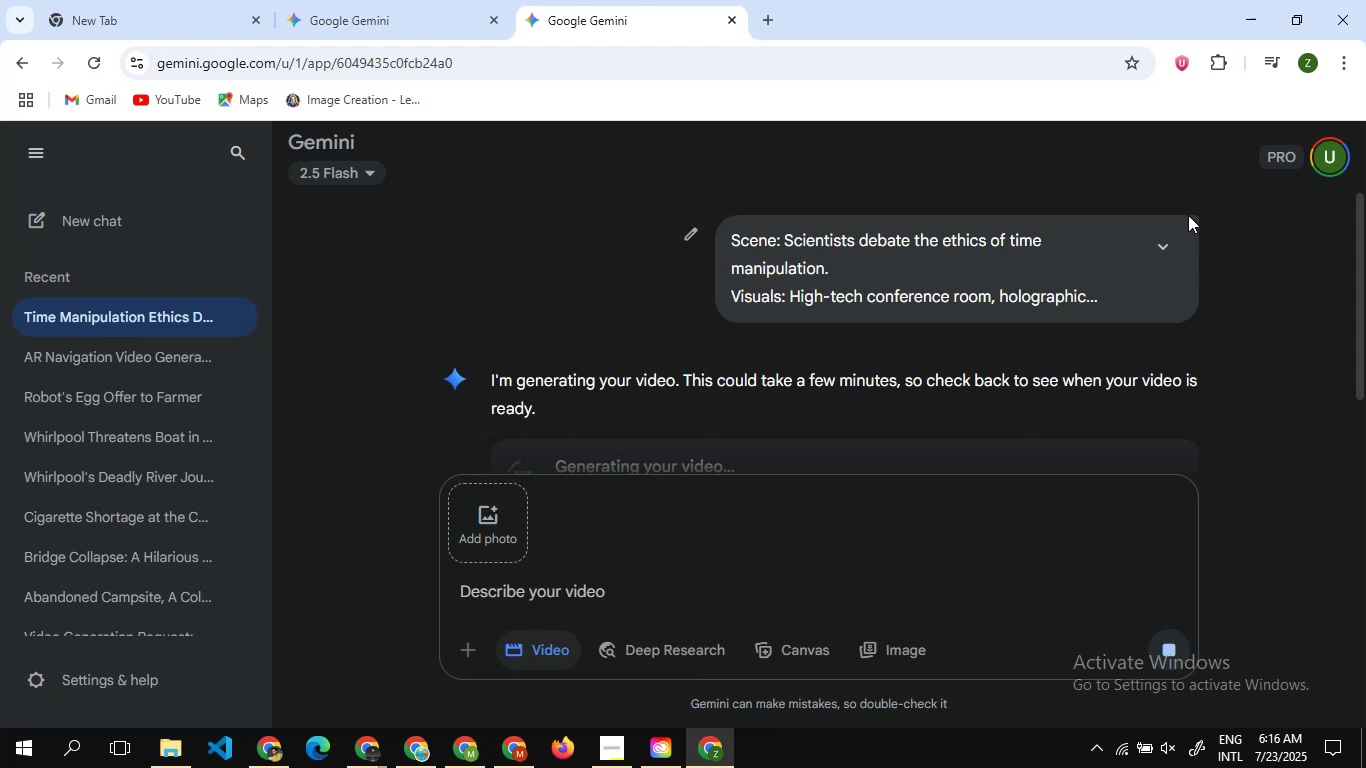 
scroll: coordinate [733, 359], scroll_direction: down, amount: 4.0
 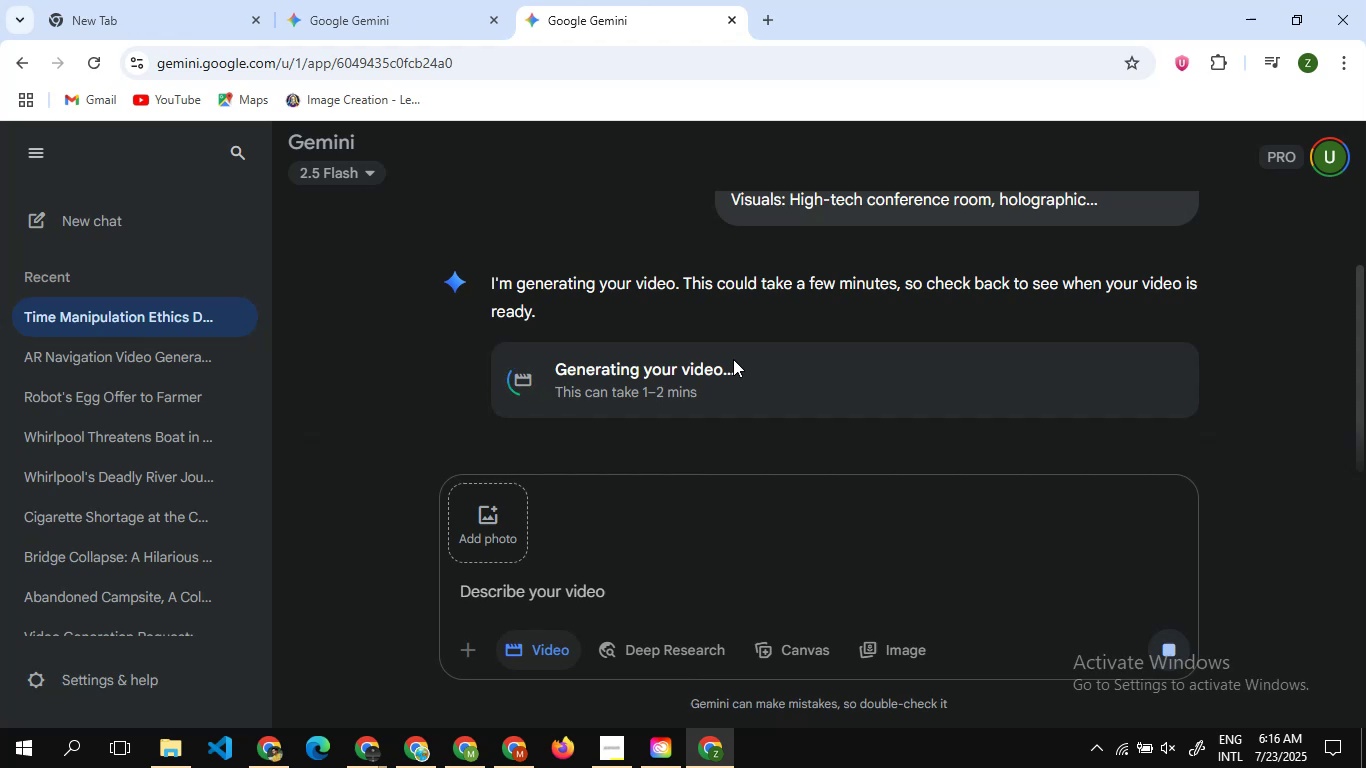 
wait(10.9)
 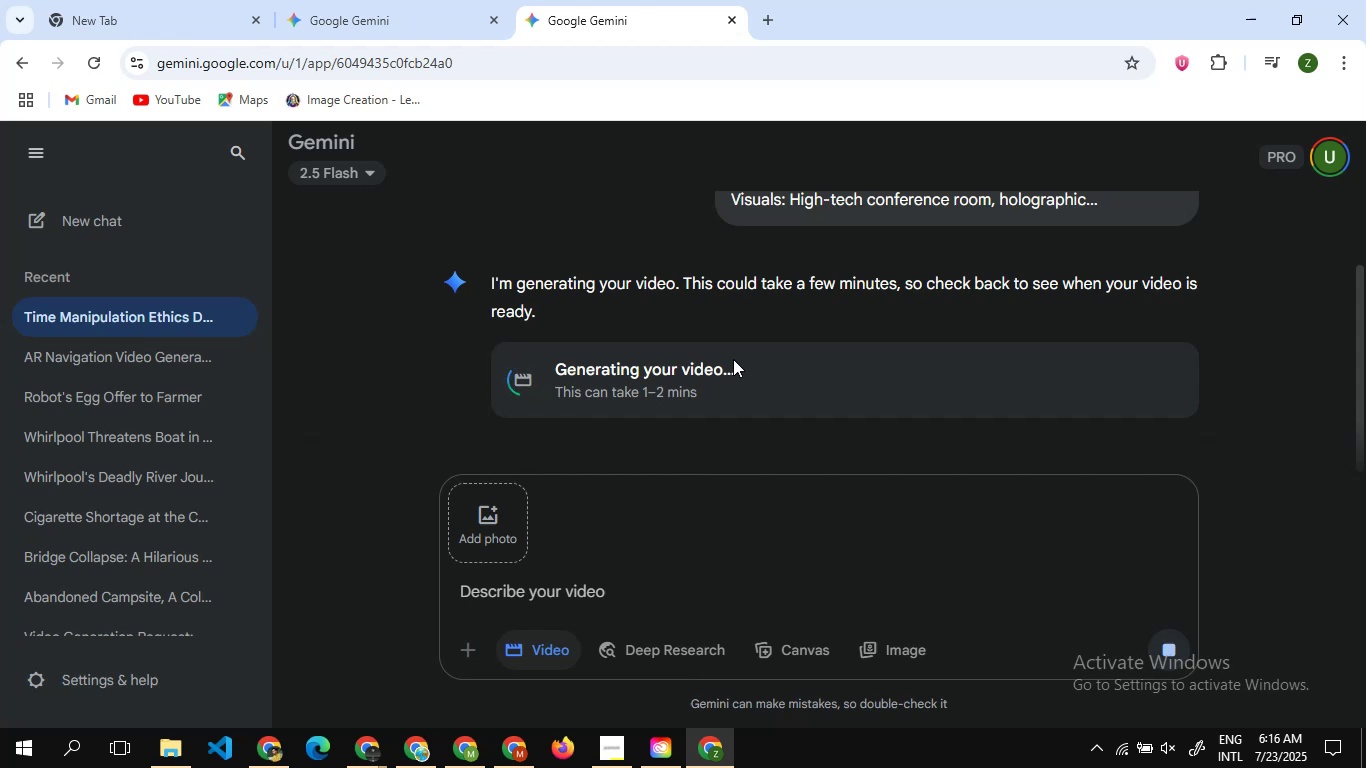 
scroll: coordinate [877, 304], scroll_direction: up, amount: 8.0
 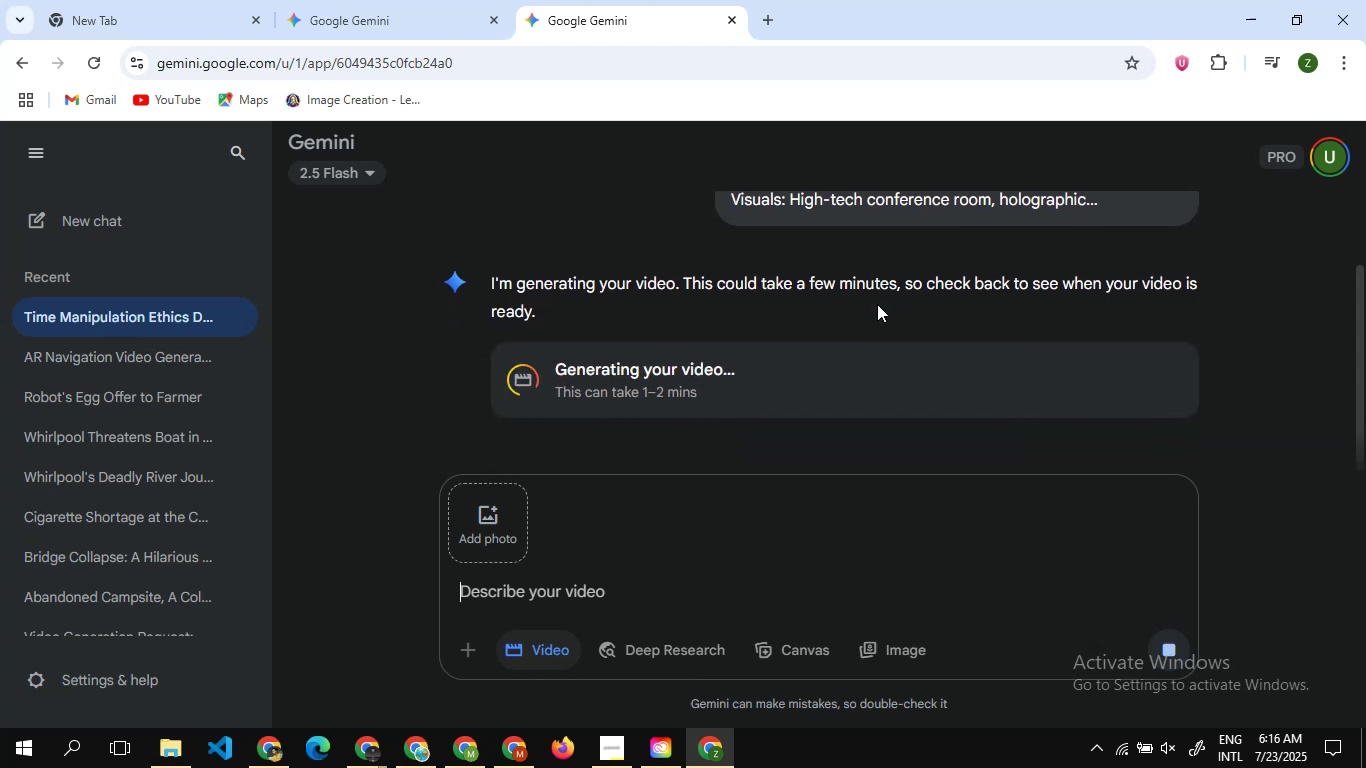 
wait(9.72)
 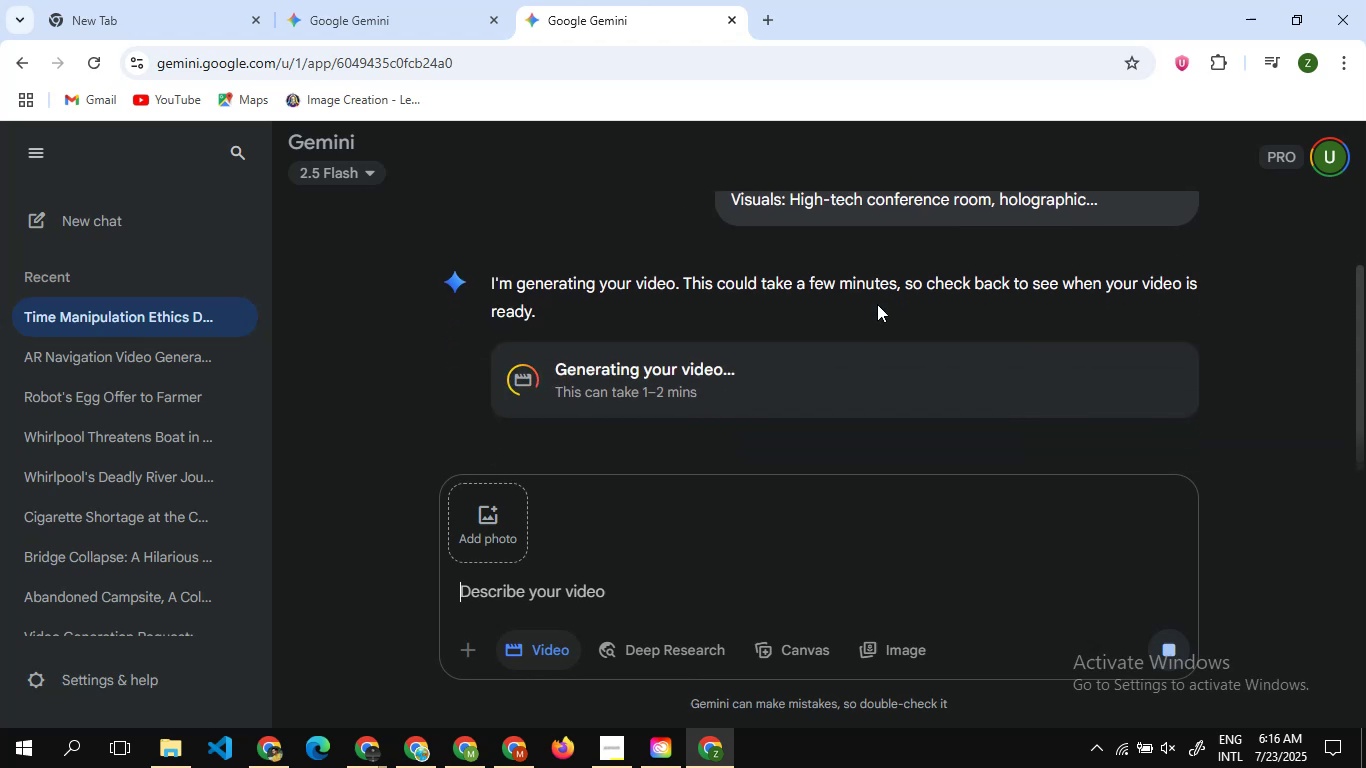 
scroll: coordinate [848, 359], scroll_direction: down, amount: 3.0
 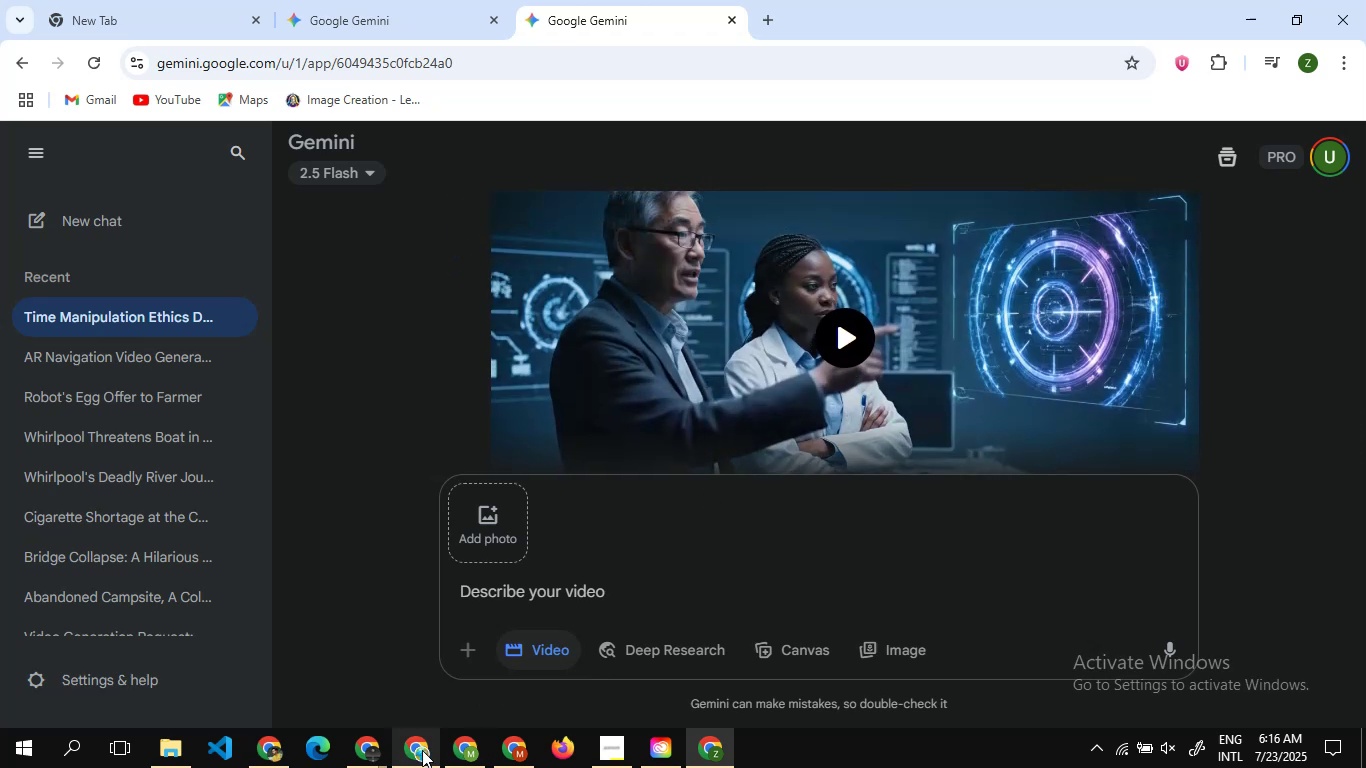 
left_click([428, 749])
 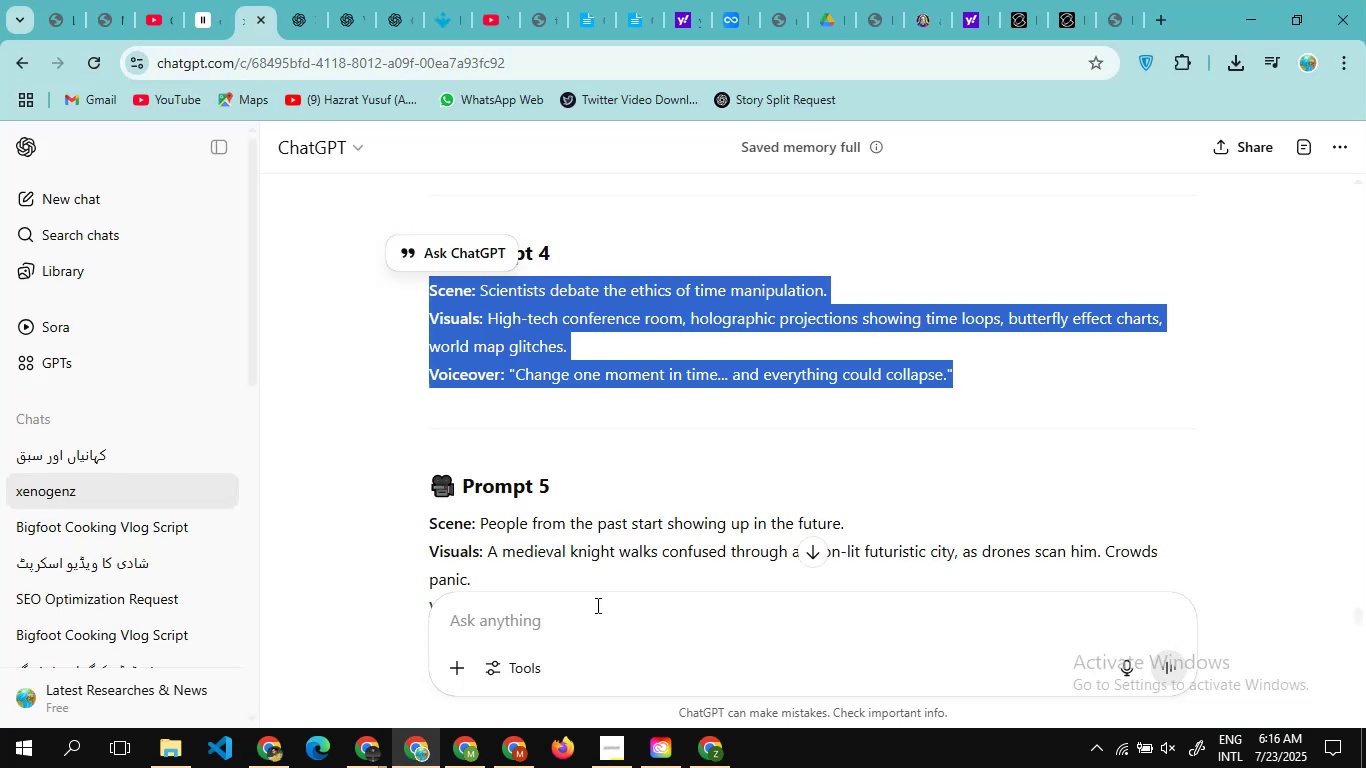 
scroll: coordinate [624, 468], scroll_direction: down, amount: 3.0
 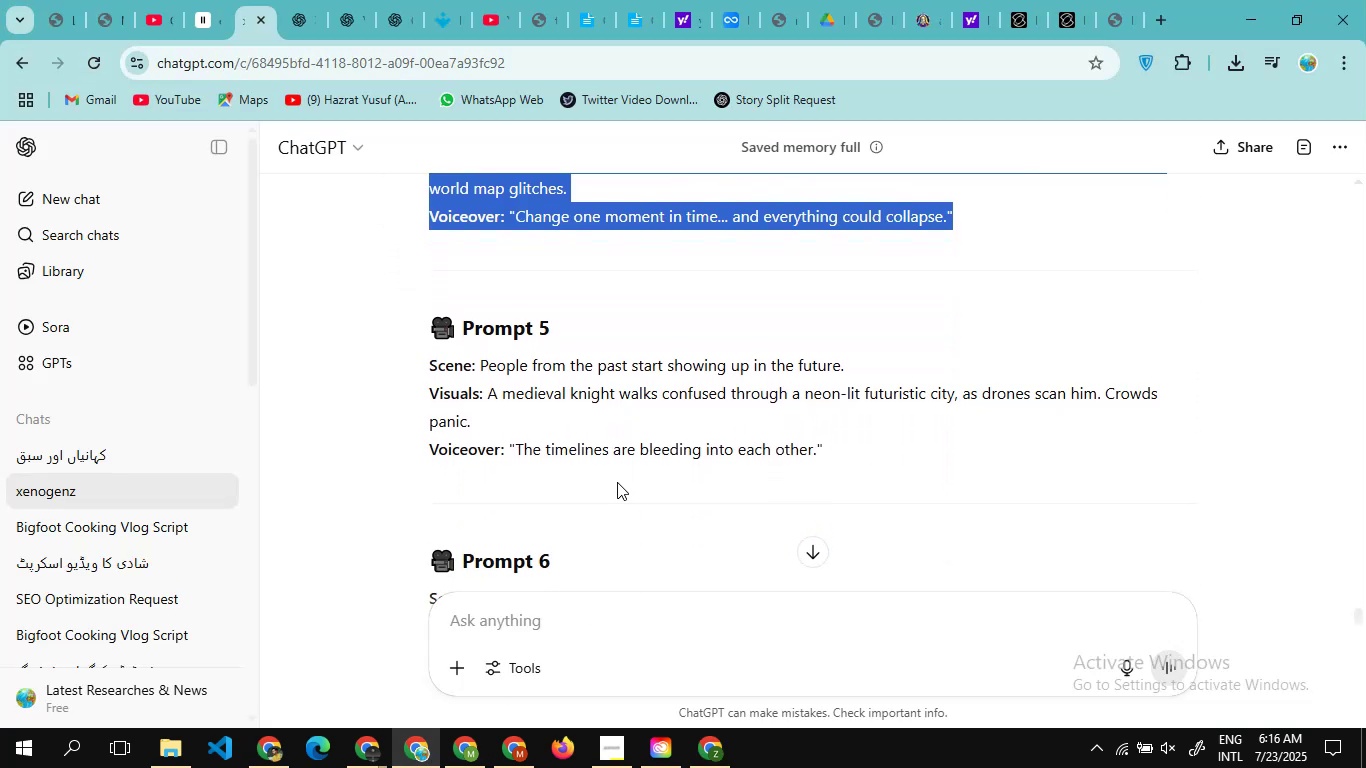 
left_click_drag(start_coordinate=[617, 482], to_coordinate=[479, 422])
 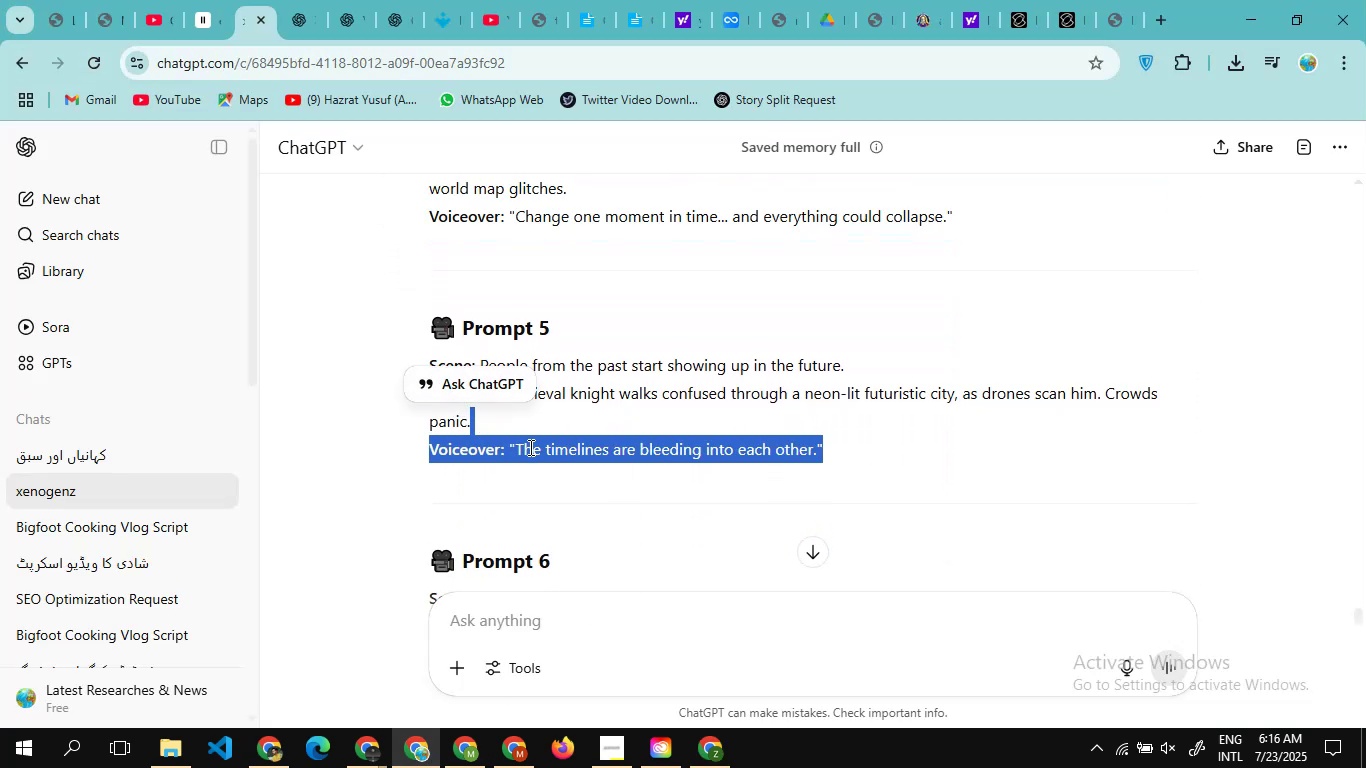 
left_click([572, 468])
 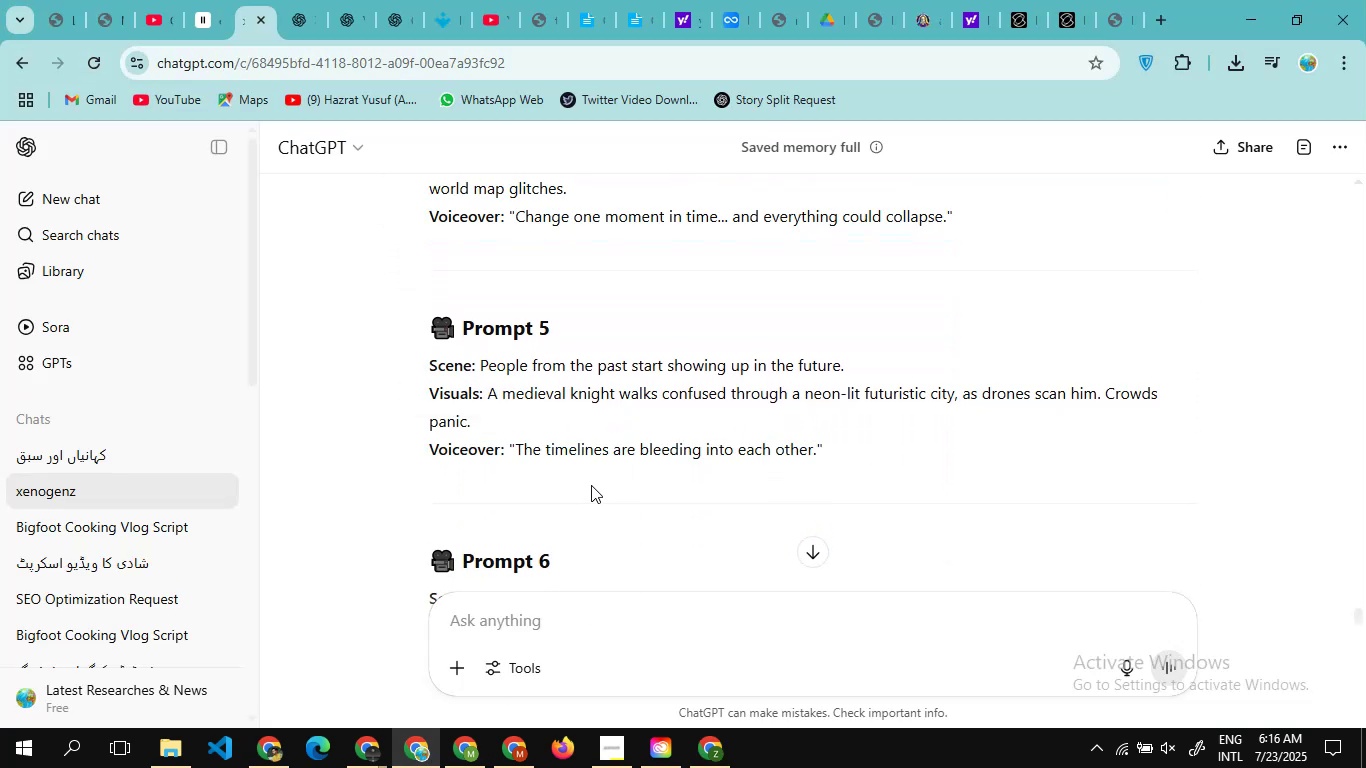 
left_click_drag(start_coordinate=[591, 485], to_coordinate=[403, 368])
 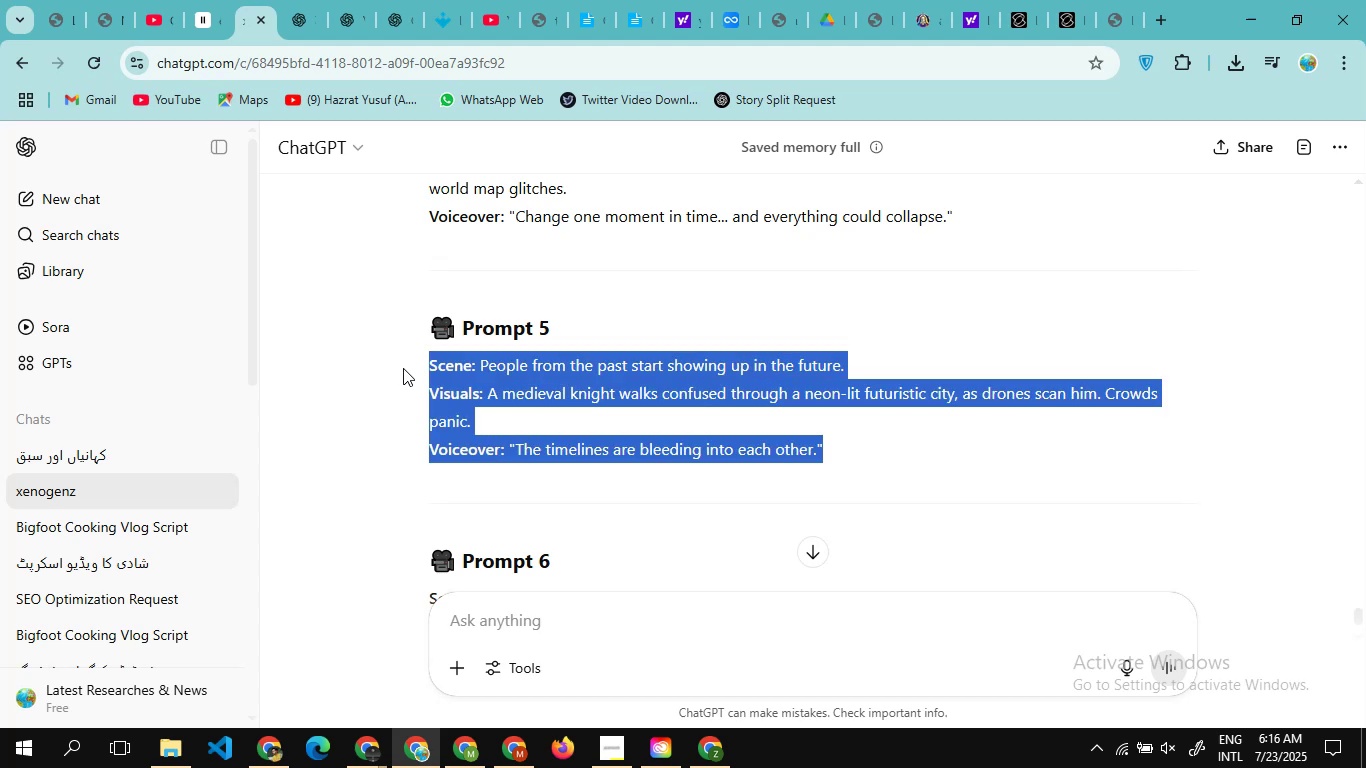 
hold_key(key=ControlLeft, duration=1.1)
 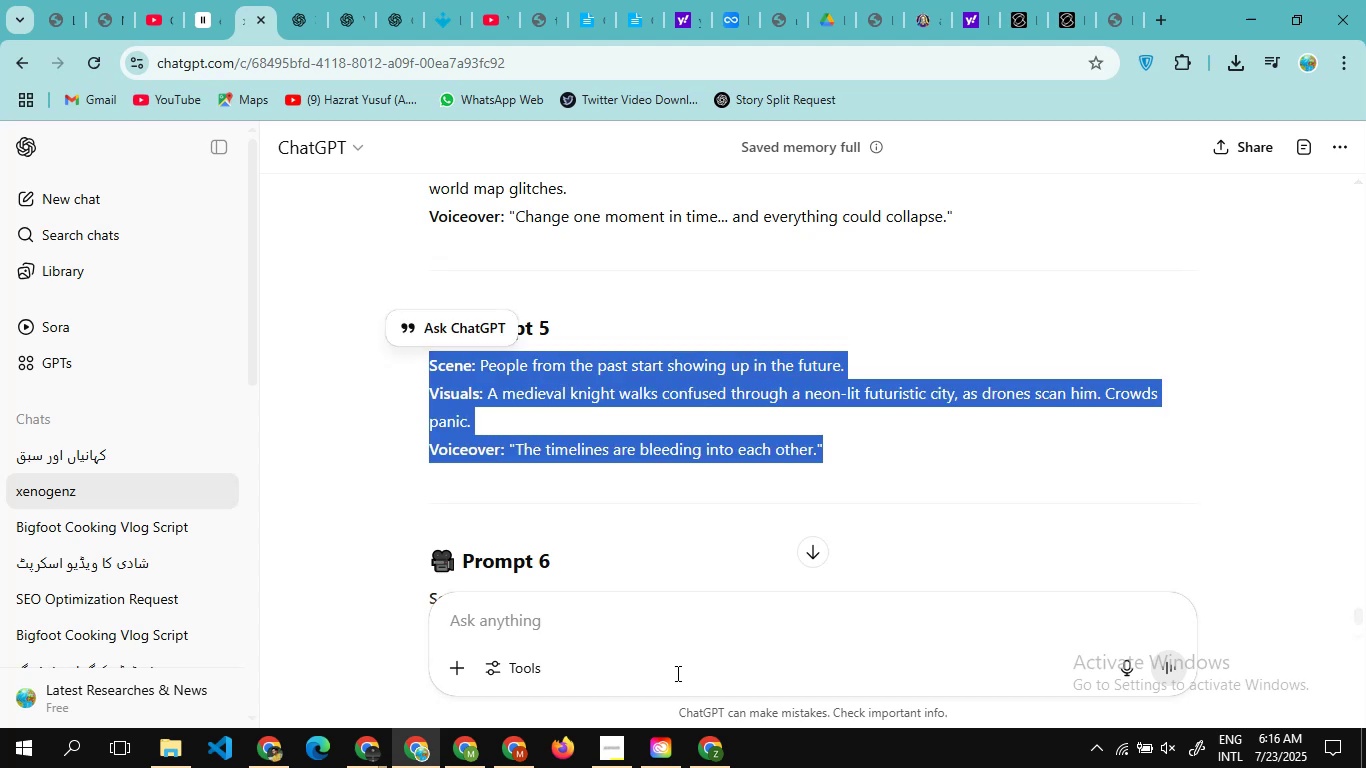 
hold_key(key=C, duration=0.33)
 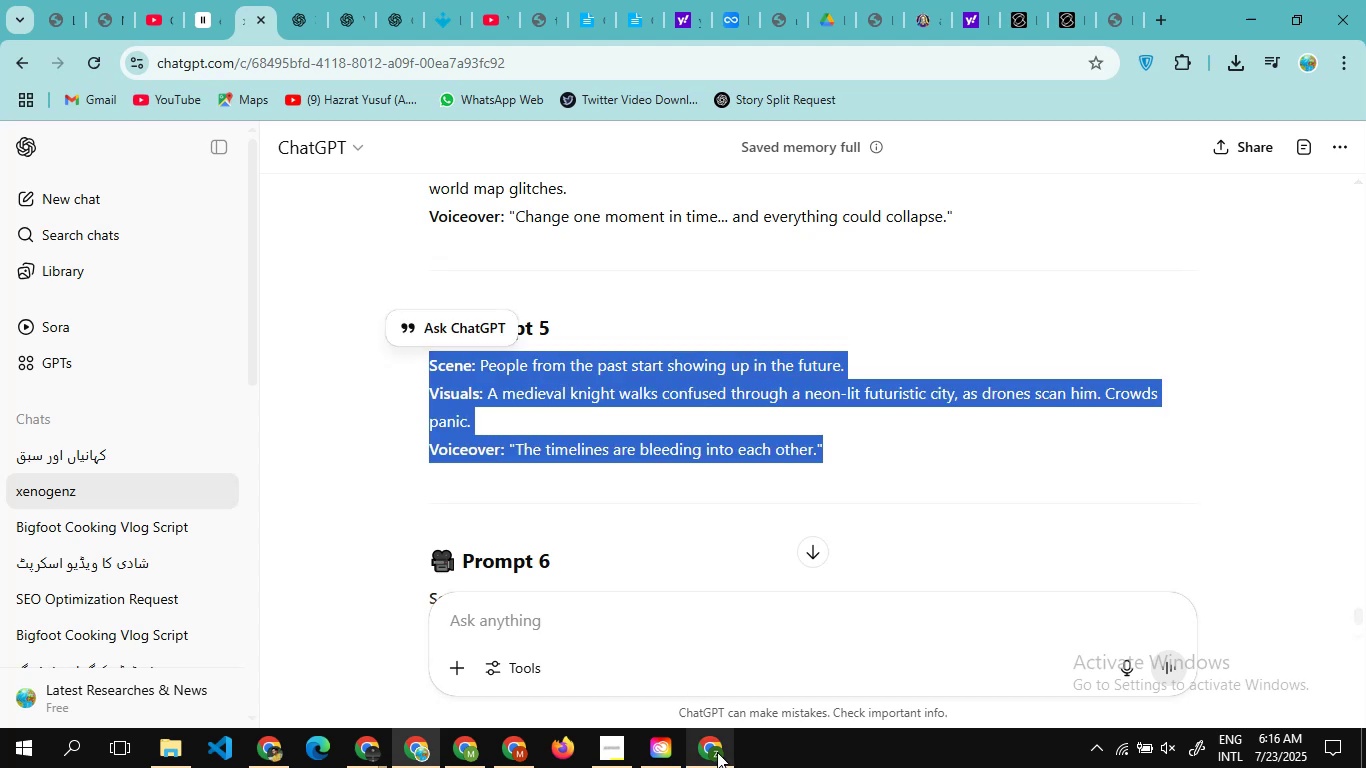 
left_click([717, 752])
 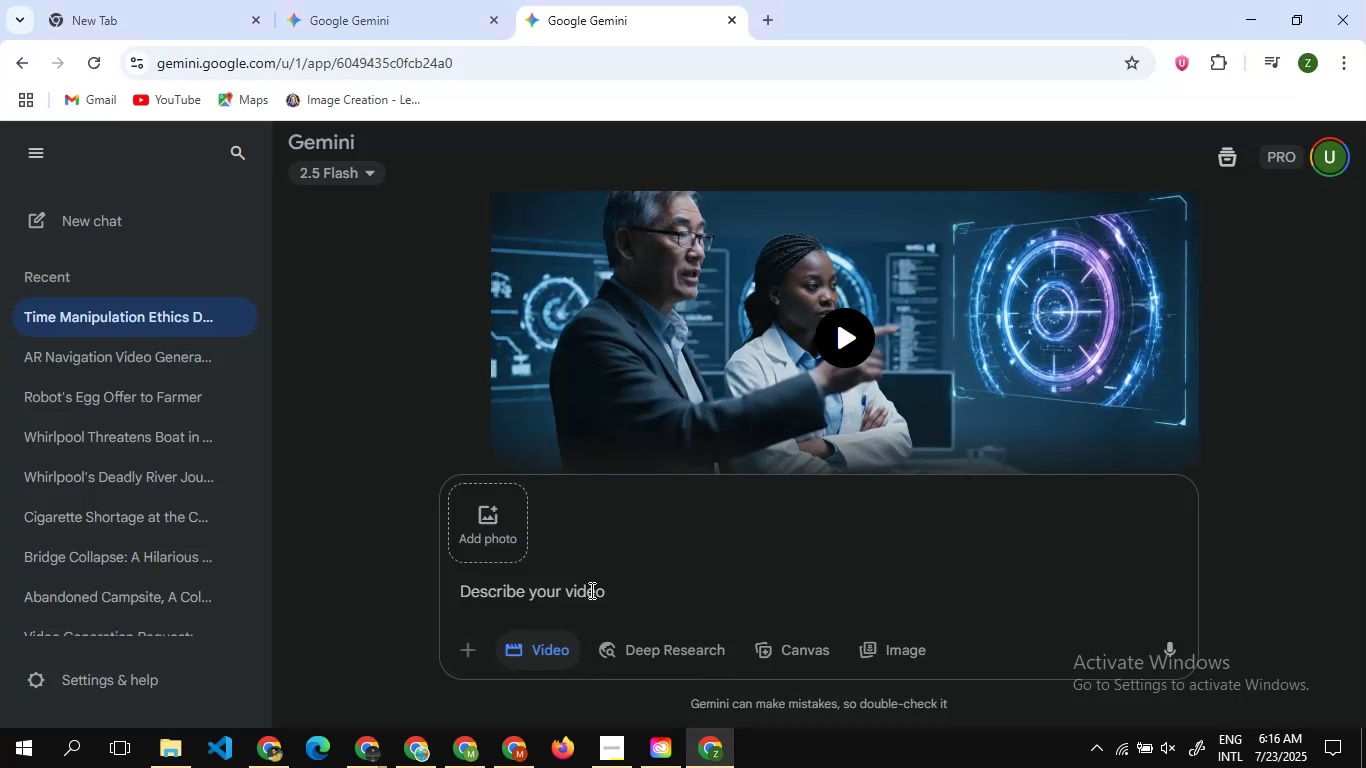 
key(Control+V)
 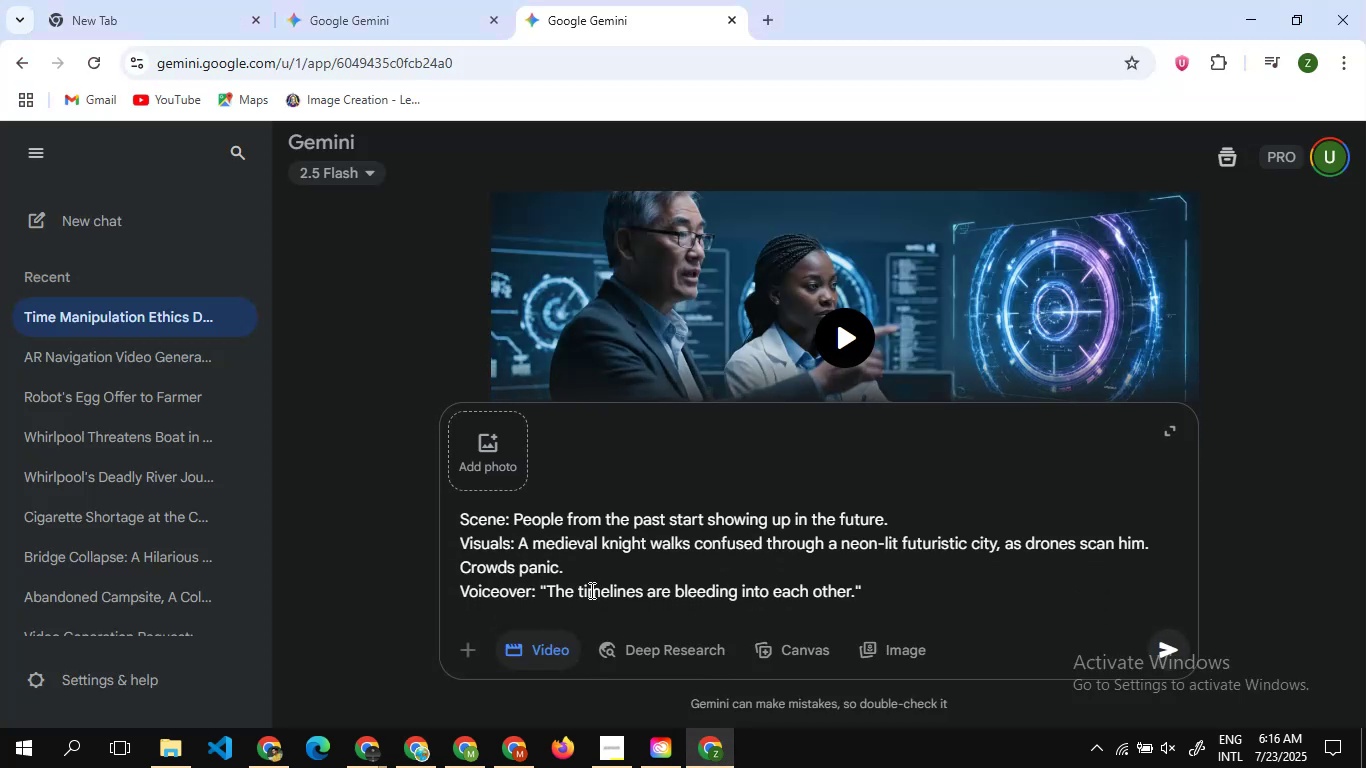 
key(Enter)
 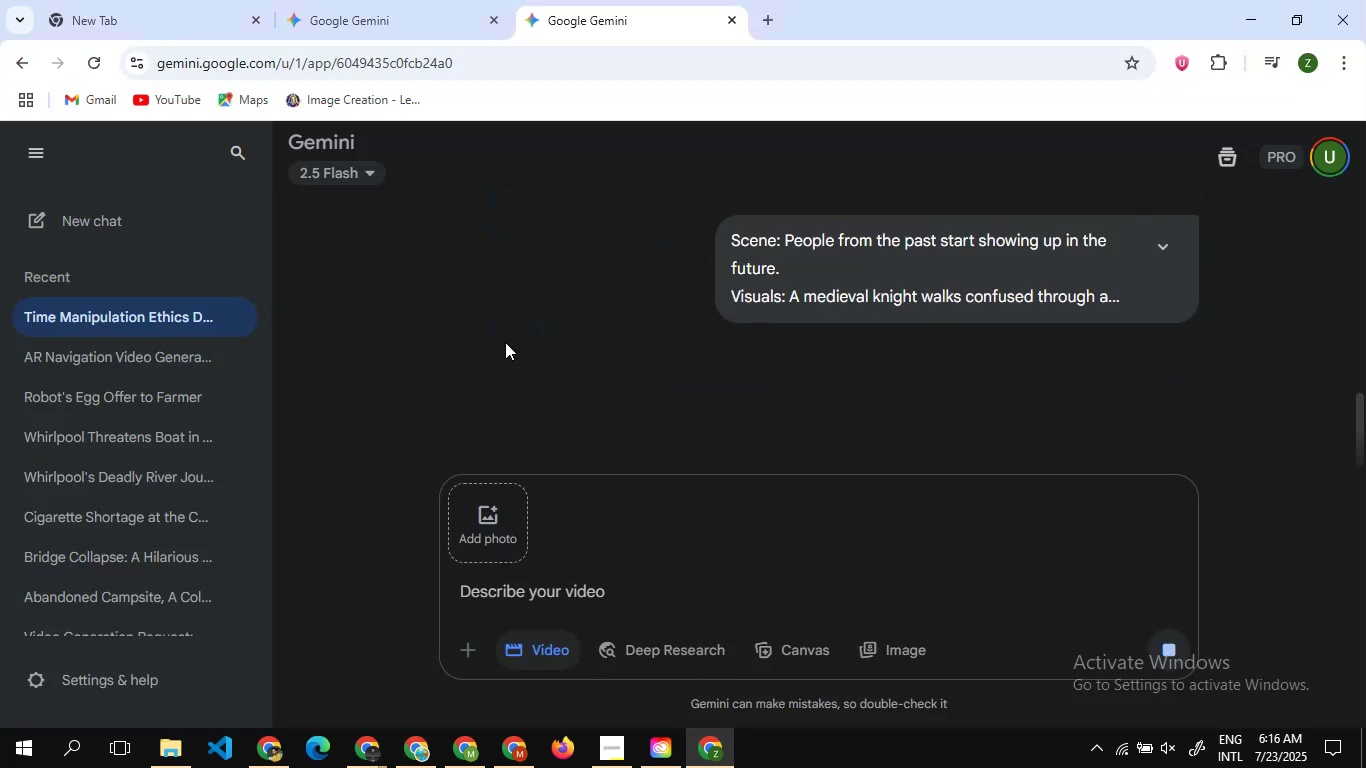 
scroll: coordinate [503, 311], scroll_direction: up, amount: 11.0
 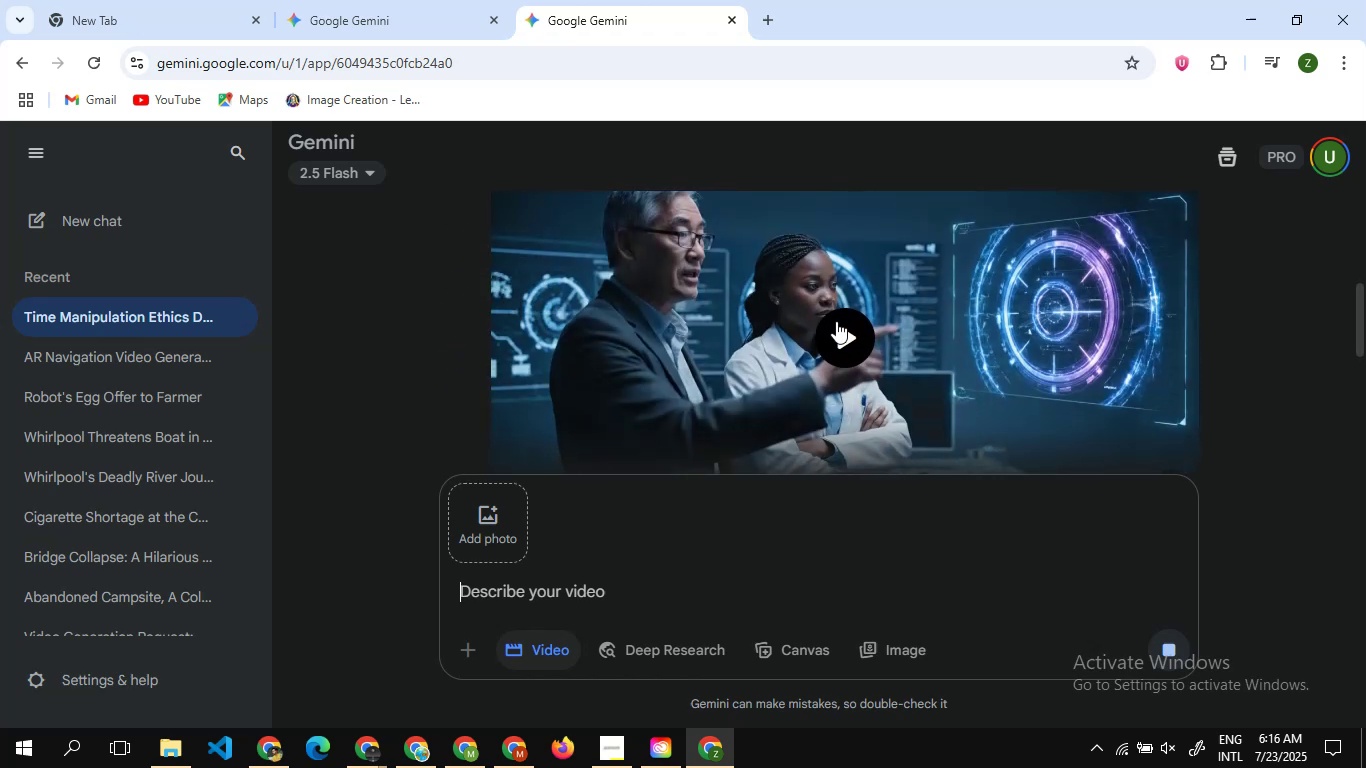 
left_click([837, 322])
 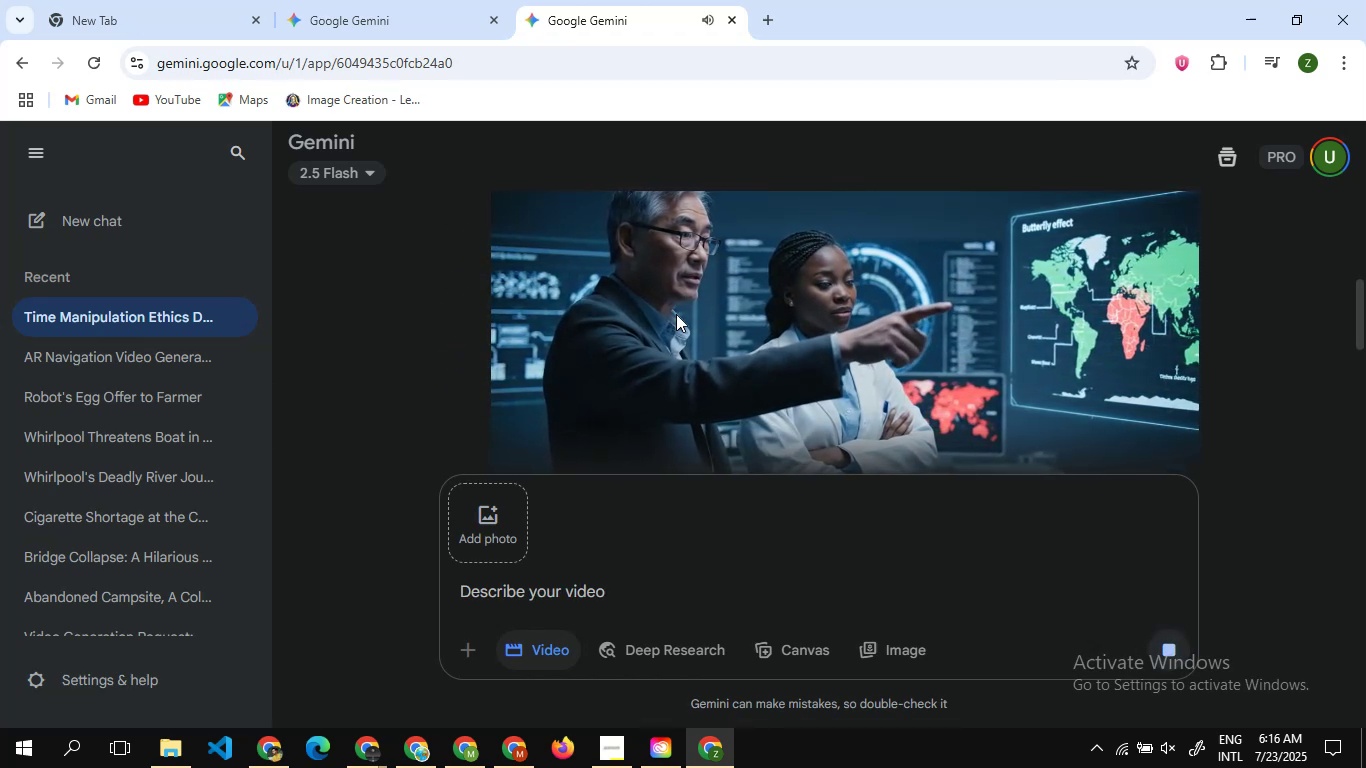 
wait(11.44)
 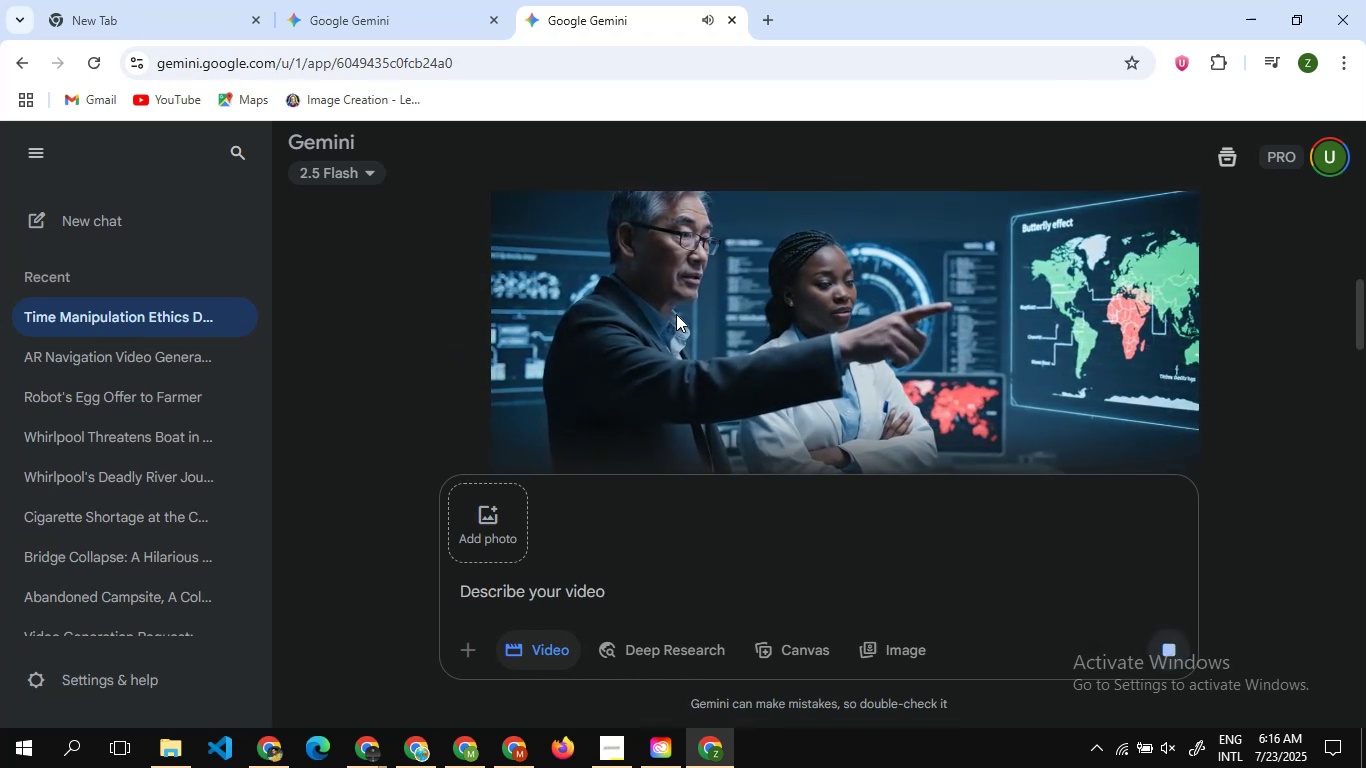 
left_click([856, 338])
 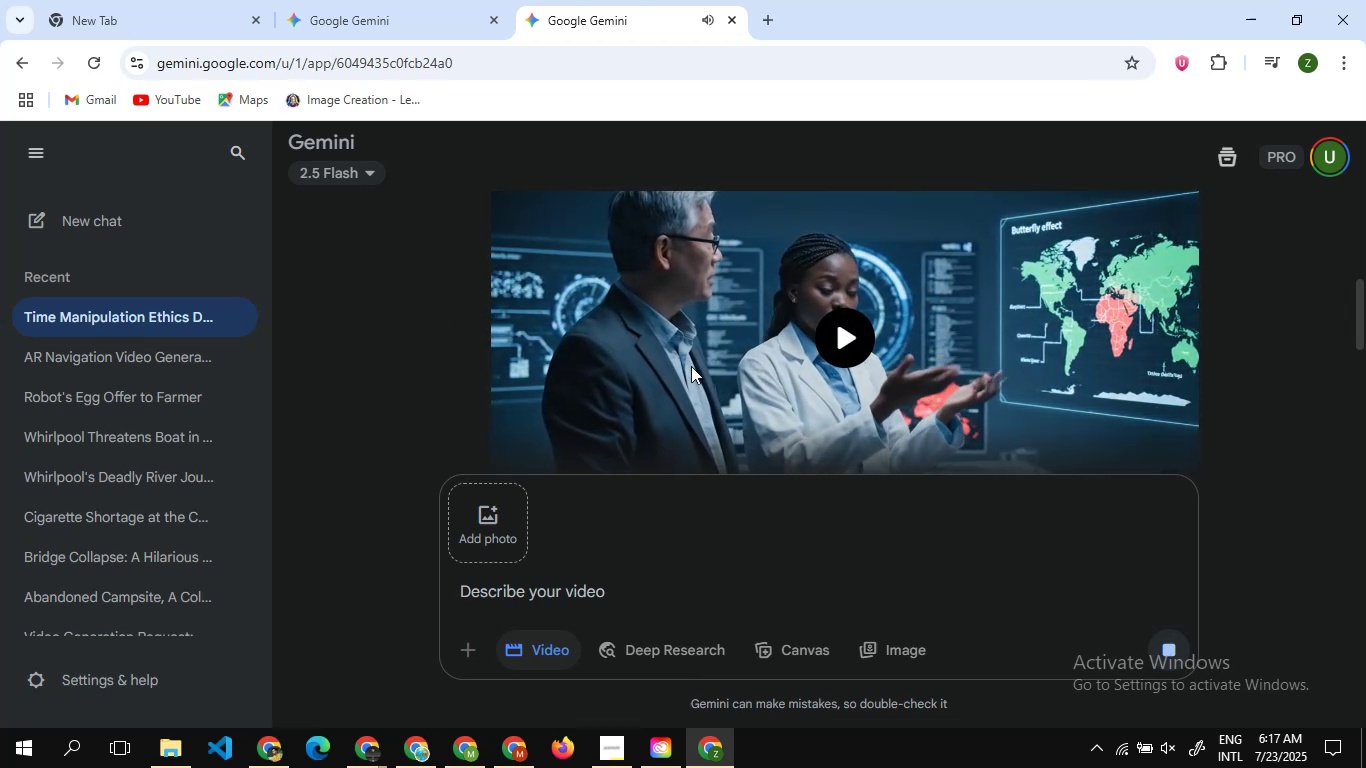 
scroll: coordinate [691, 366], scroll_direction: up, amount: 1.0
 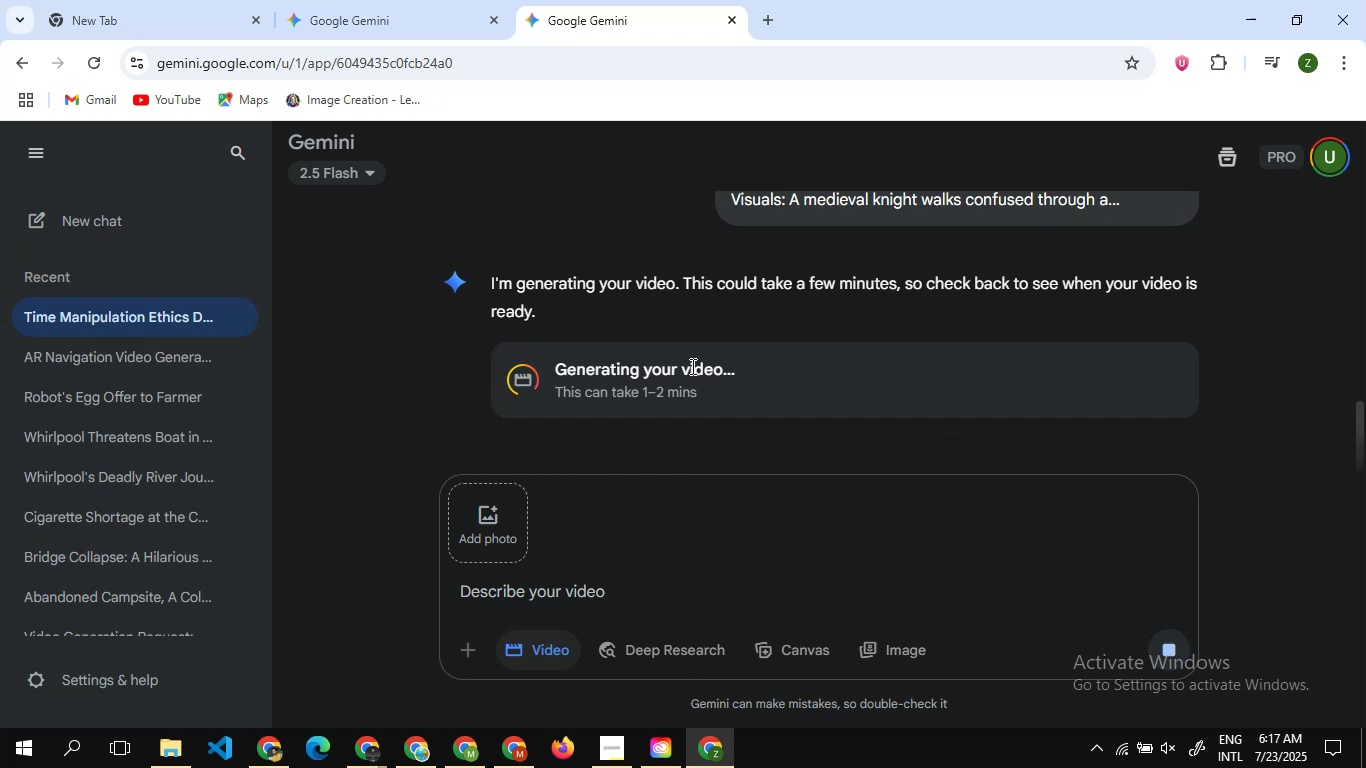 
wait(14.44)
 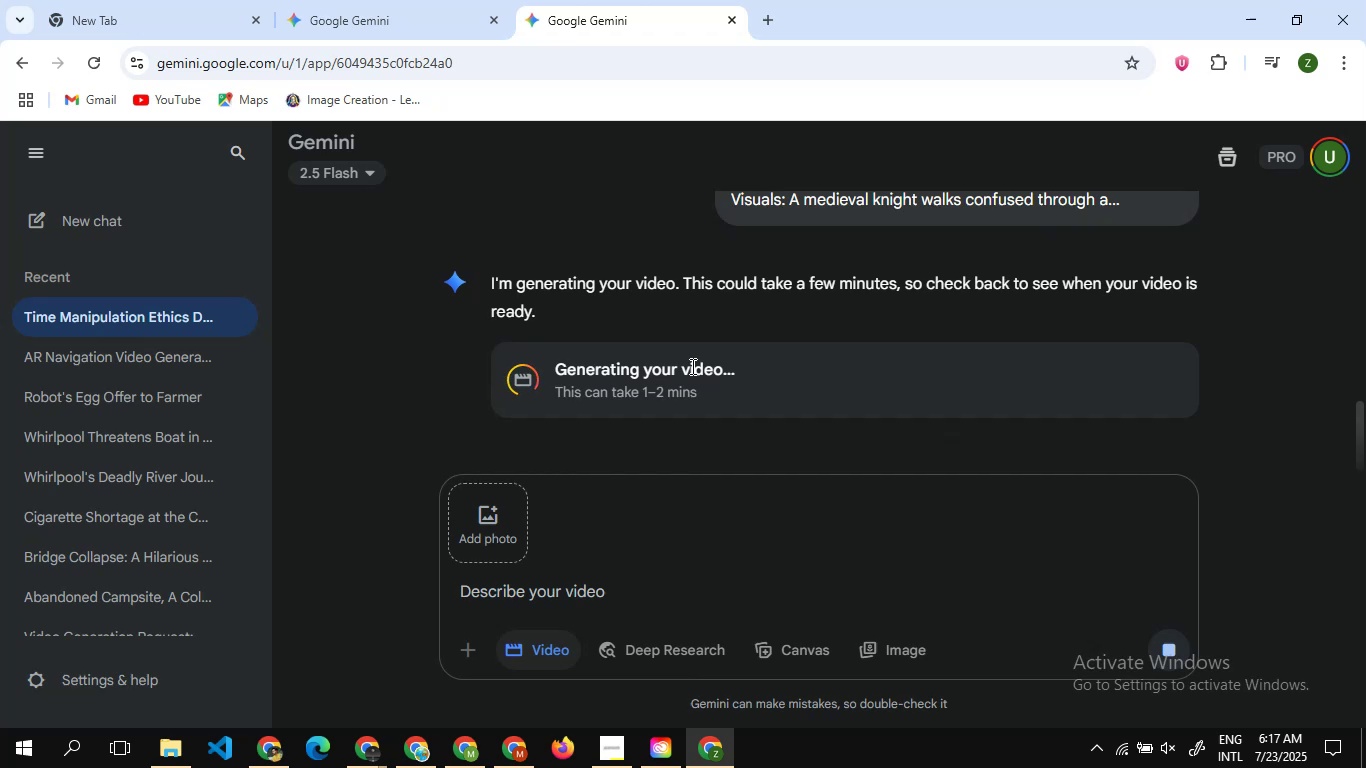 
scroll: coordinate [645, 278], scroll_direction: up, amount: 1.0
 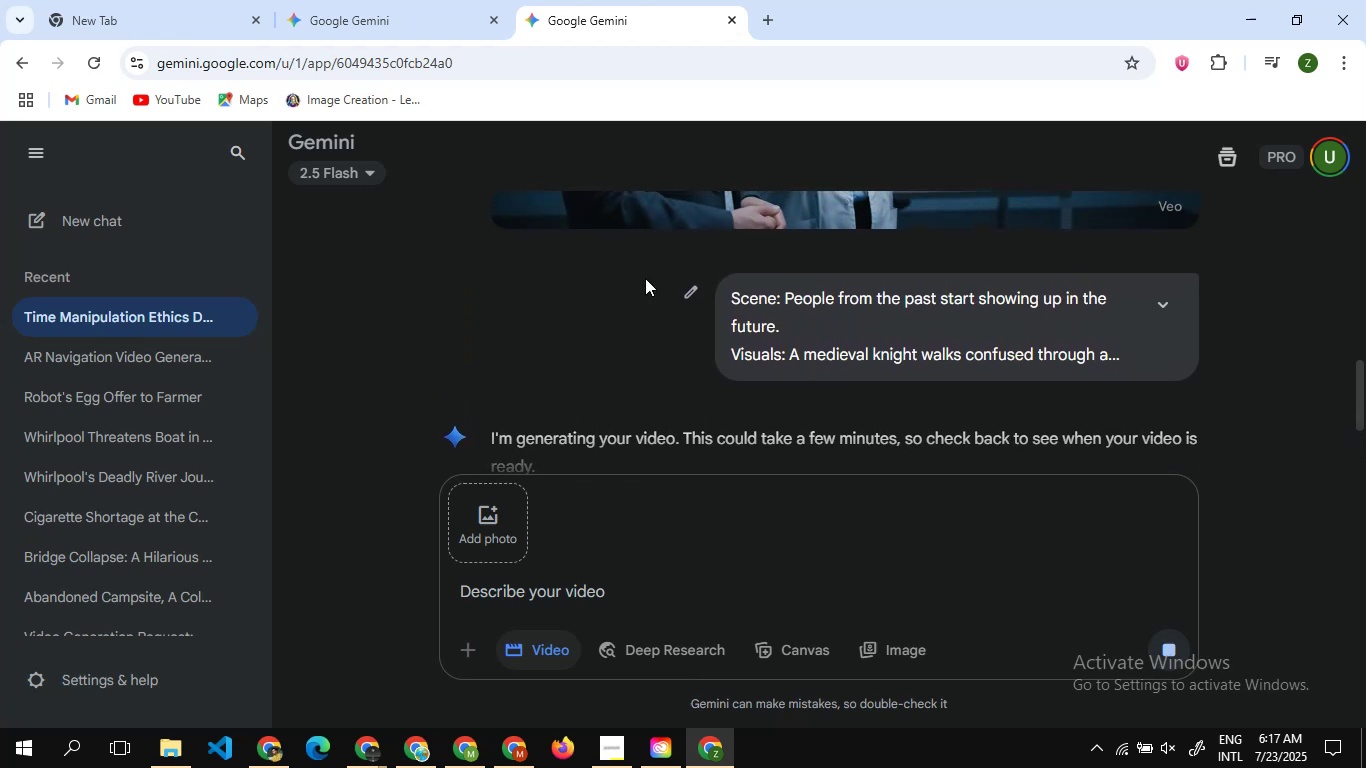 
wait(10.04)
 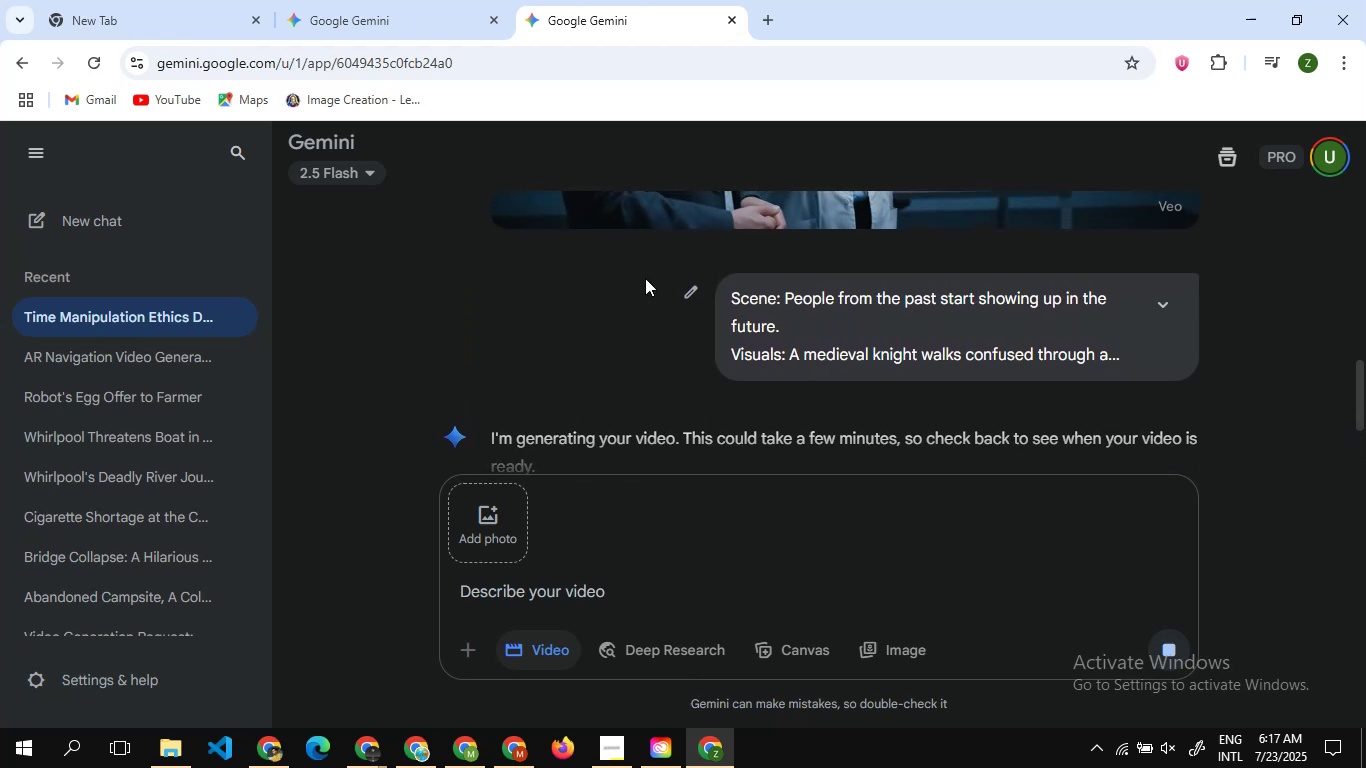 
scroll: coordinate [942, 259], scroll_direction: none, amount: 0.0
 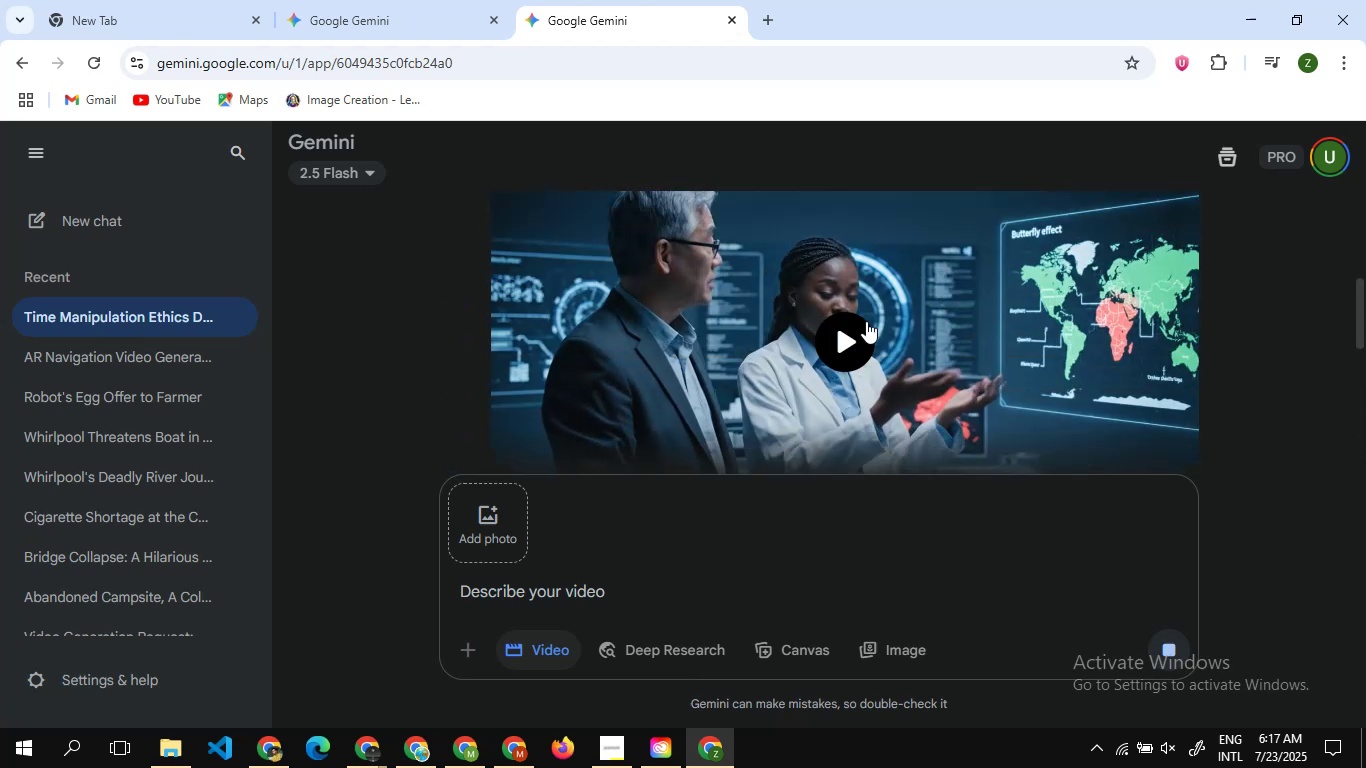 
scroll: coordinate [1026, 350], scroll_direction: down, amount: 9.0
 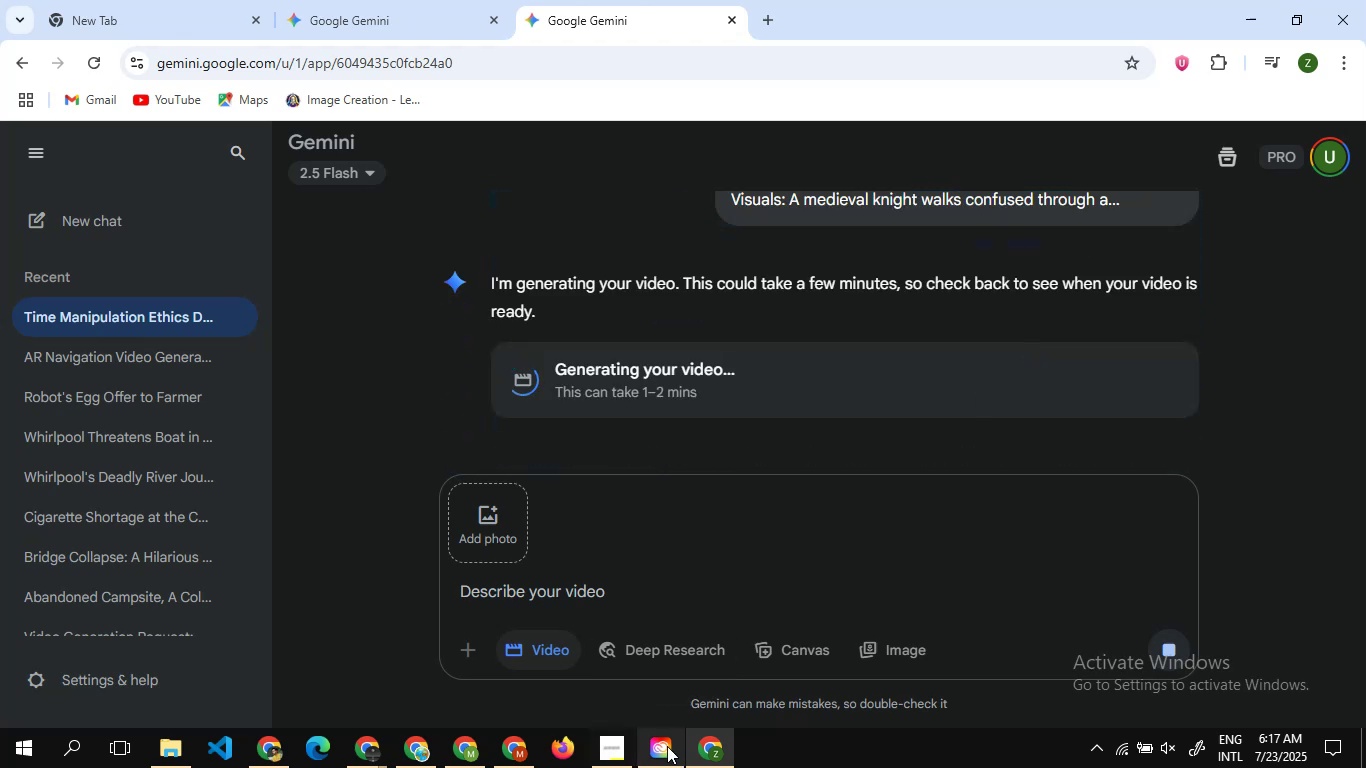 
mouse_move([490, 758])
 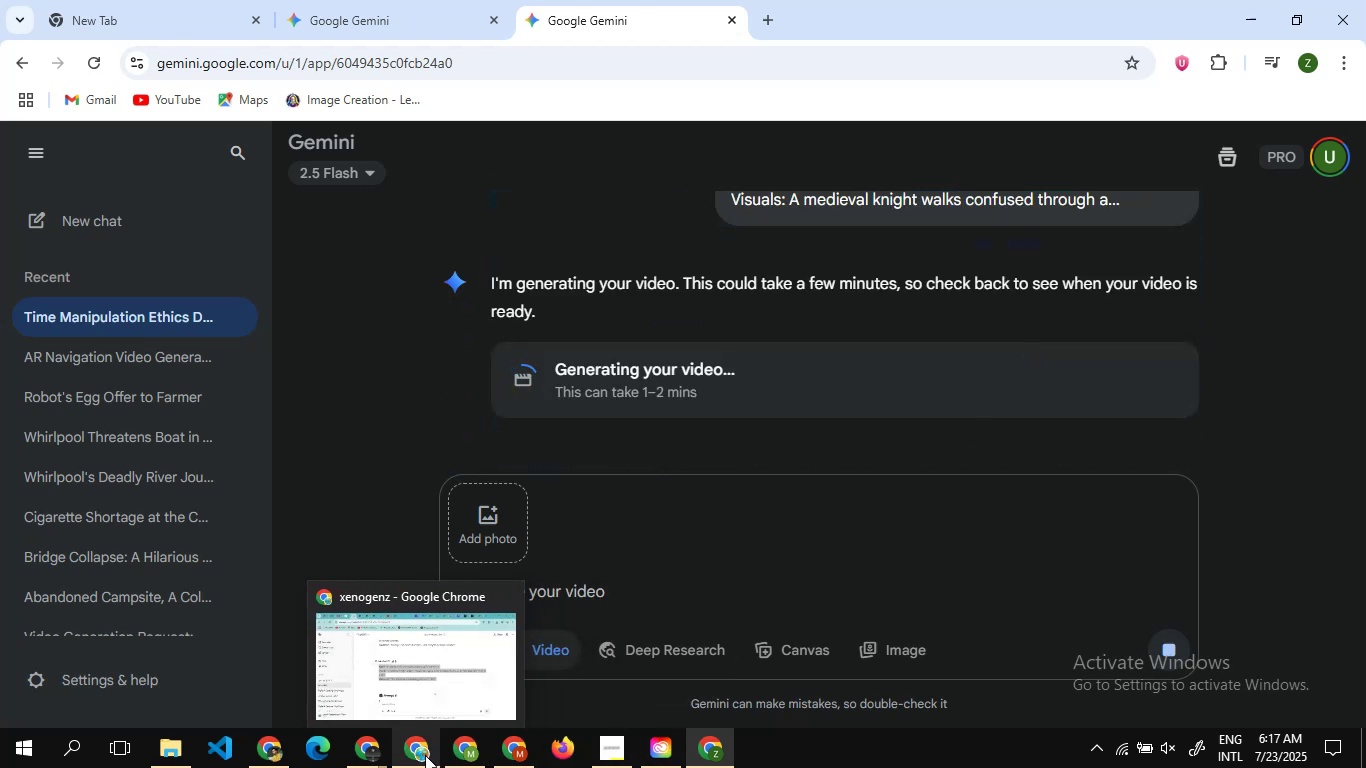 
left_click([425, 755])
 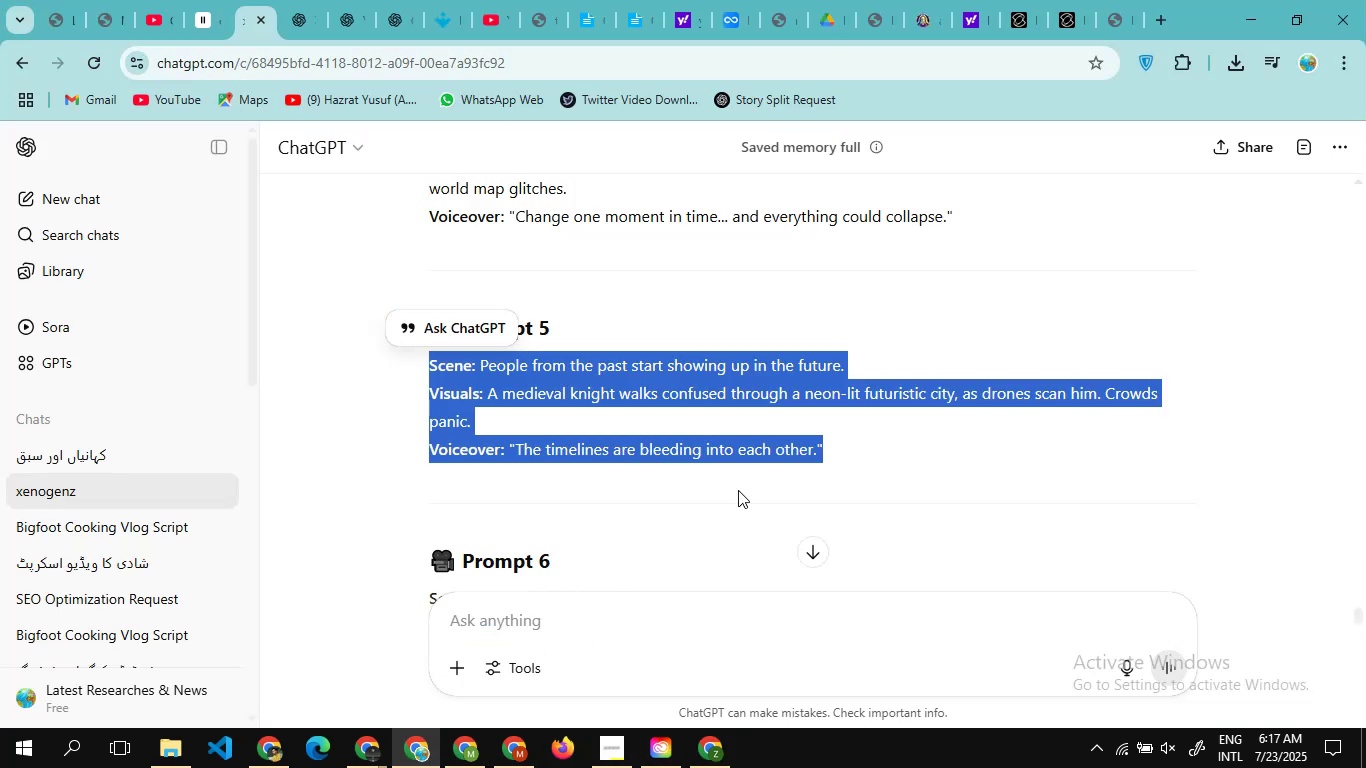 
scroll: coordinate [738, 490], scroll_direction: down, amount: 3.0
 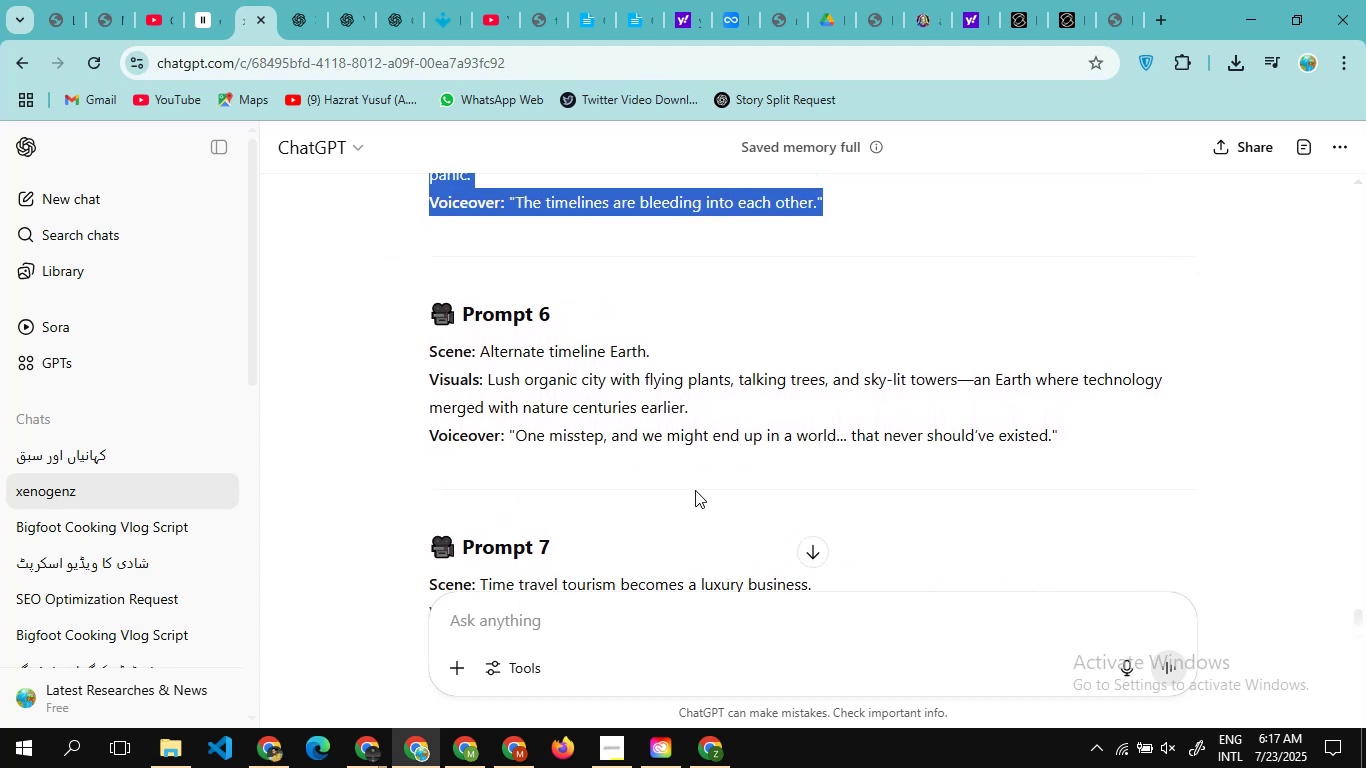 
left_click_drag(start_coordinate=[695, 490], to_coordinate=[418, 358])
 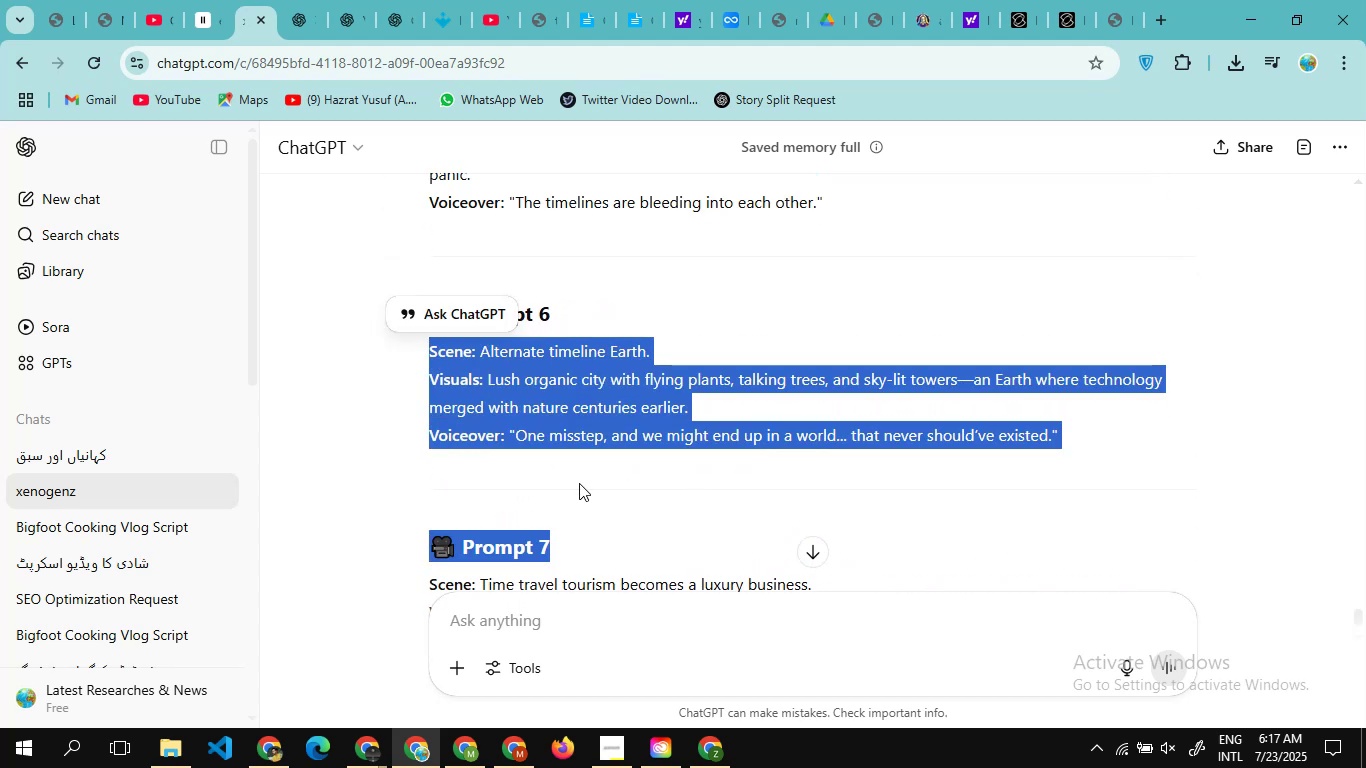 
left_click([579, 484])
 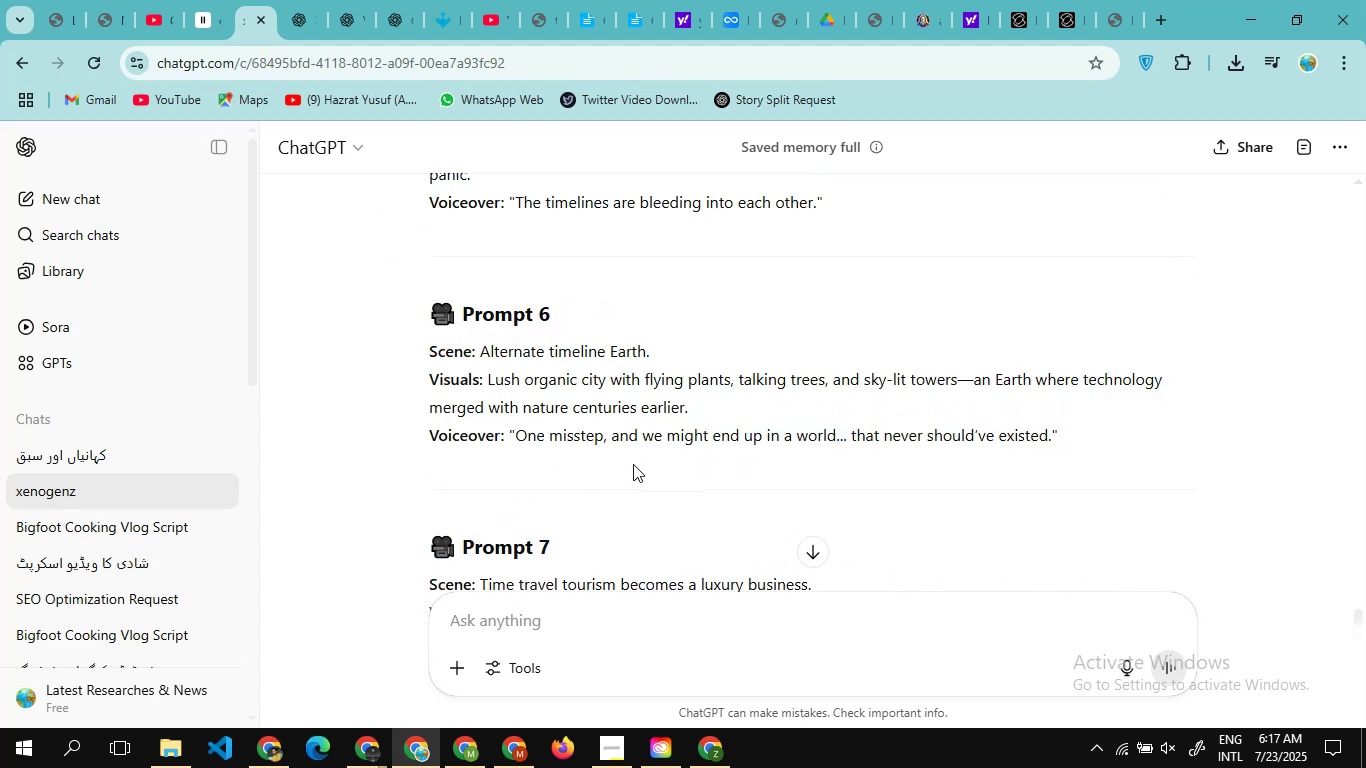 
left_click_drag(start_coordinate=[633, 464], to_coordinate=[396, 354])
 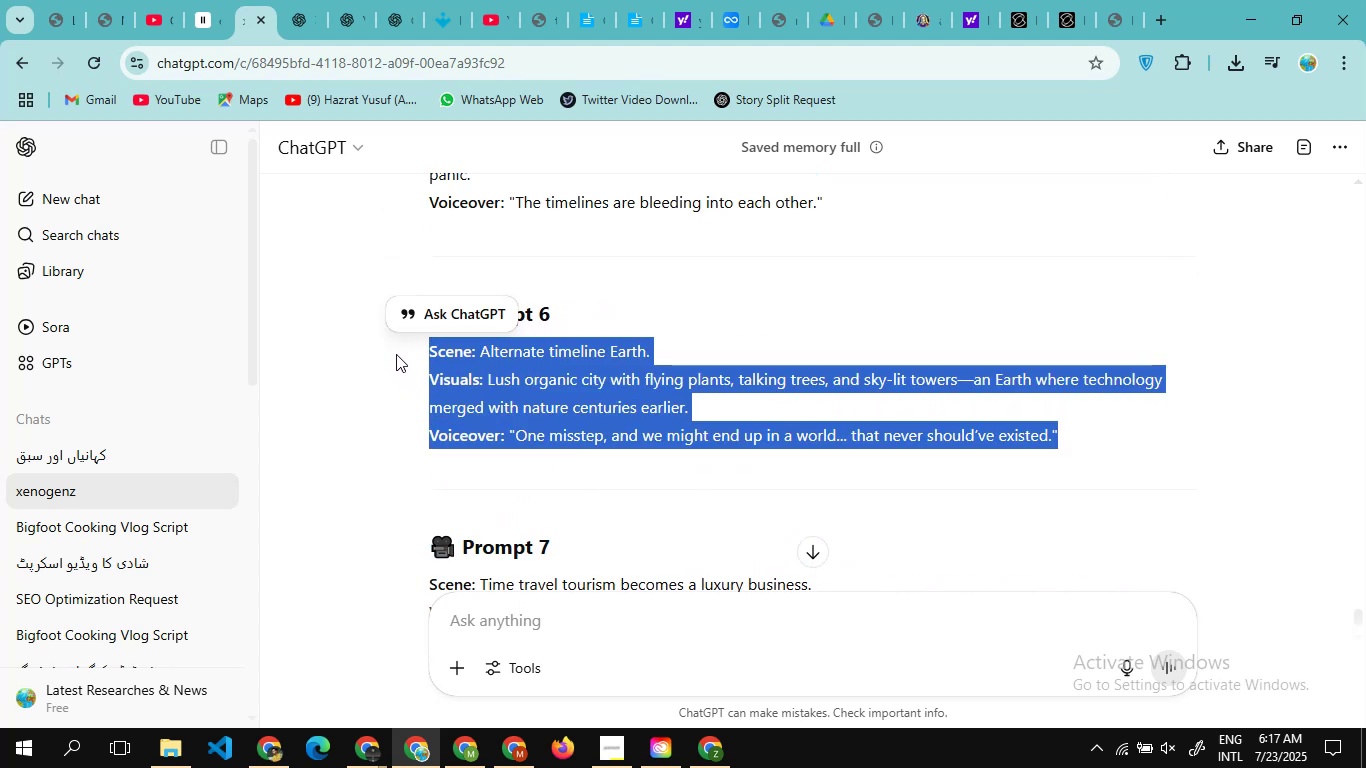 
hold_key(key=ControlLeft, duration=0.76)
 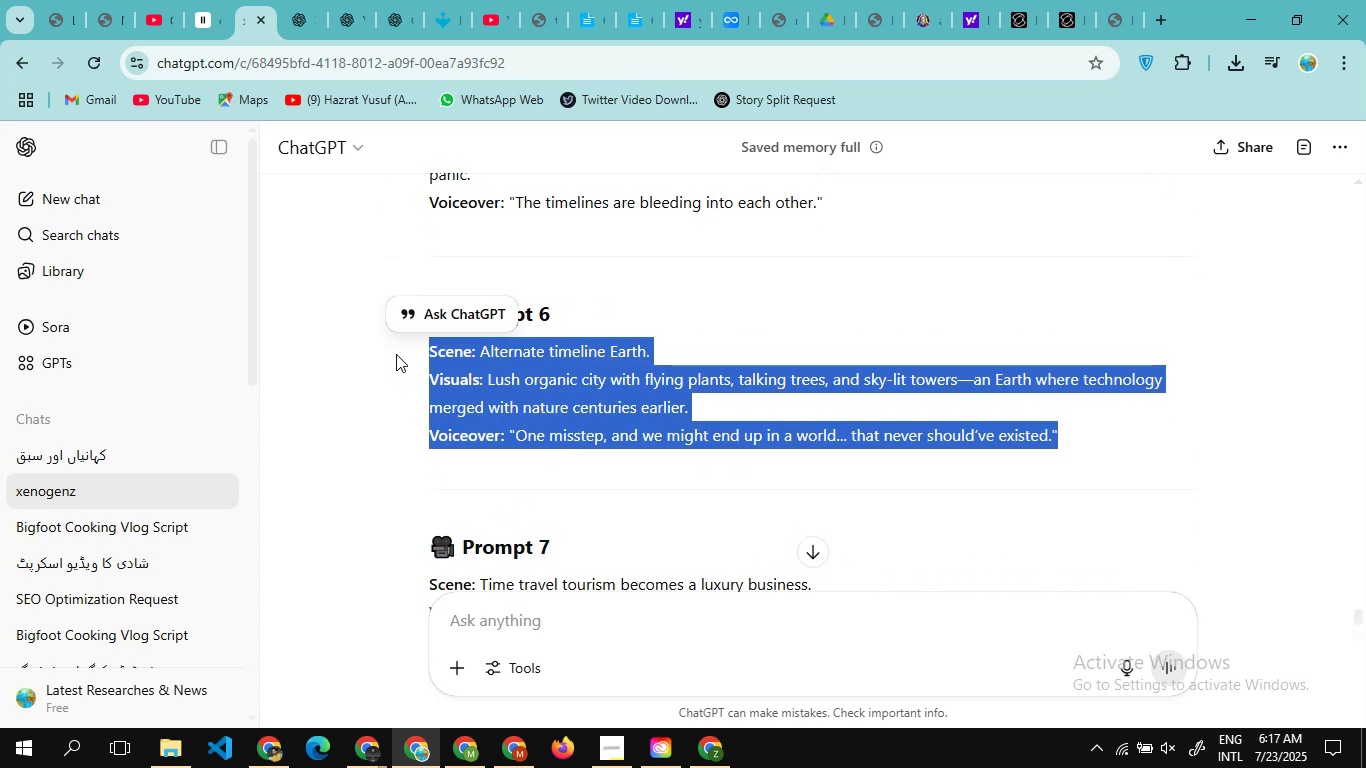 
hold_key(key=C, duration=0.37)
 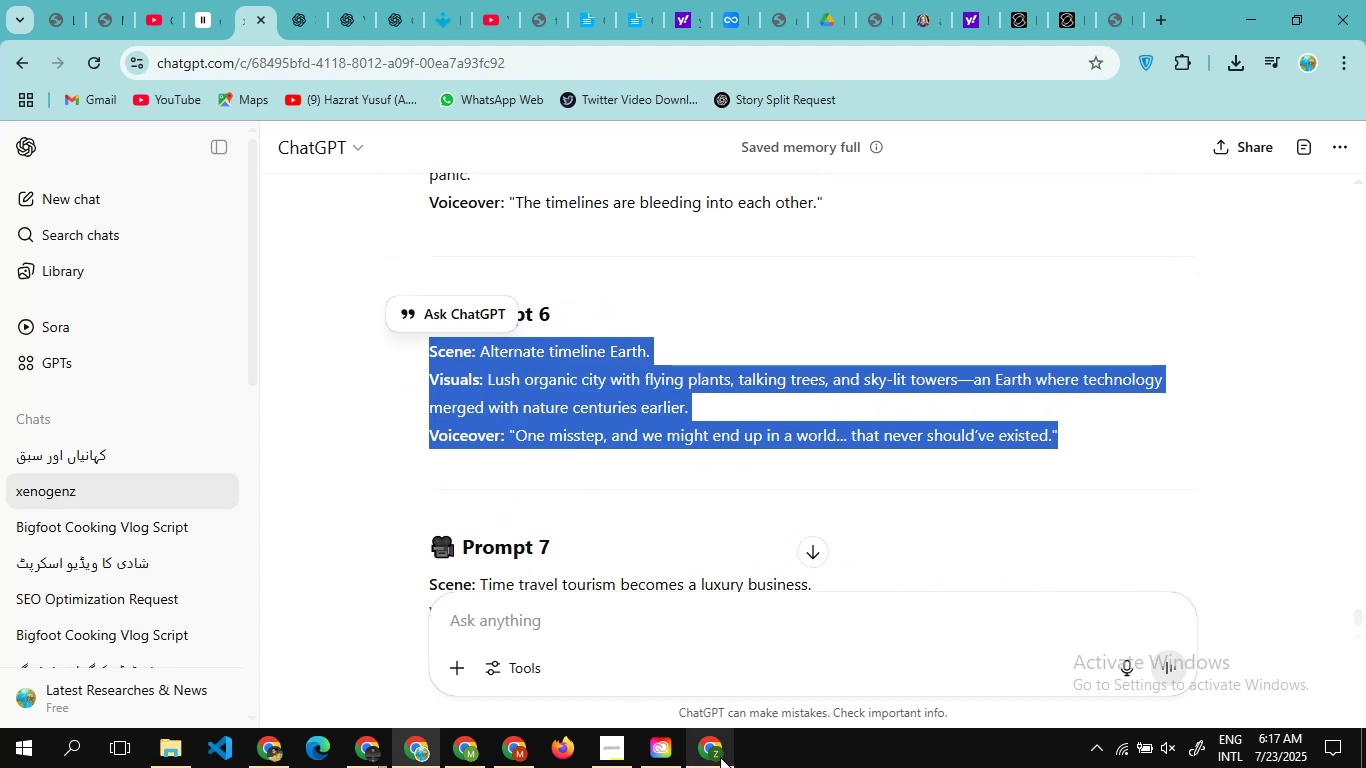 
left_click([720, 757])
 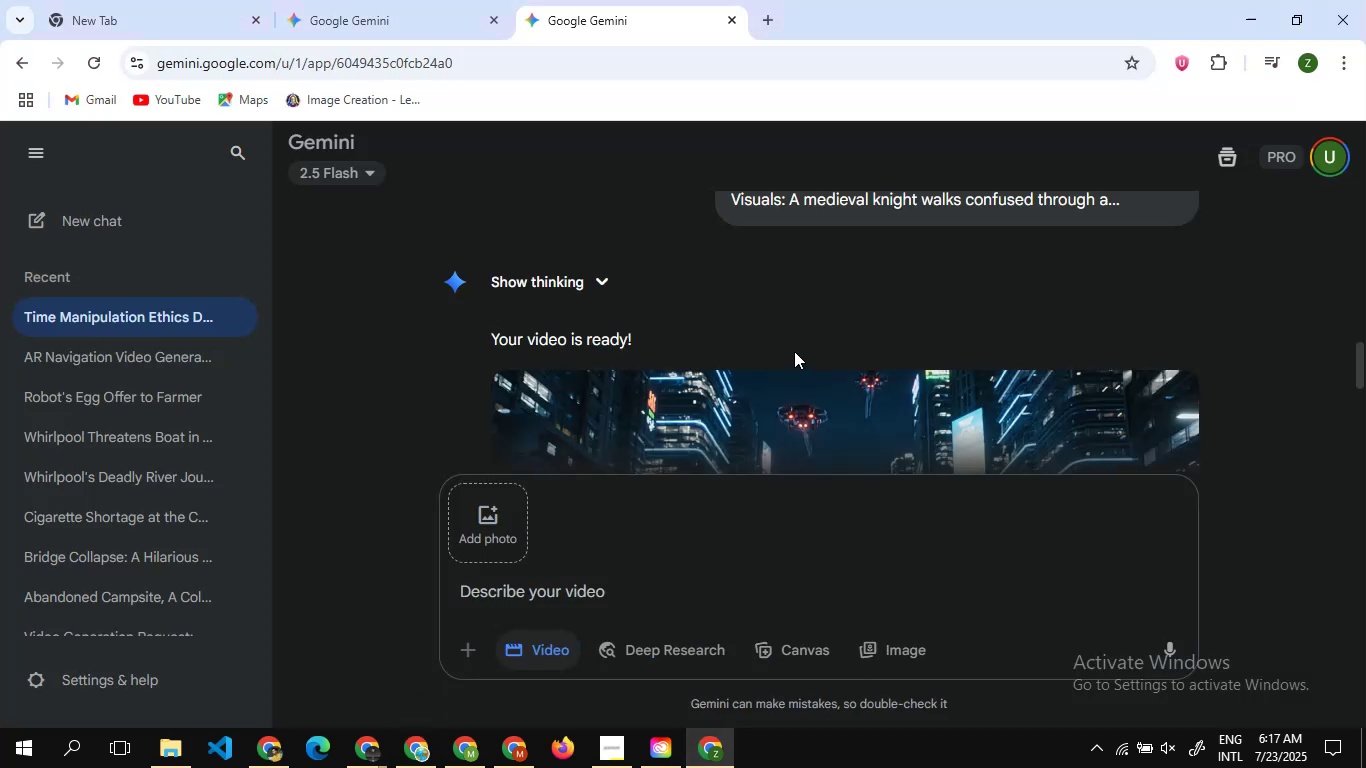 
scroll: coordinate [794, 351], scroll_direction: down, amount: 2.0
 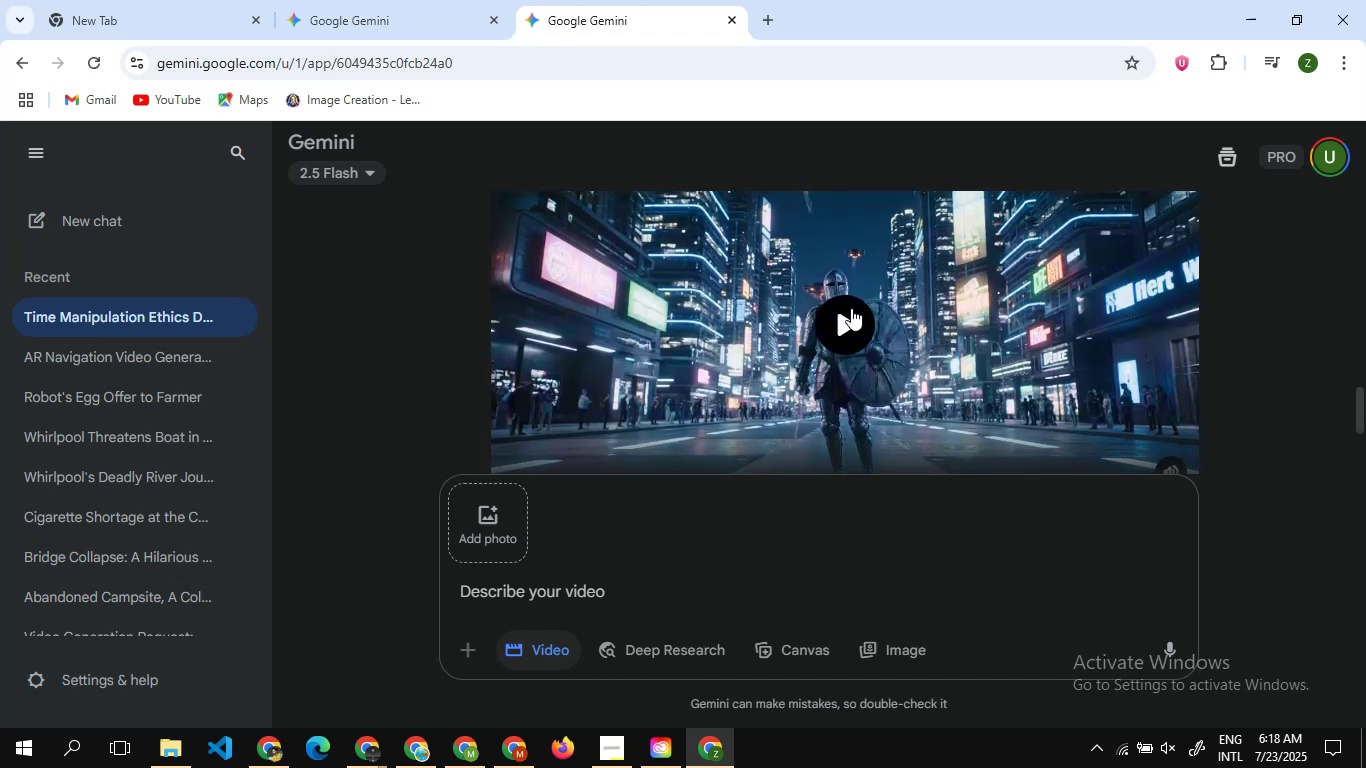 
left_click([851, 308])
 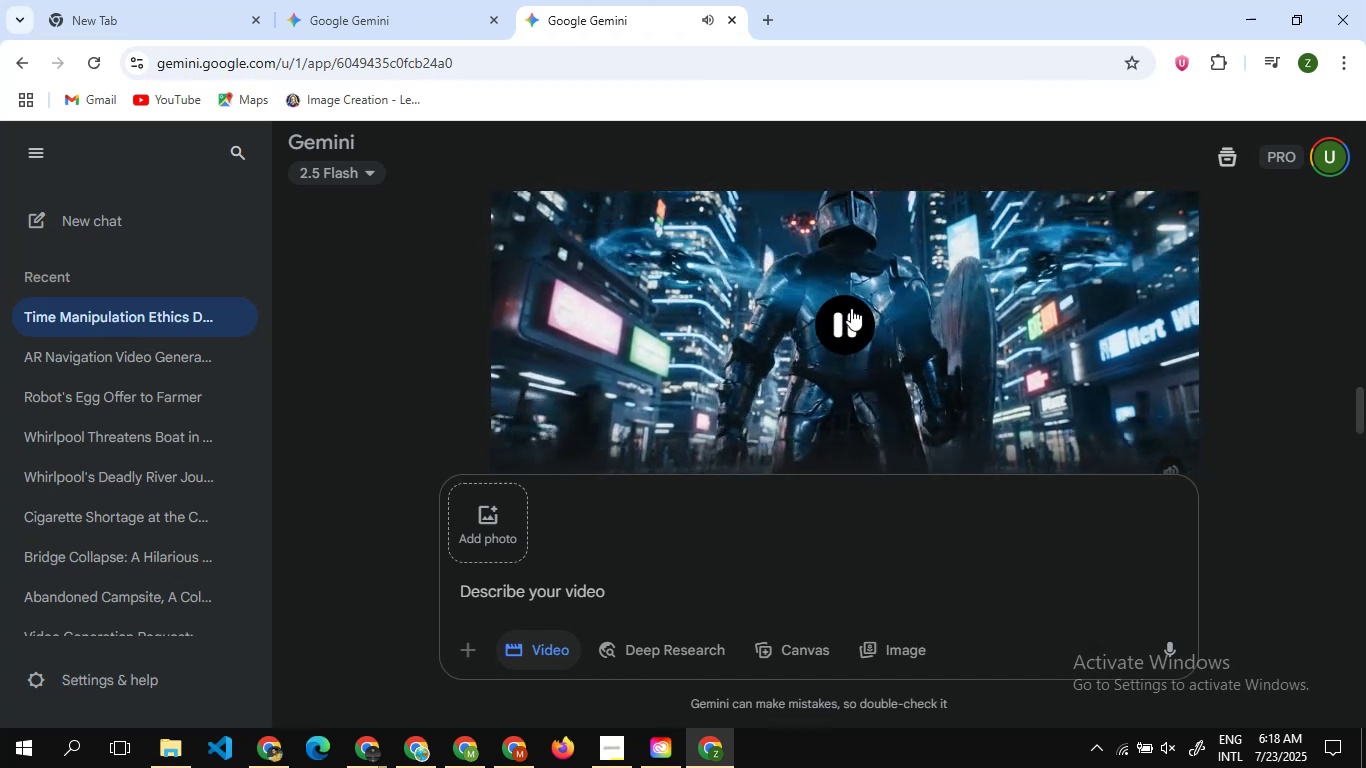 
wait(9.62)
 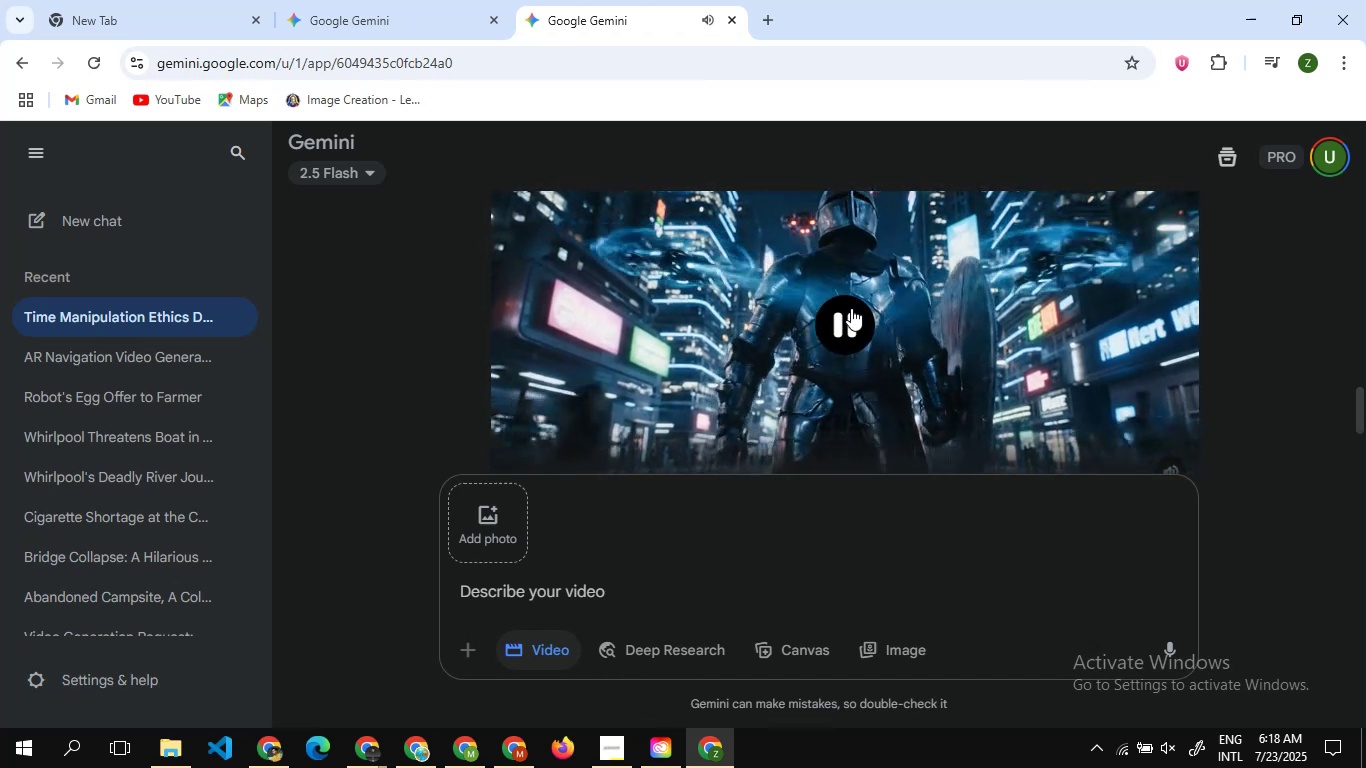 
left_click([851, 308])
 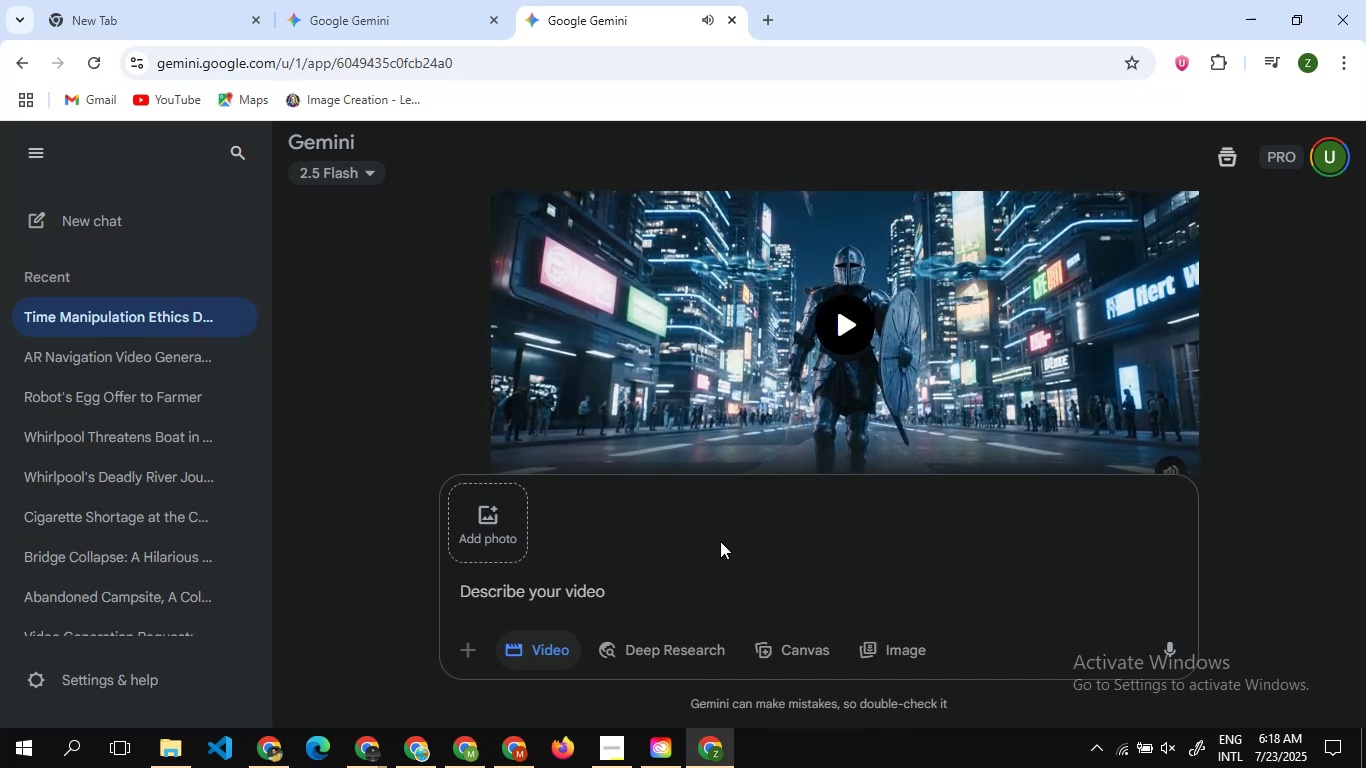 
scroll: coordinate [720, 541], scroll_direction: down, amount: 1.0
 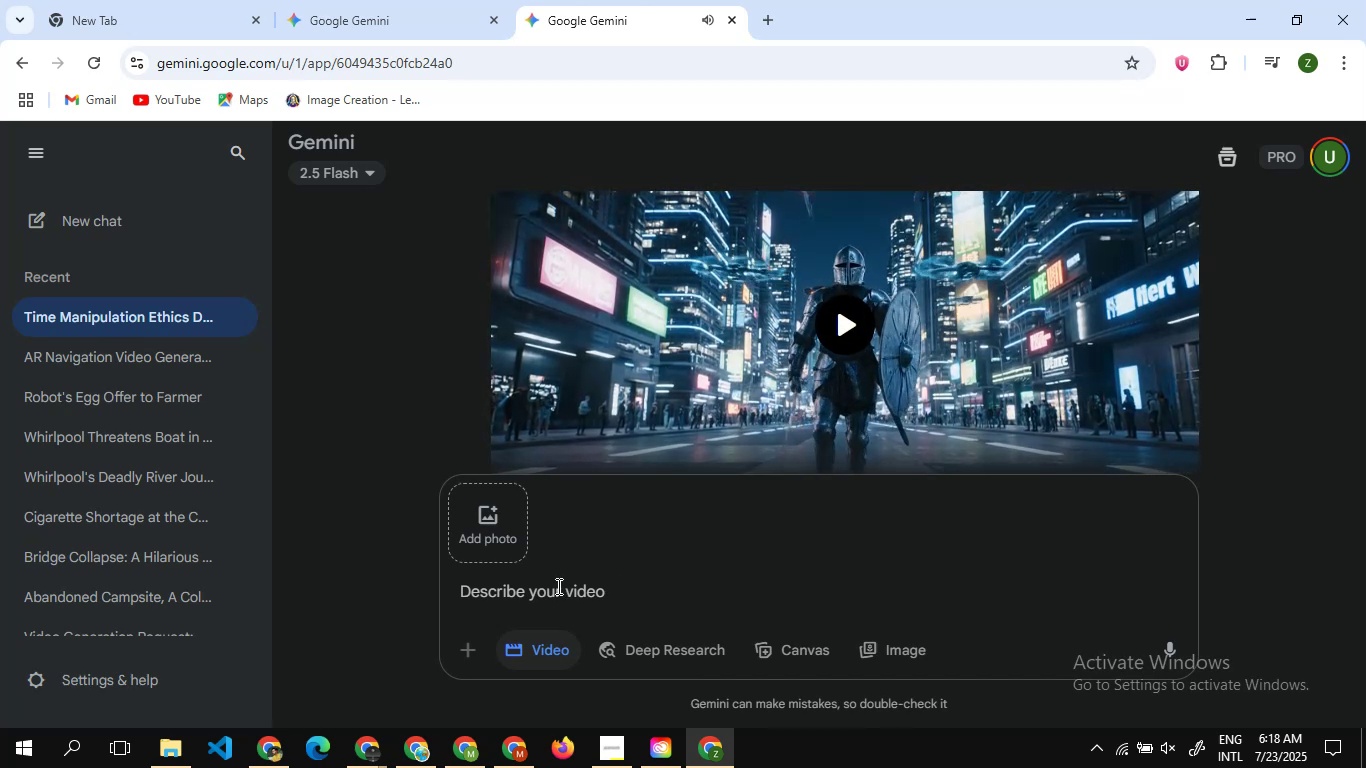 
left_click([557, 586])
 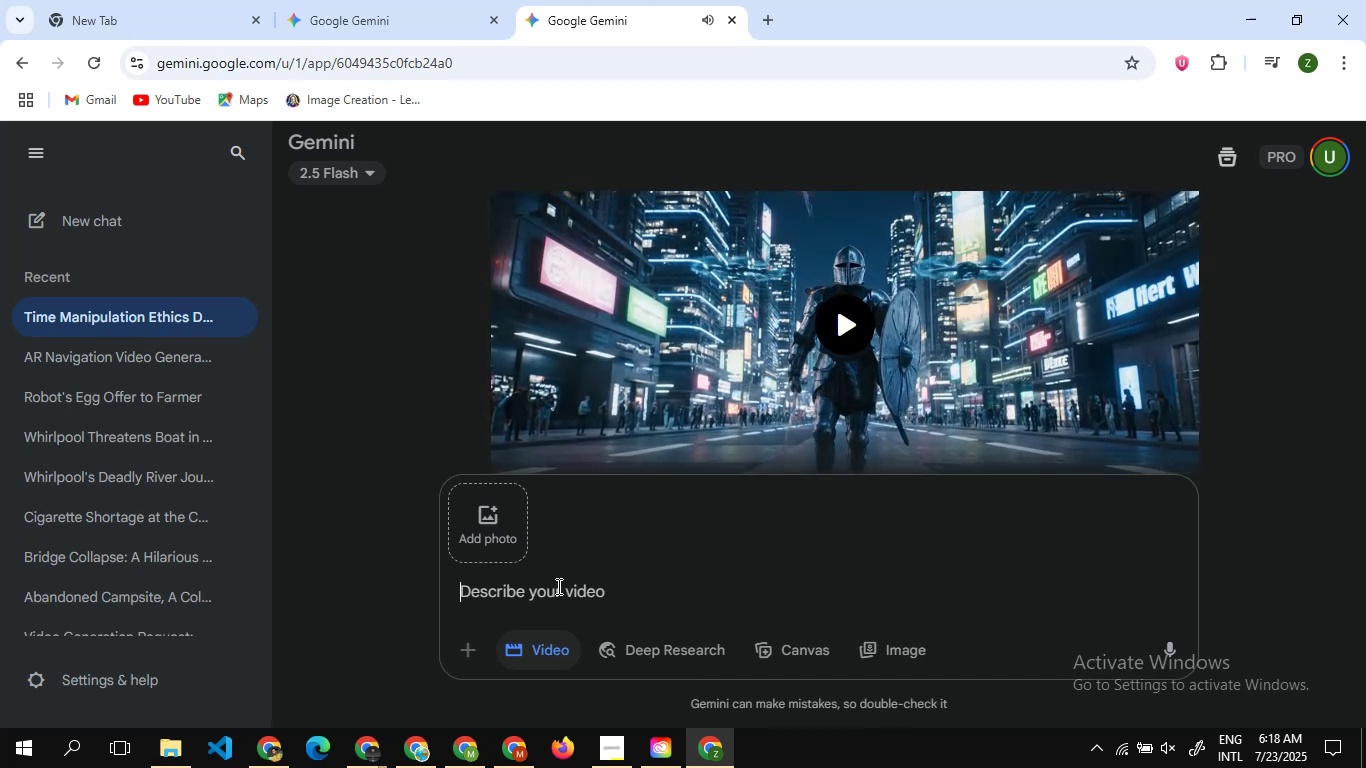 
hold_key(key=ControlLeft, duration=0.66)
 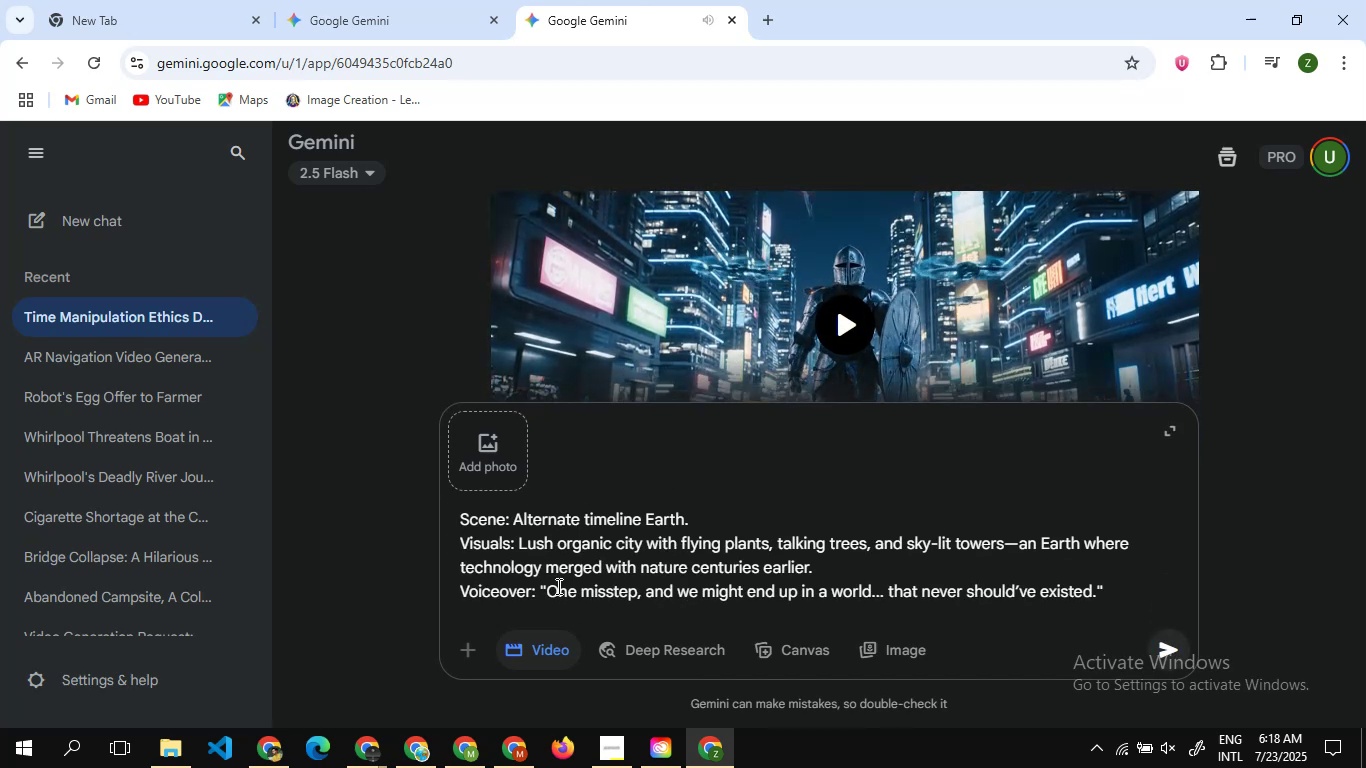 
key(V)
 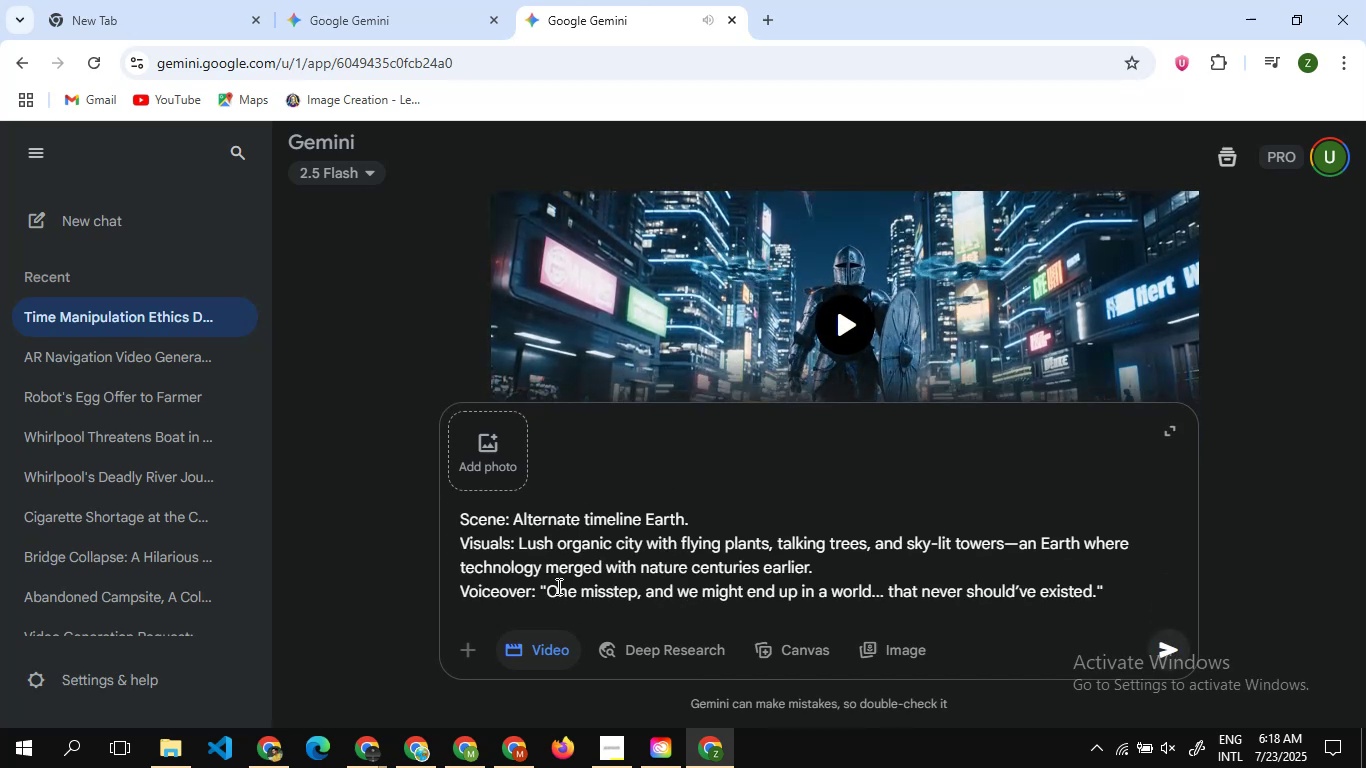 
key(Enter)
 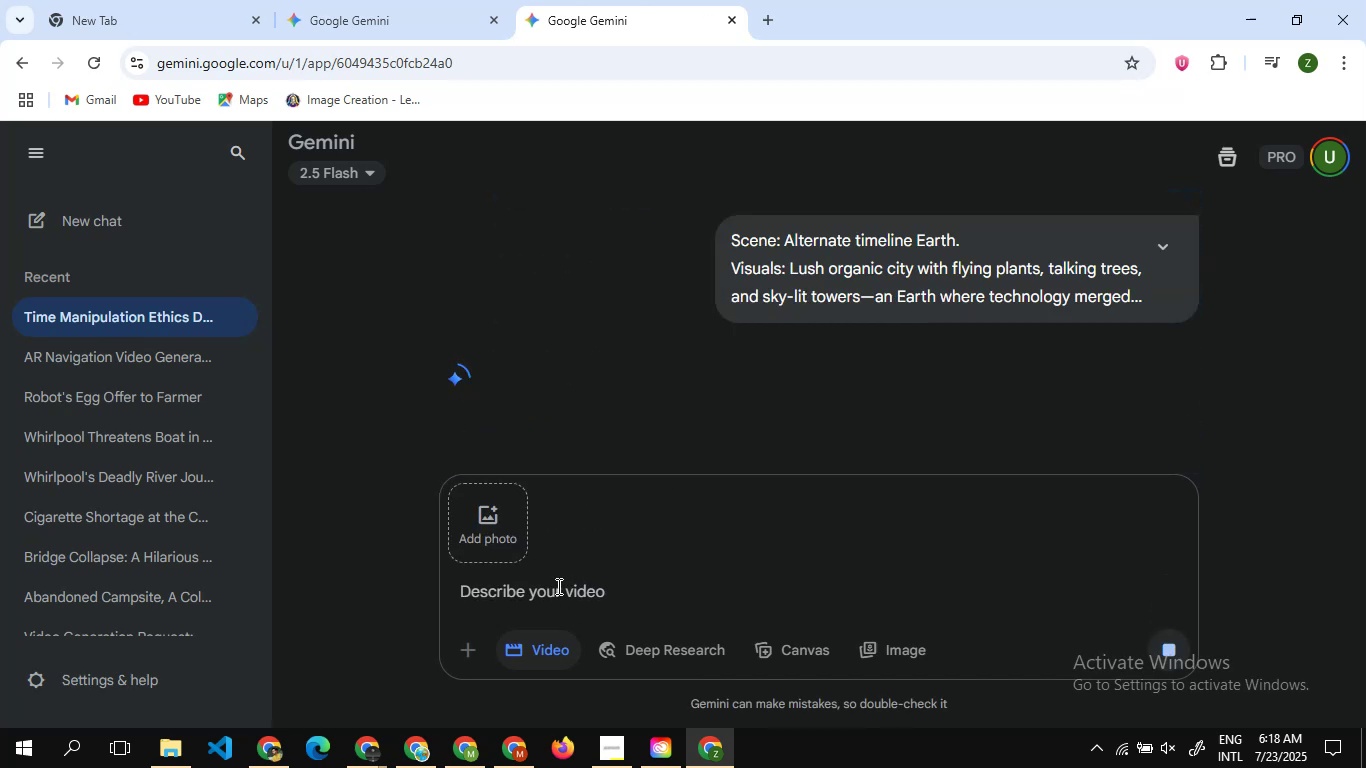 
wait(8.37)
 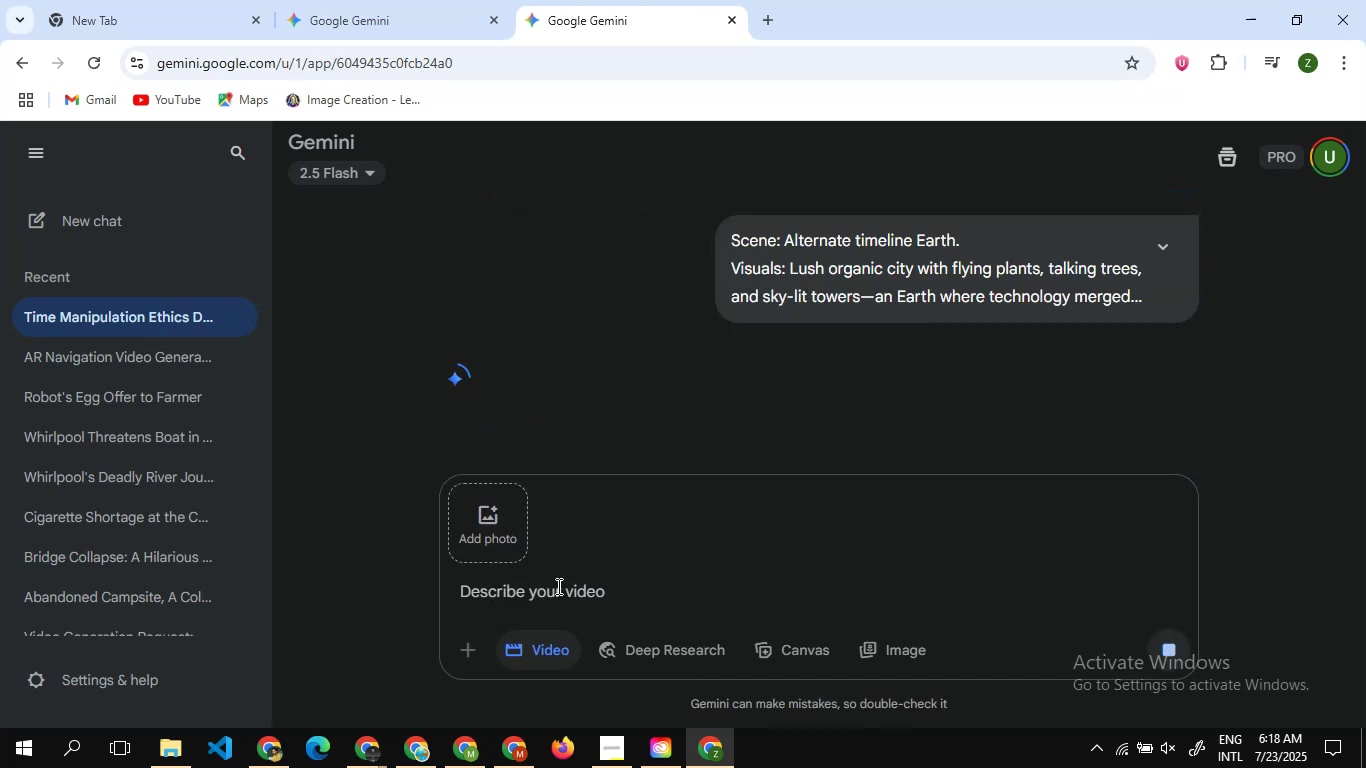 
scroll: coordinate [770, 324], scroll_direction: down, amount: 7.0
 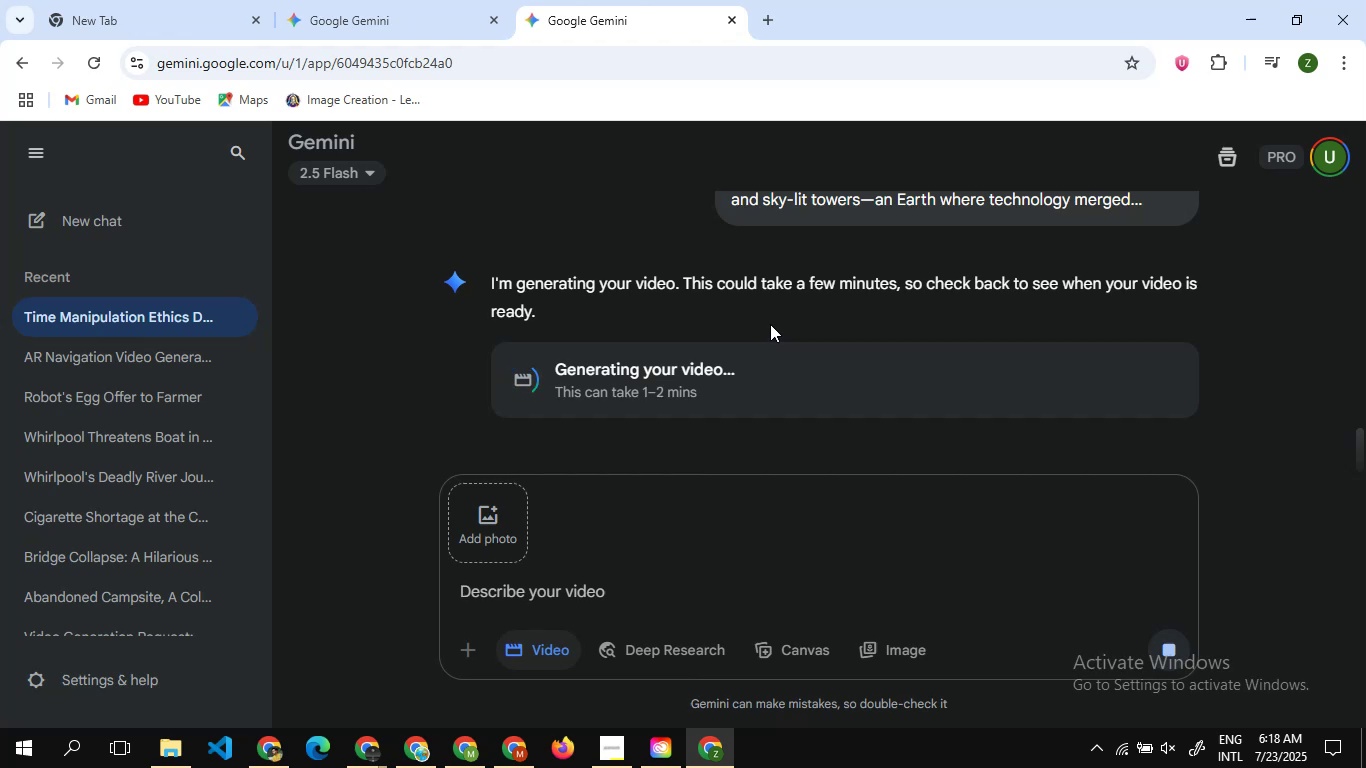 
wait(23.57)
 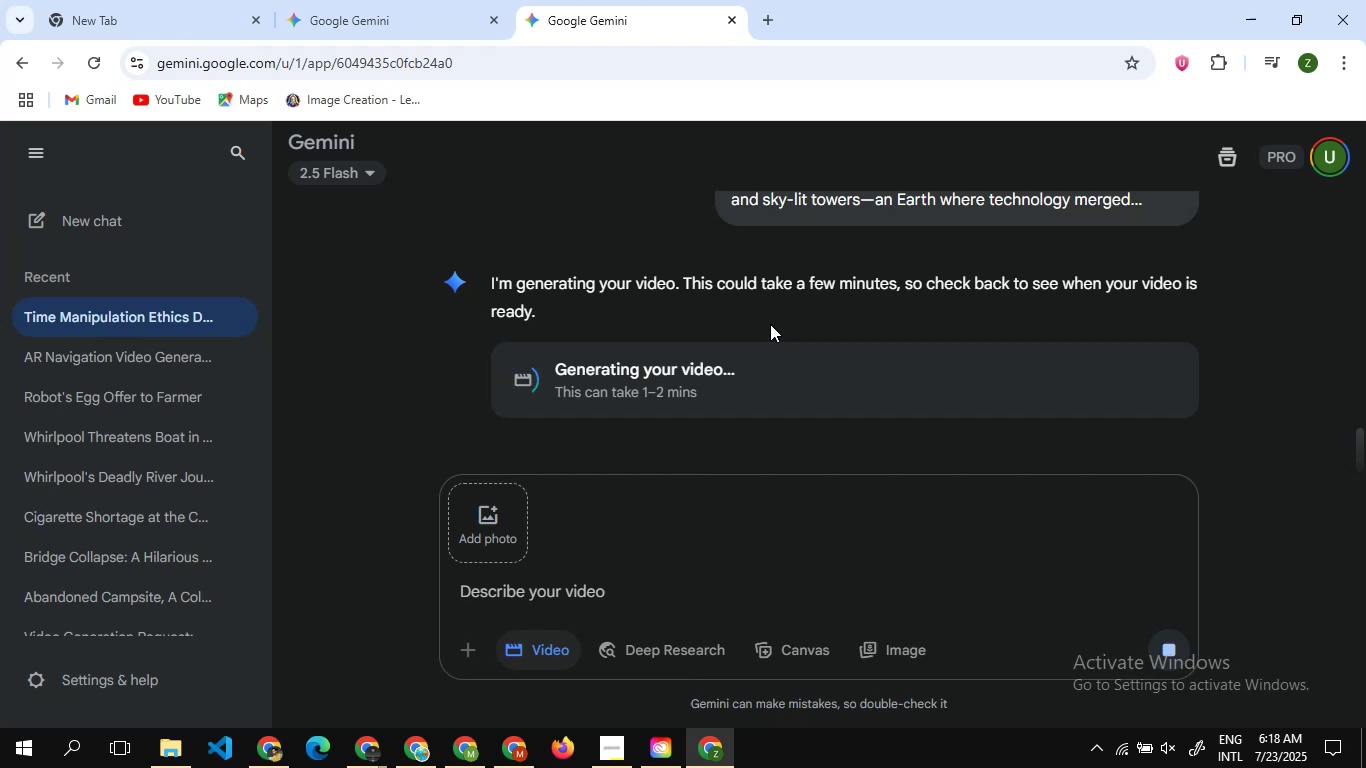 
scroll: coordinate [621, 368], scroll_direction: down, amount: 13.0
 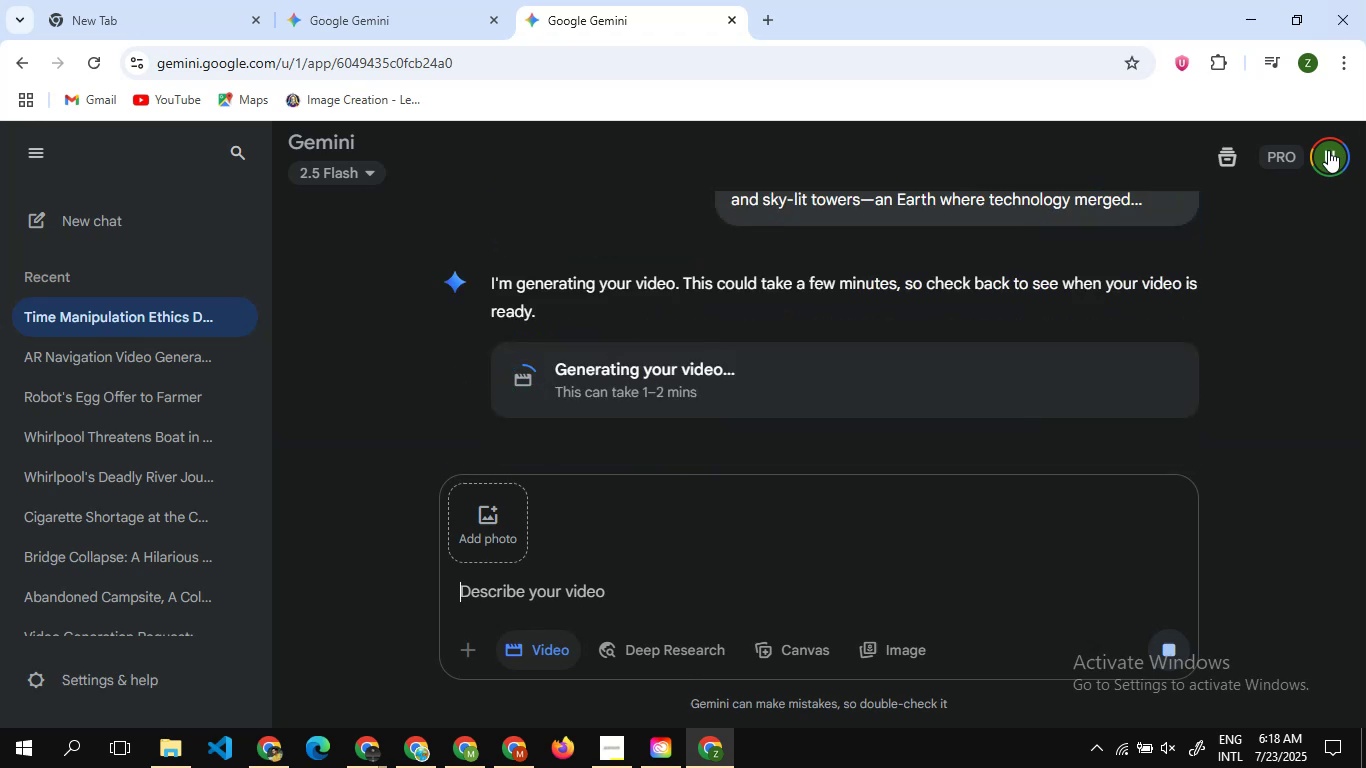 
left_click([1328, 154])
 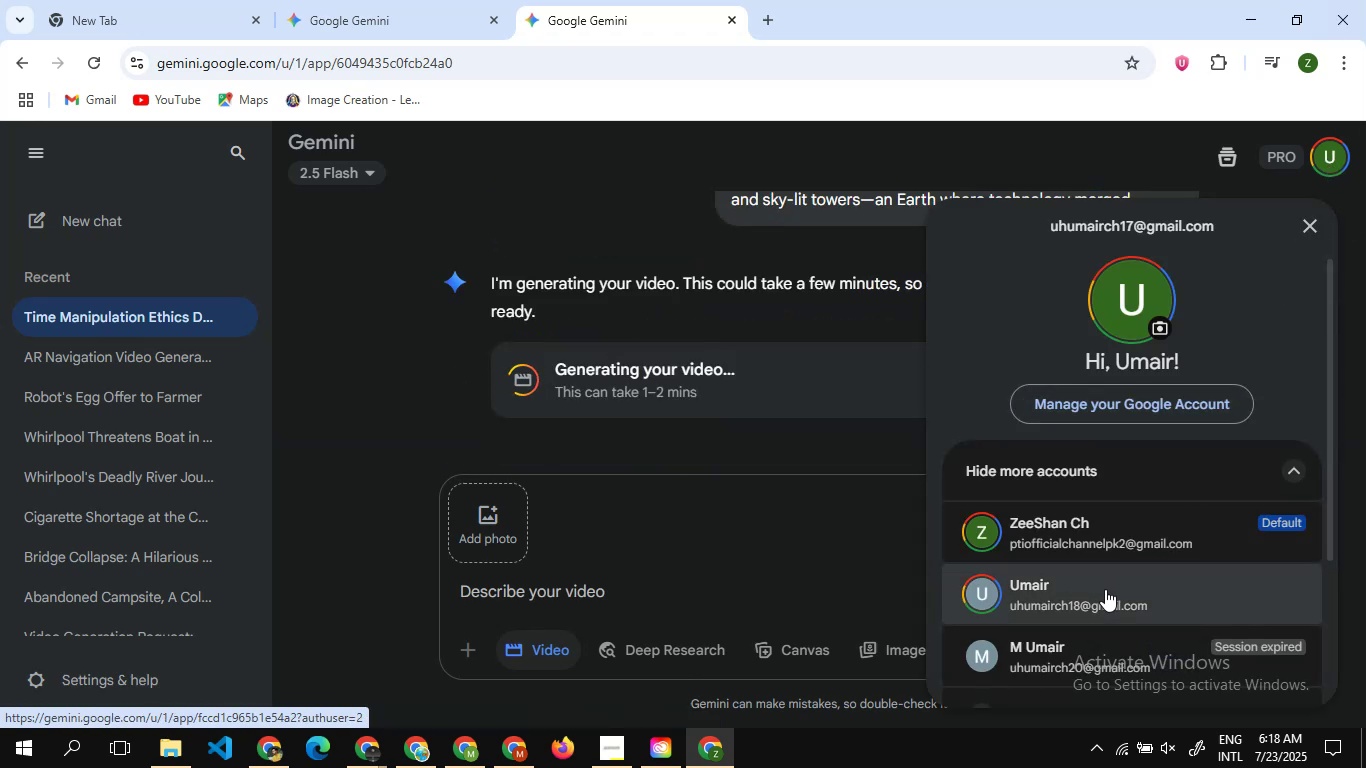 
wait(5.19)
 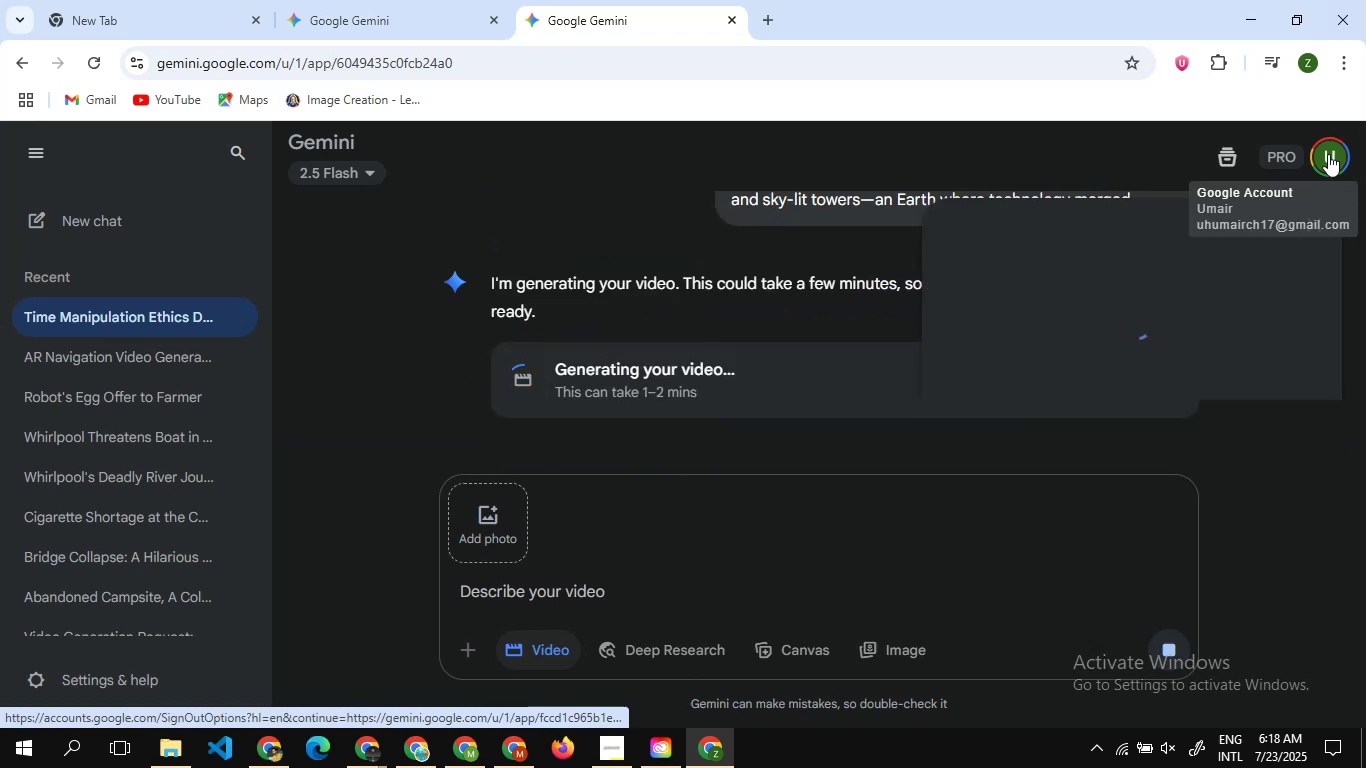 
left_click([1105, 589])
 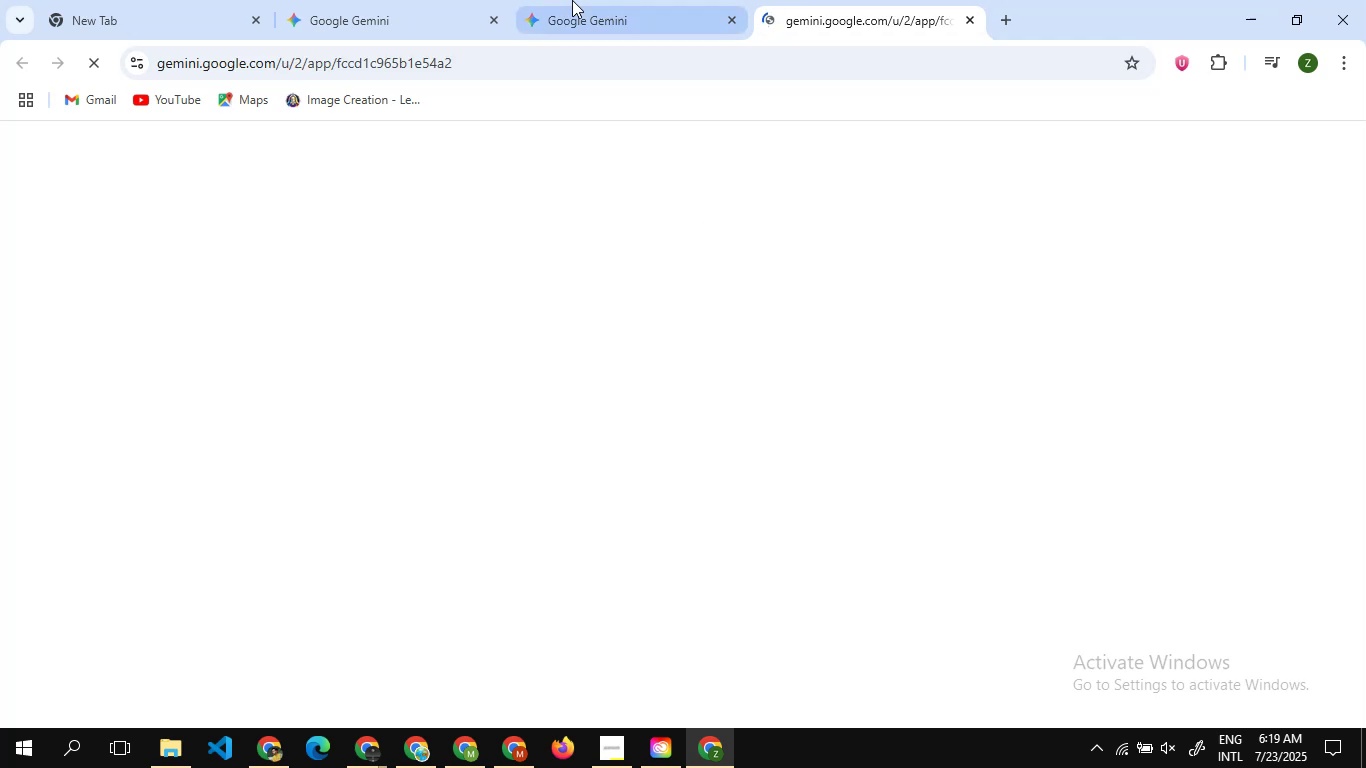 
left_click([581, 12])
 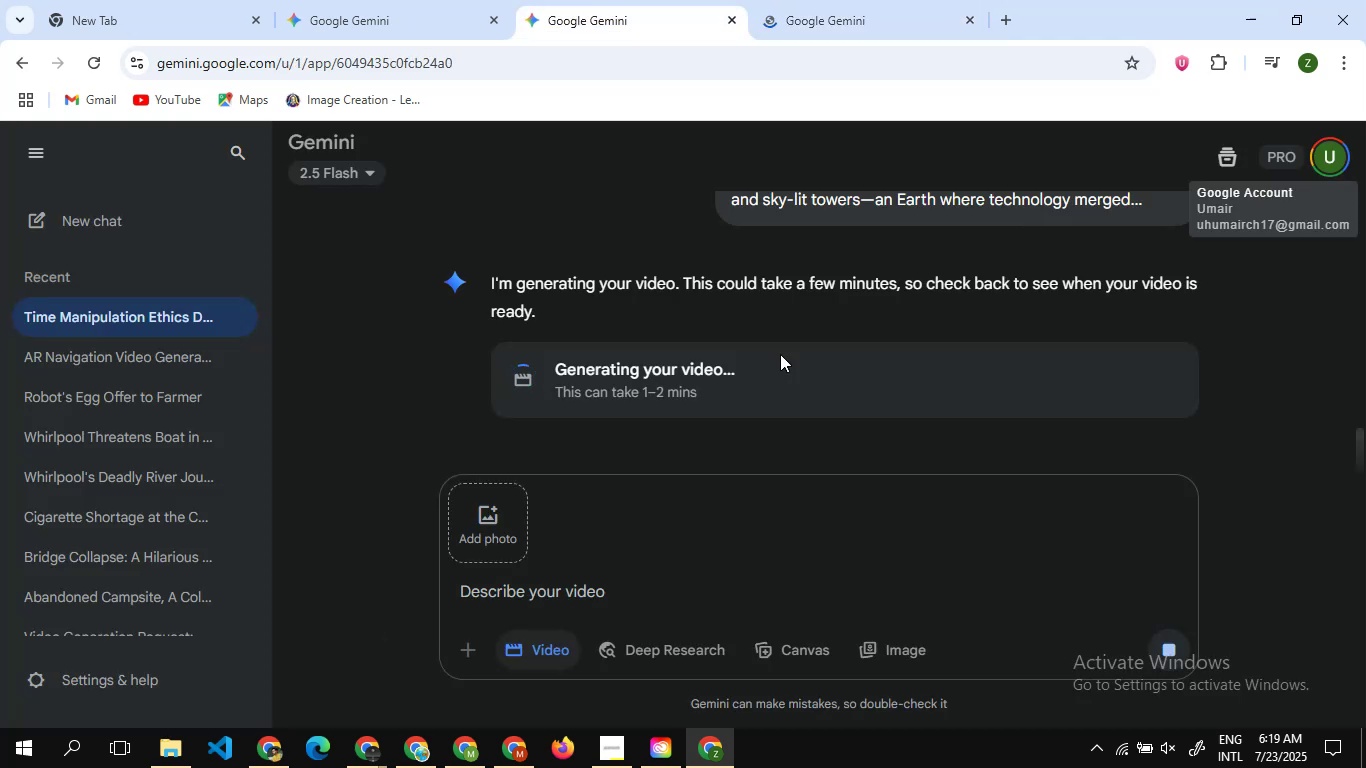 
scroll: coordinate [780, 354], scroll_direction: none, amount: 0.0
 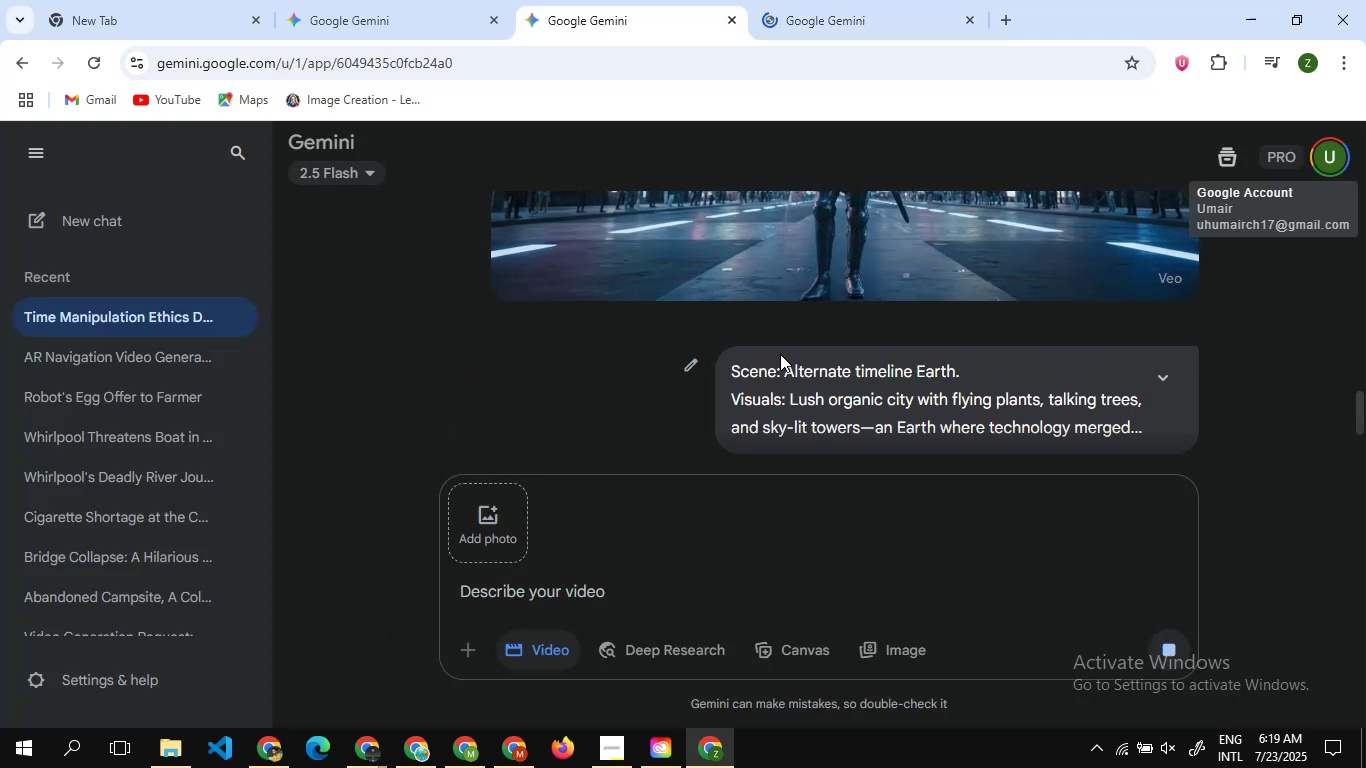 
scroll: coordinate [780, 354], scroll_direction: down, amount: 5.0
 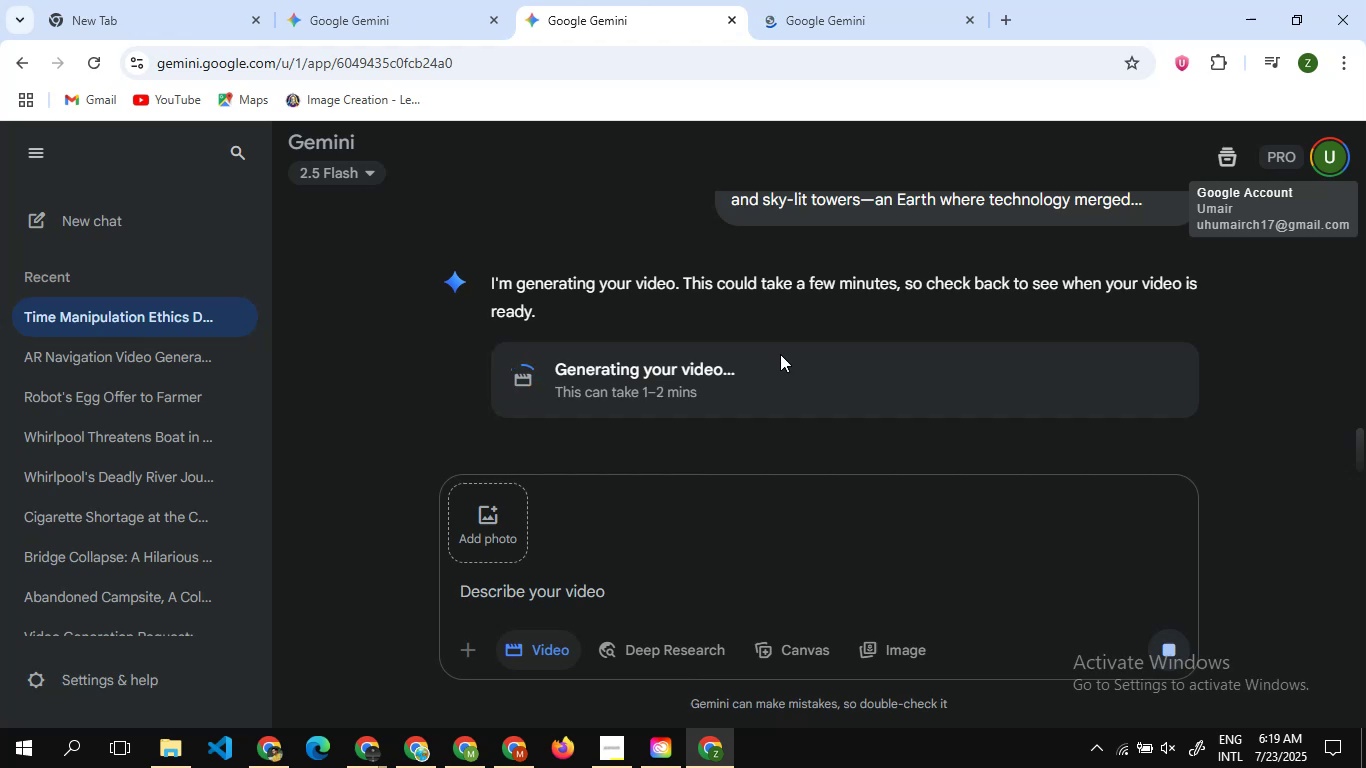 
wait(14.73)
 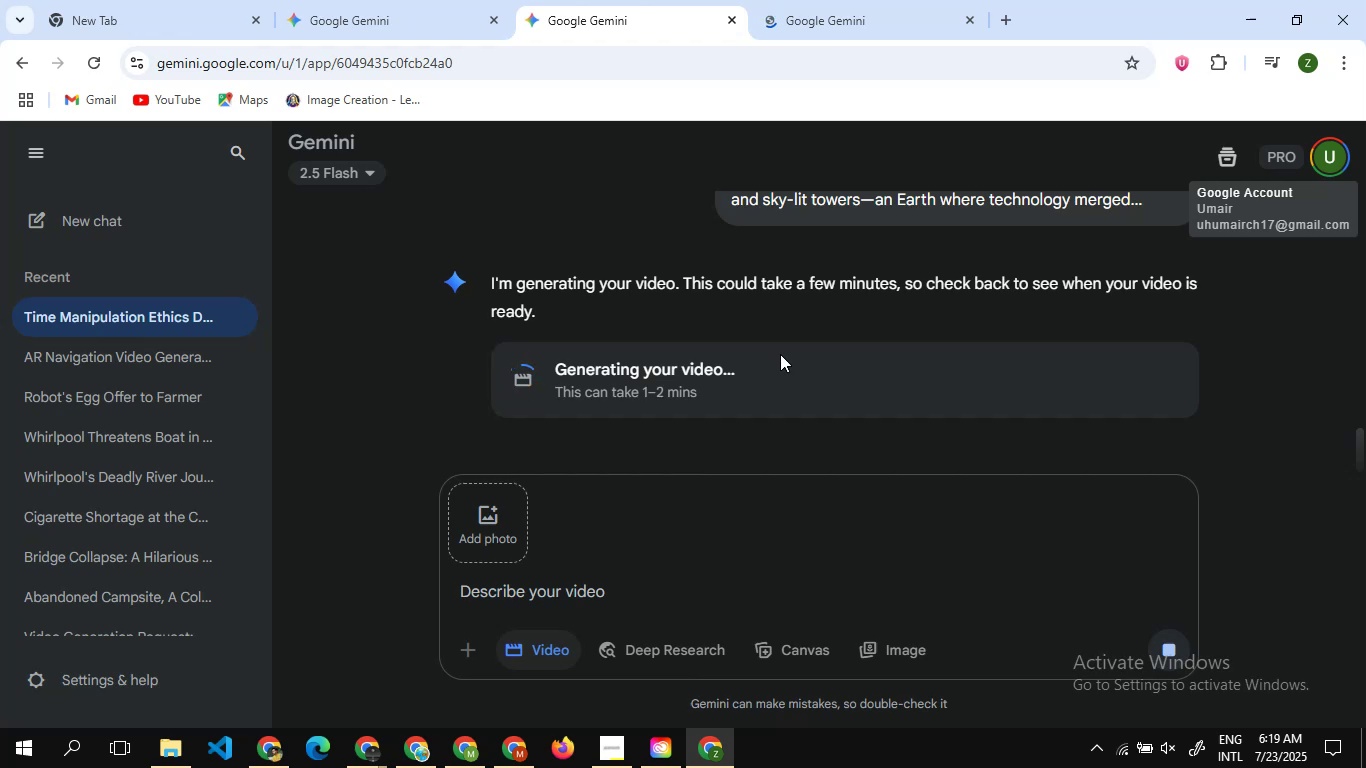 
scroll: coordinate [685, 350], scroll_direction: up, amount: 17.0
 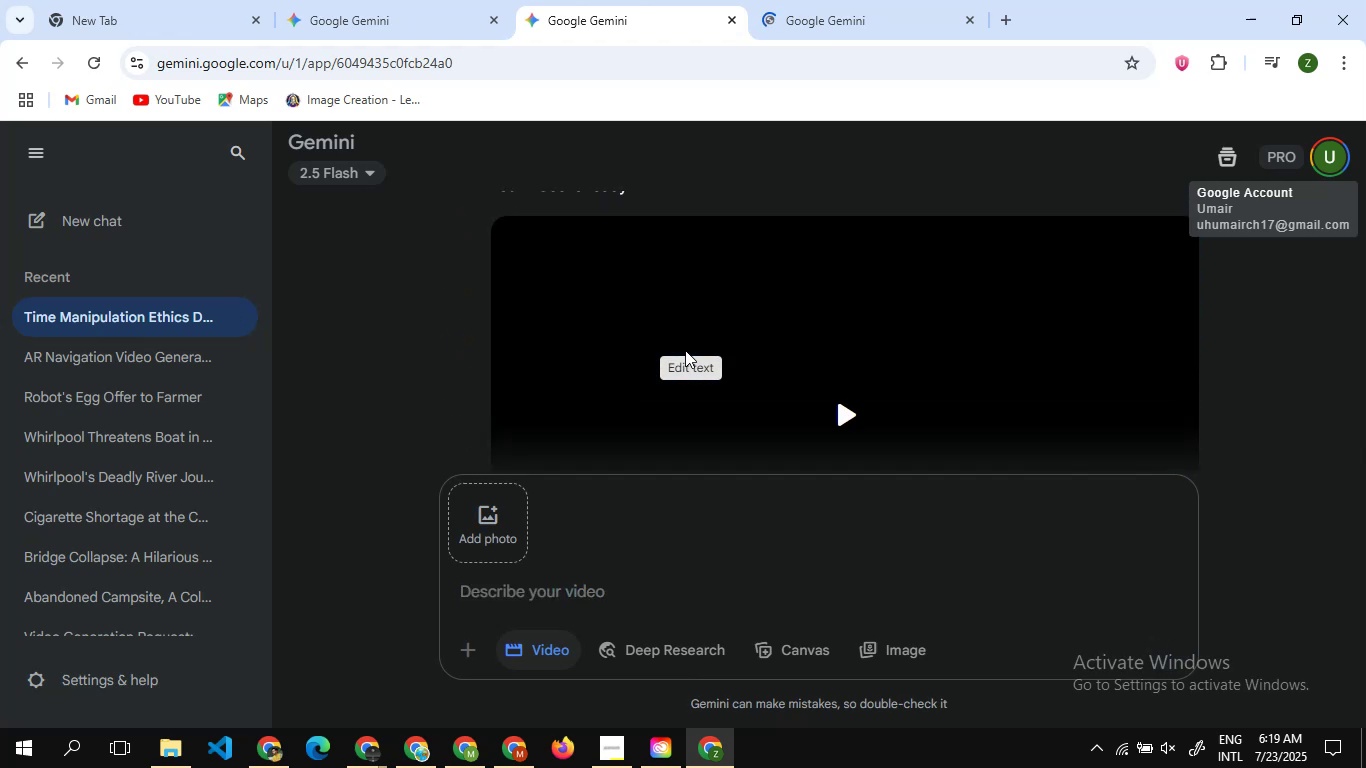 
scroll: coordinate [1200, 374], scroll_direction: down, amount: 19.0
 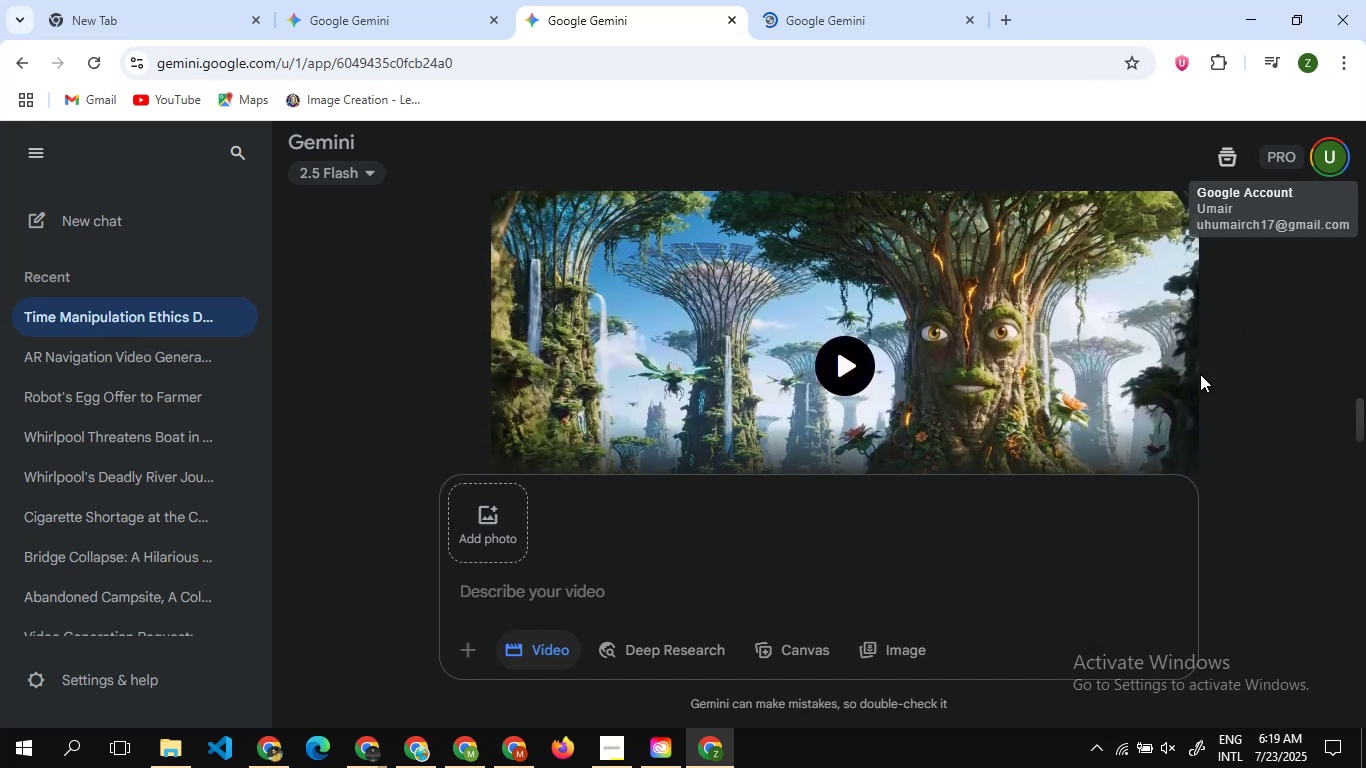 
scroll: coordinate [1200, 374], scroll_direction: none, amount: 0.0
 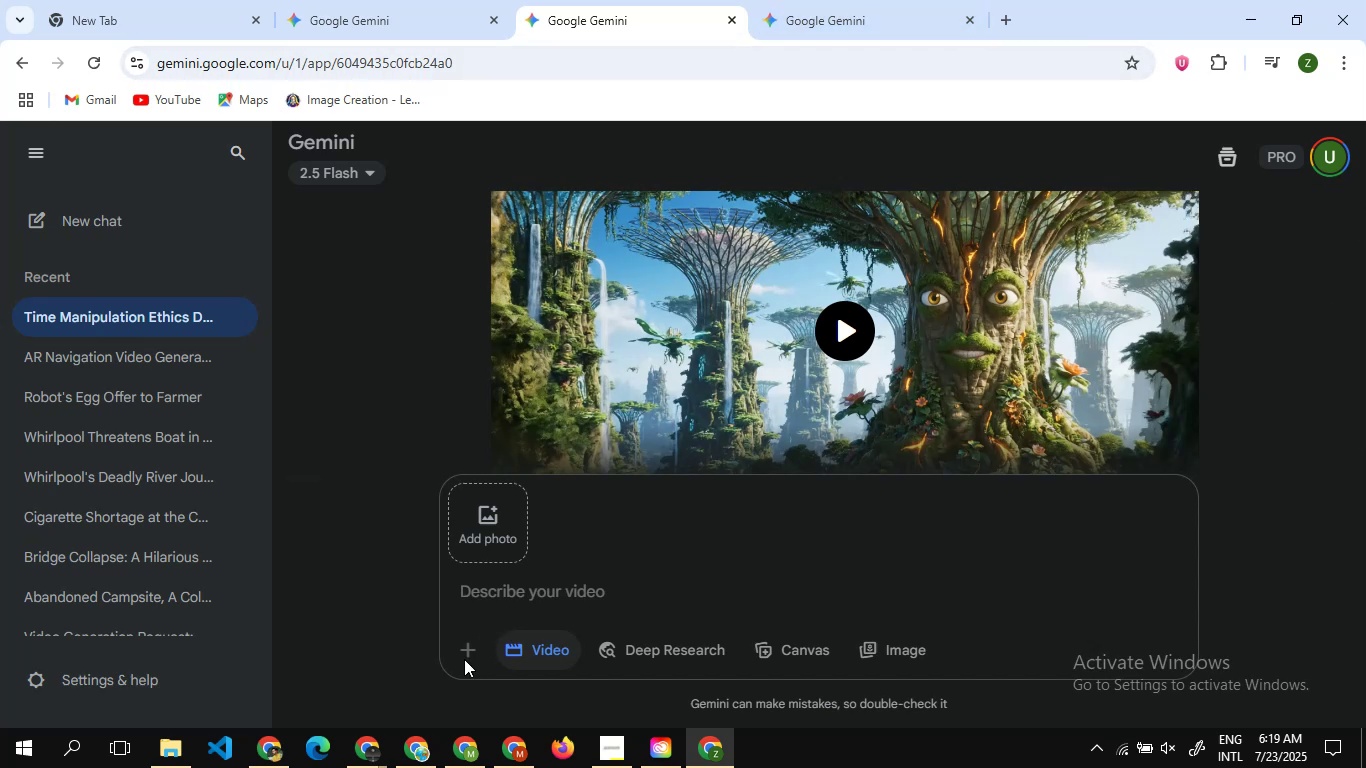 
left_click([415, 758])
 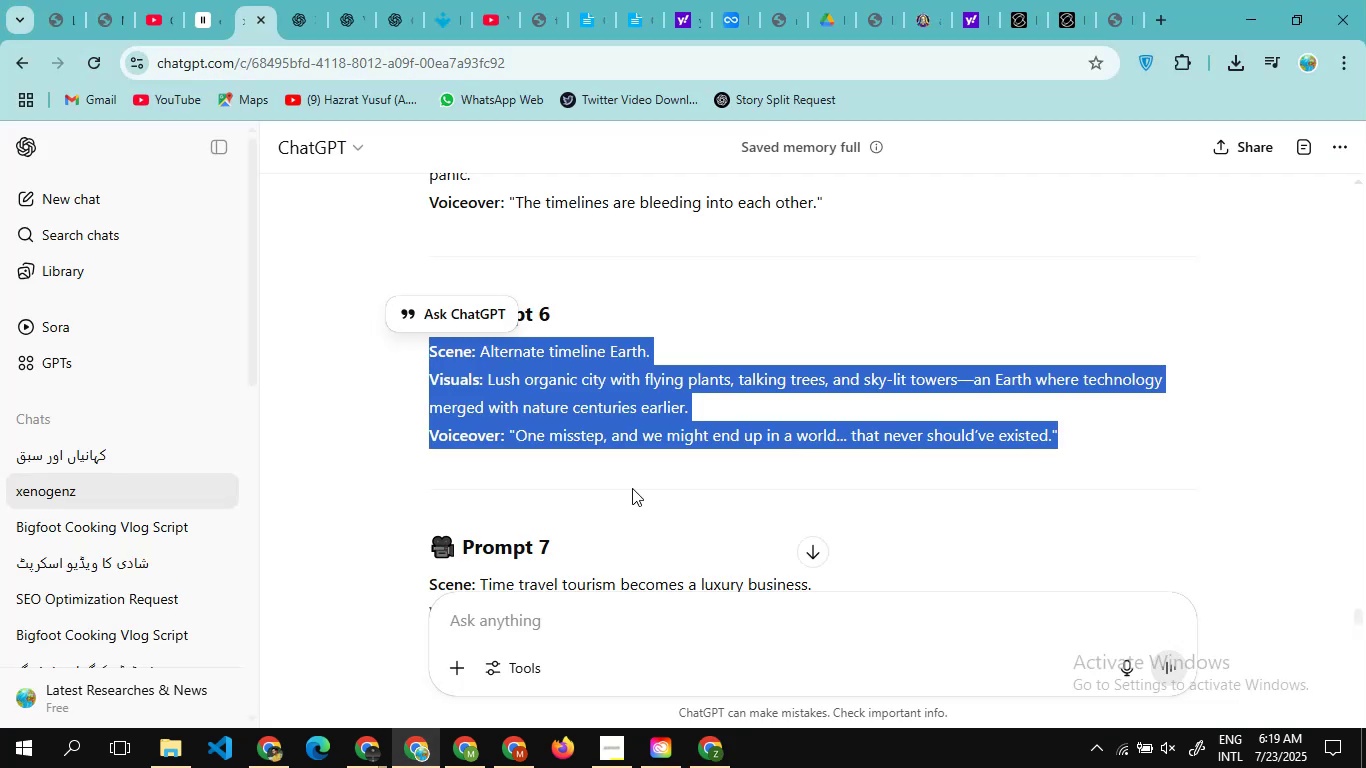 
scroll: coordinate [632, 488], scroll_direction: down, amount: 1.0
 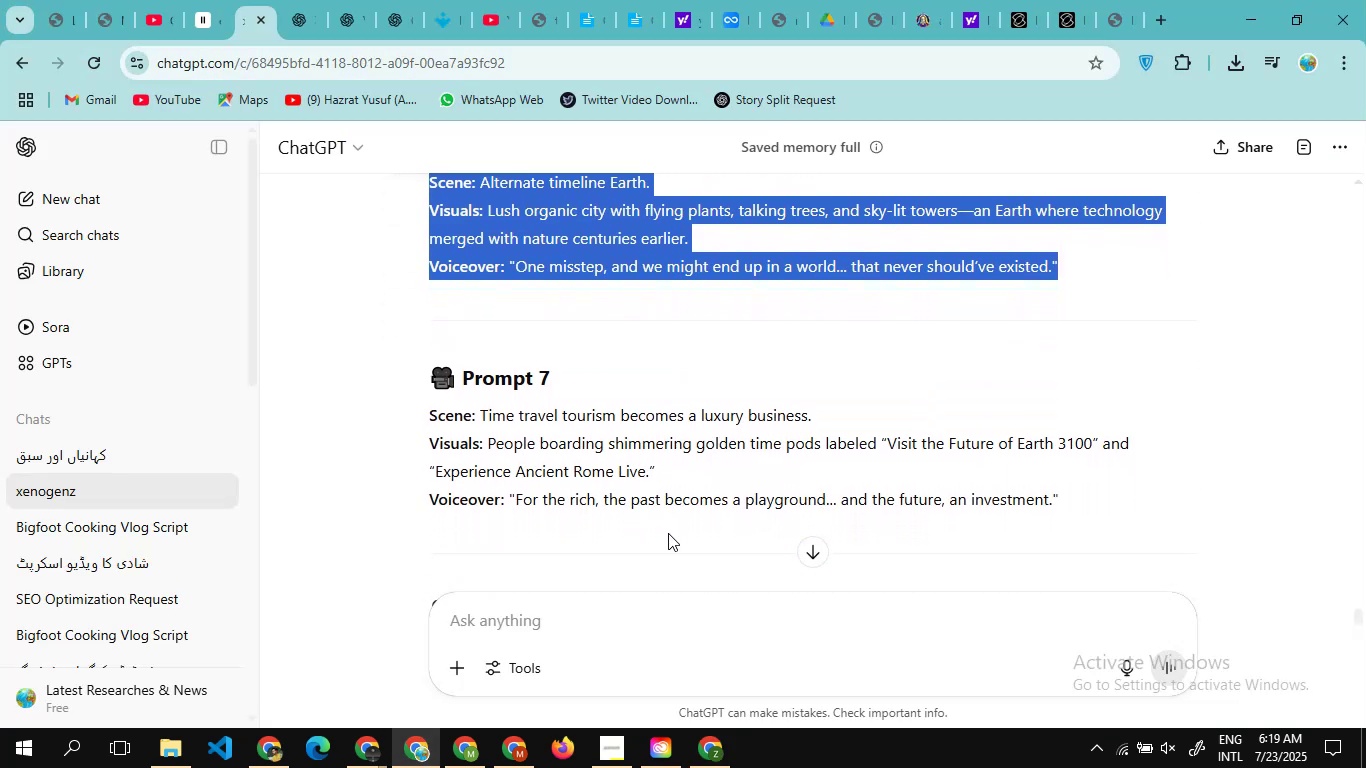 
left_click_drag(start_coordinate=[668, 533], to_coordinate=[406, 419])
 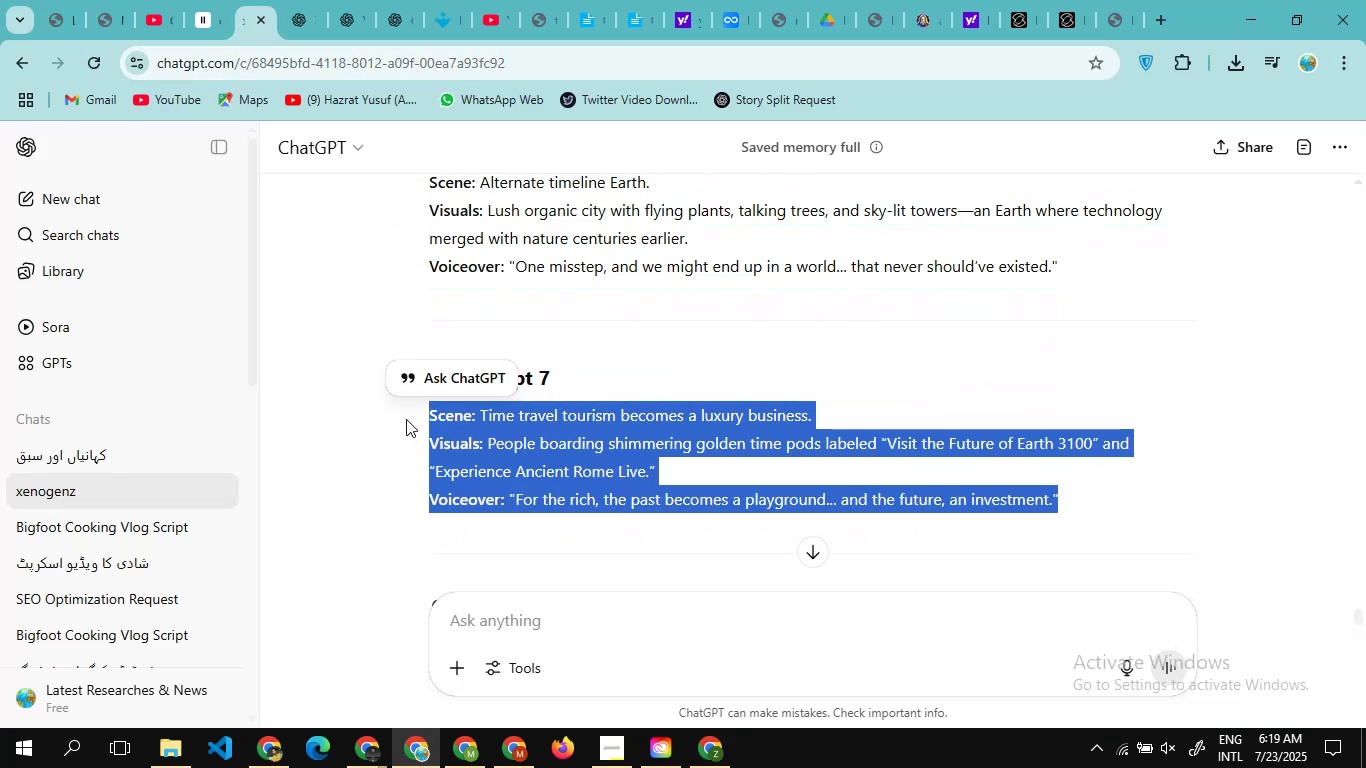 
key(Control+ControlLeft)
 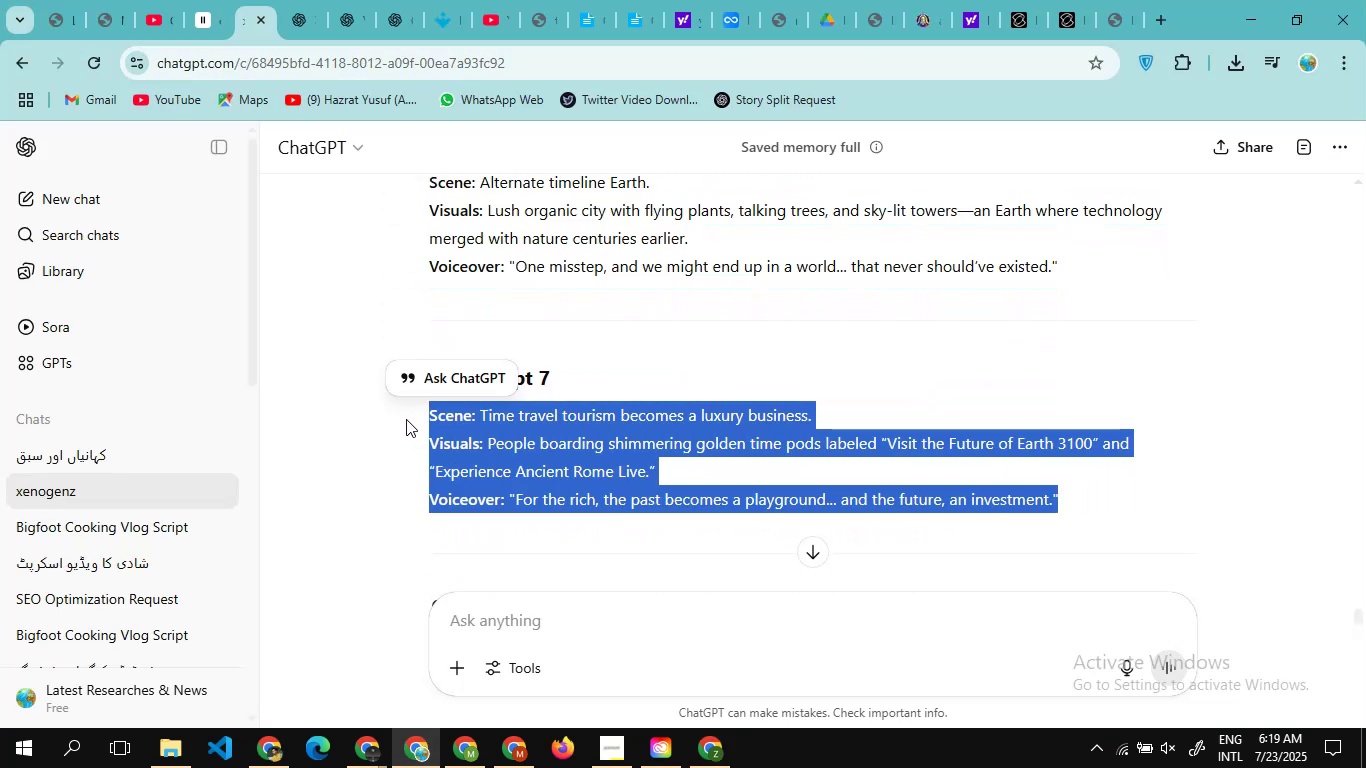 
key(Control+C)
 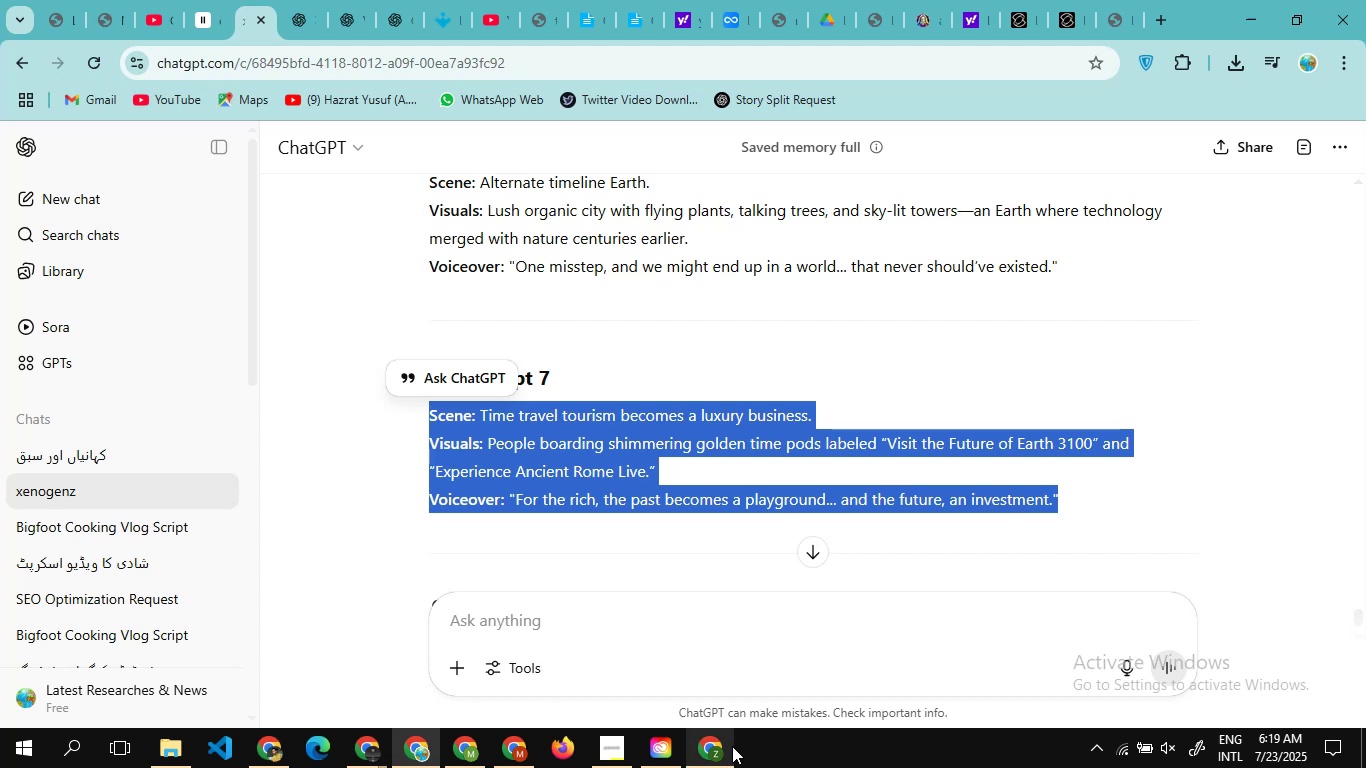 
left_click([719, 748])
 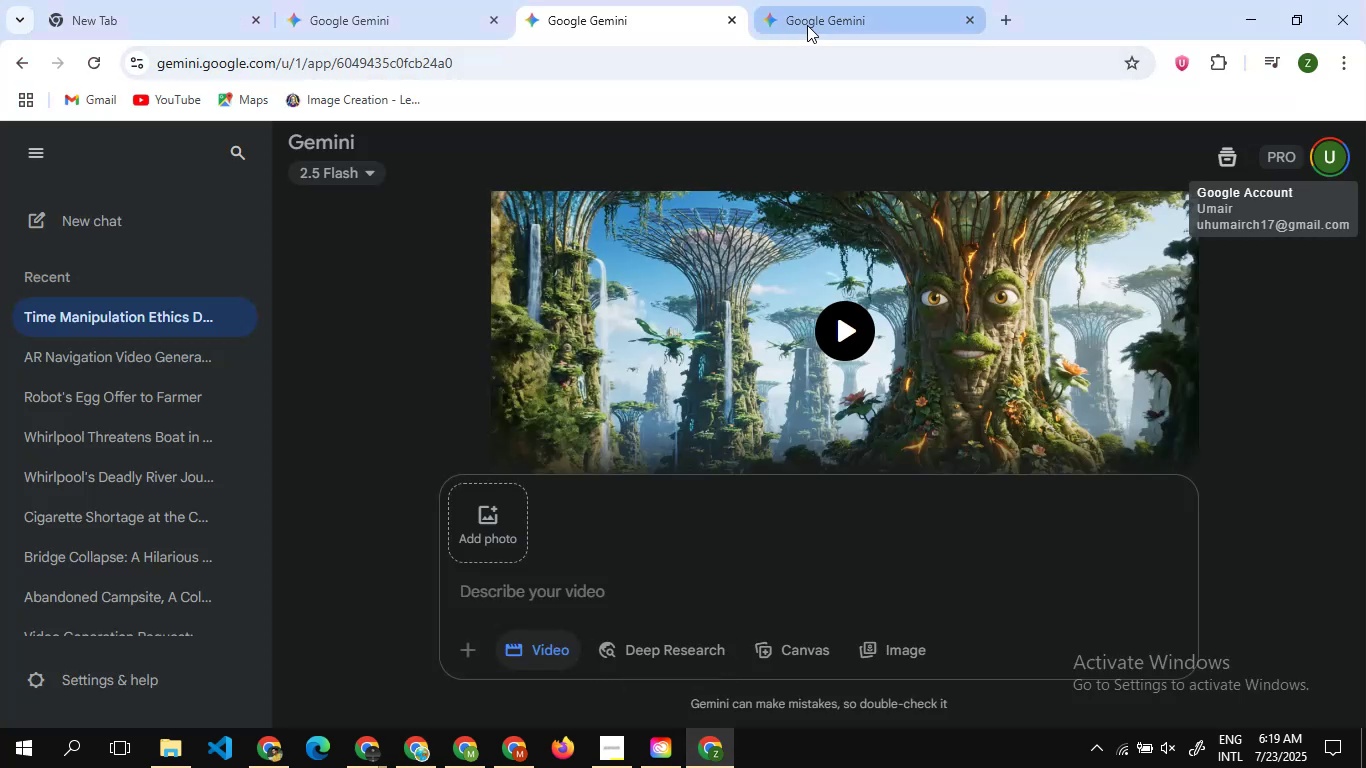 
left_click([807, 25])
 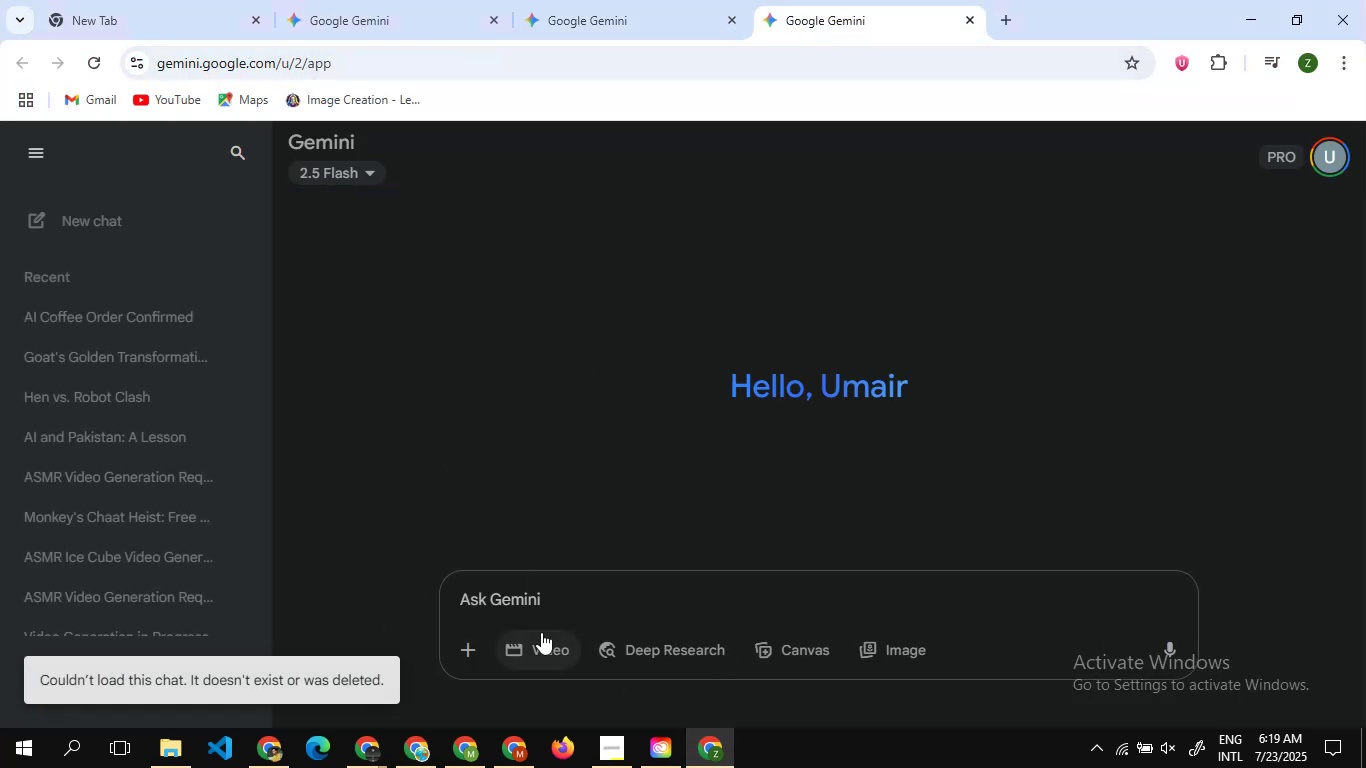 
left_click([539, 639])
 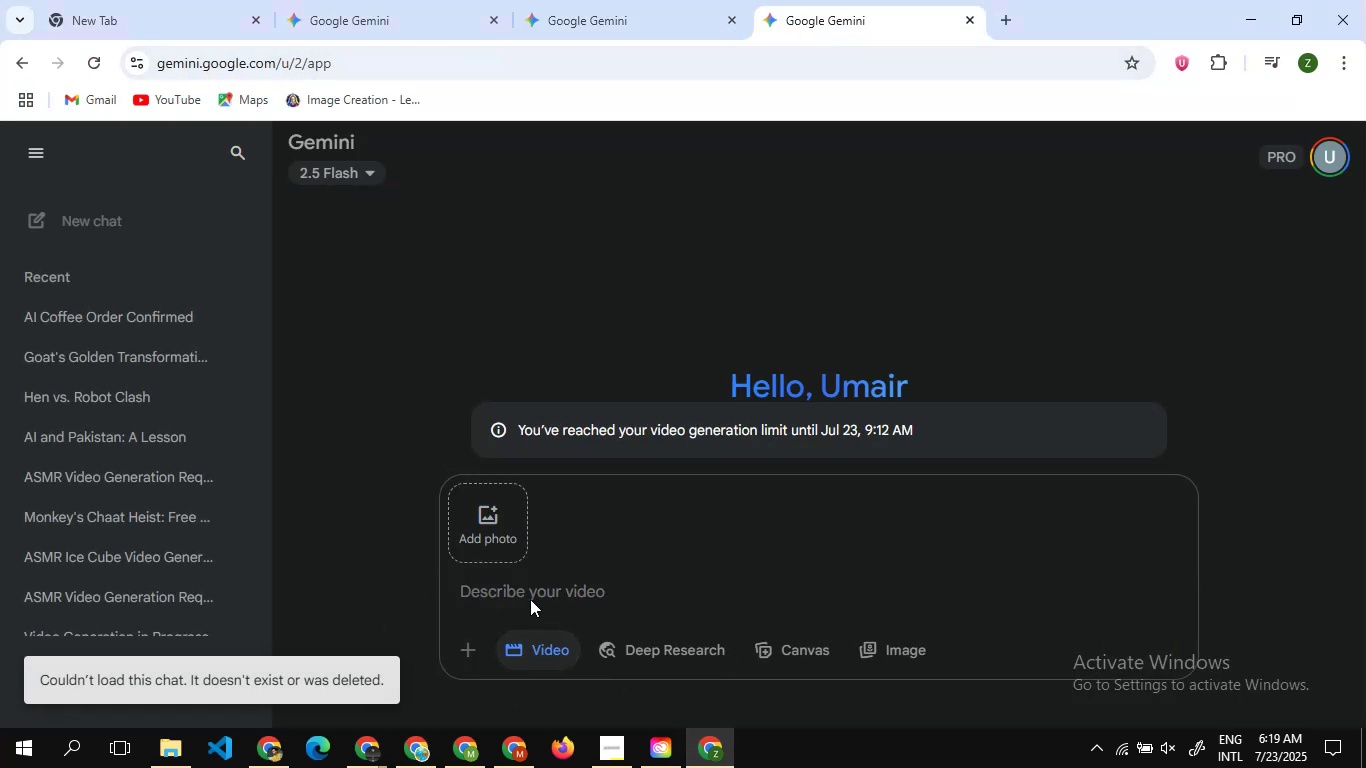 
key(Control+V)
 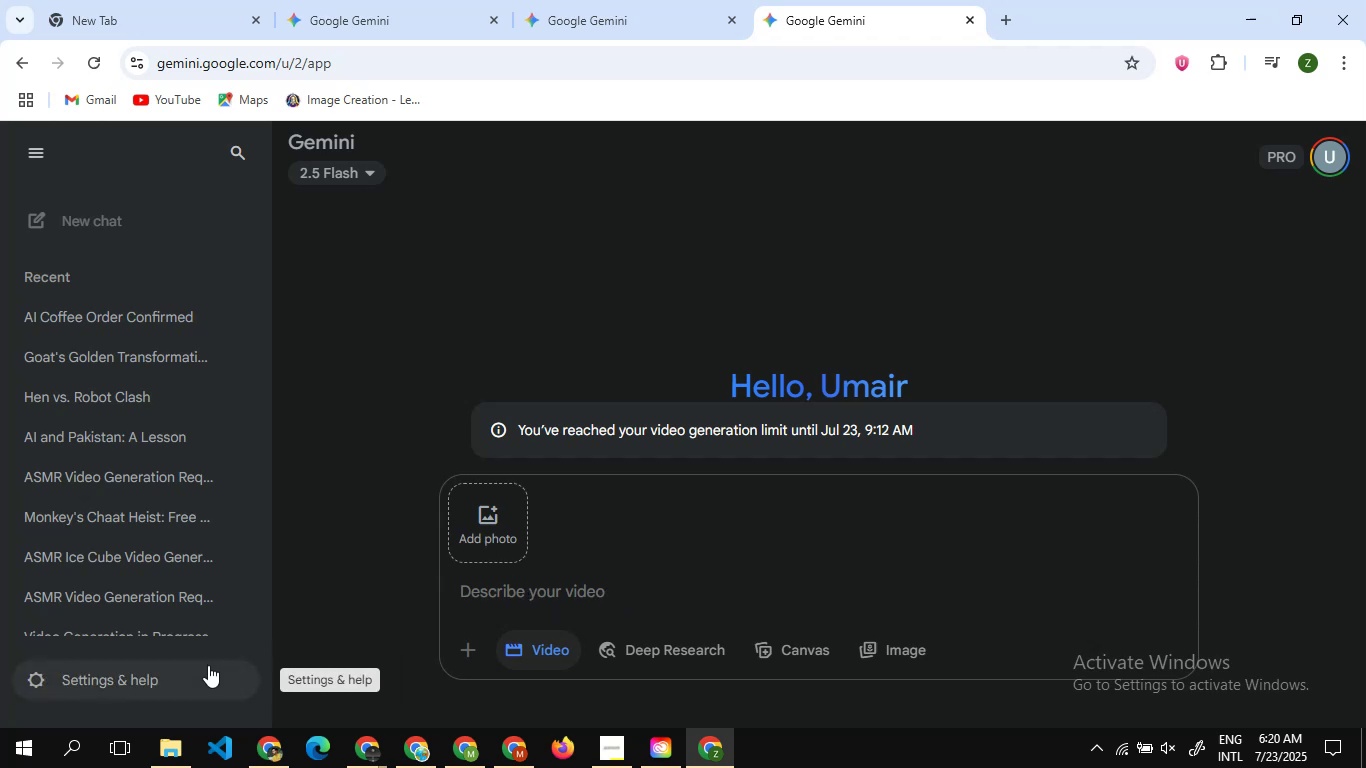 
wait(5.59)
 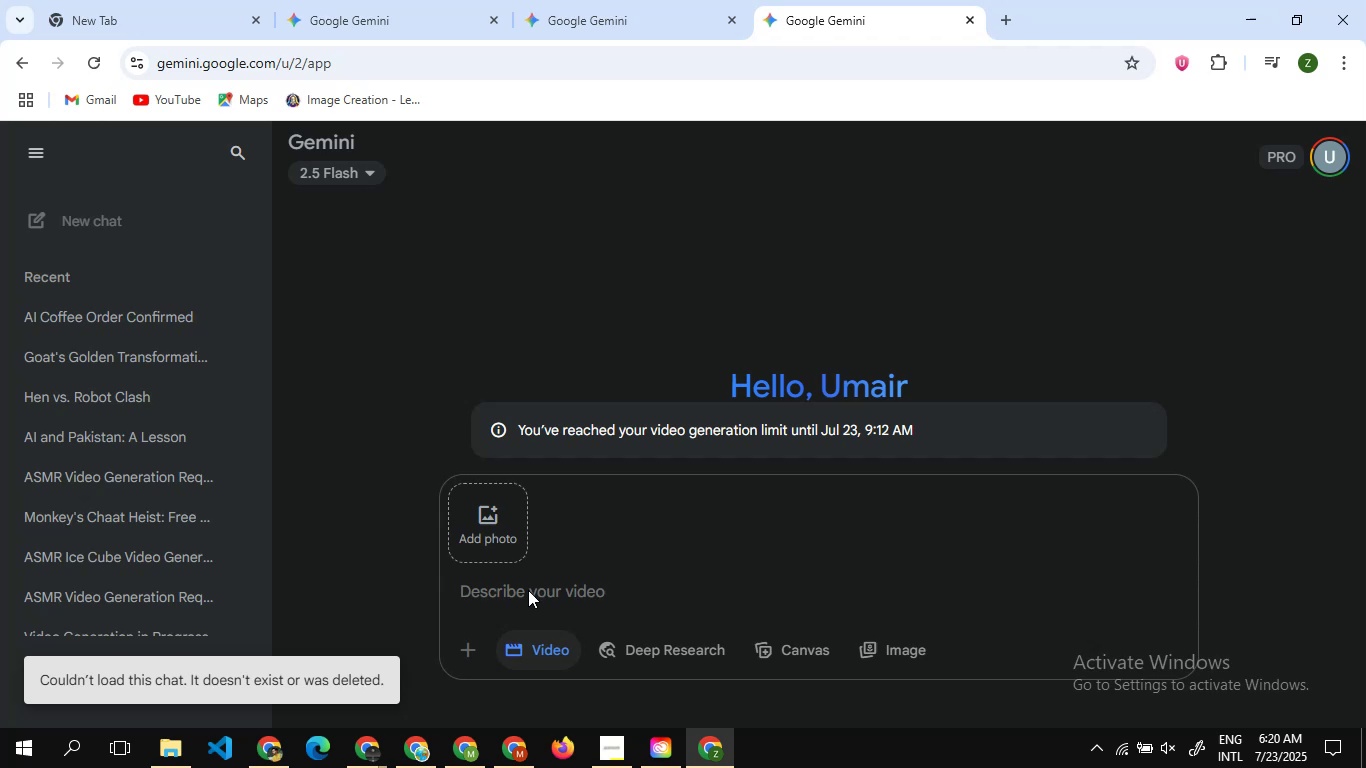 
left_click([546, 601])
 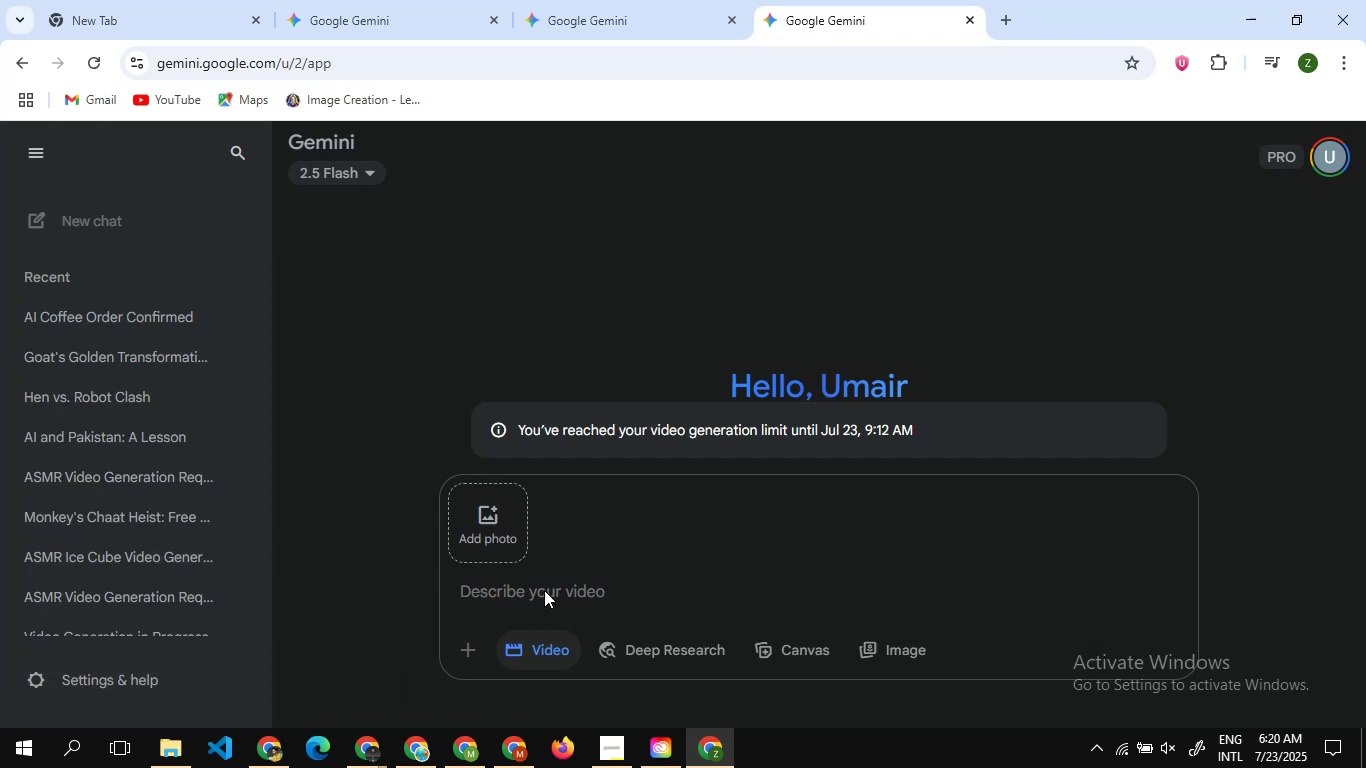 
left_click([544, 590])
 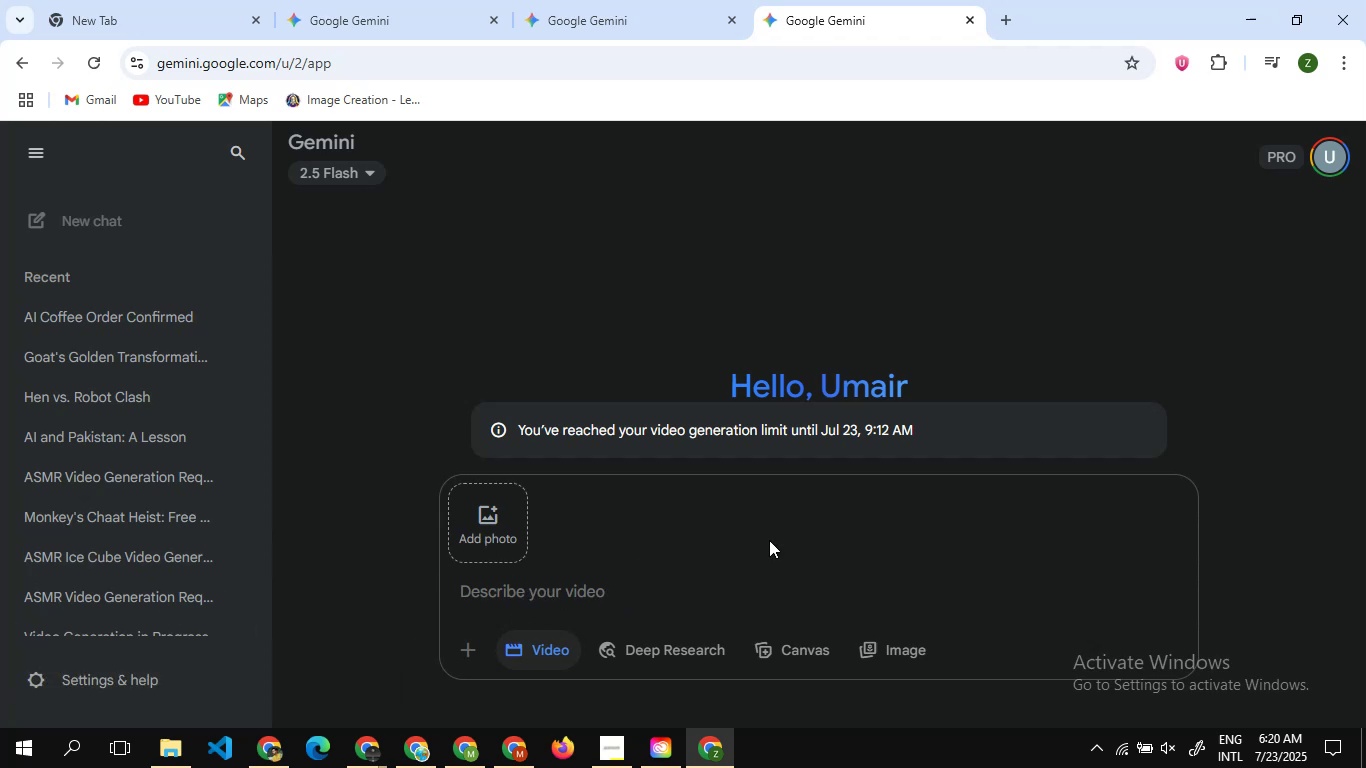 
scroll: coordinate [769, 540], scroll_direction: none, amount: 0.0
 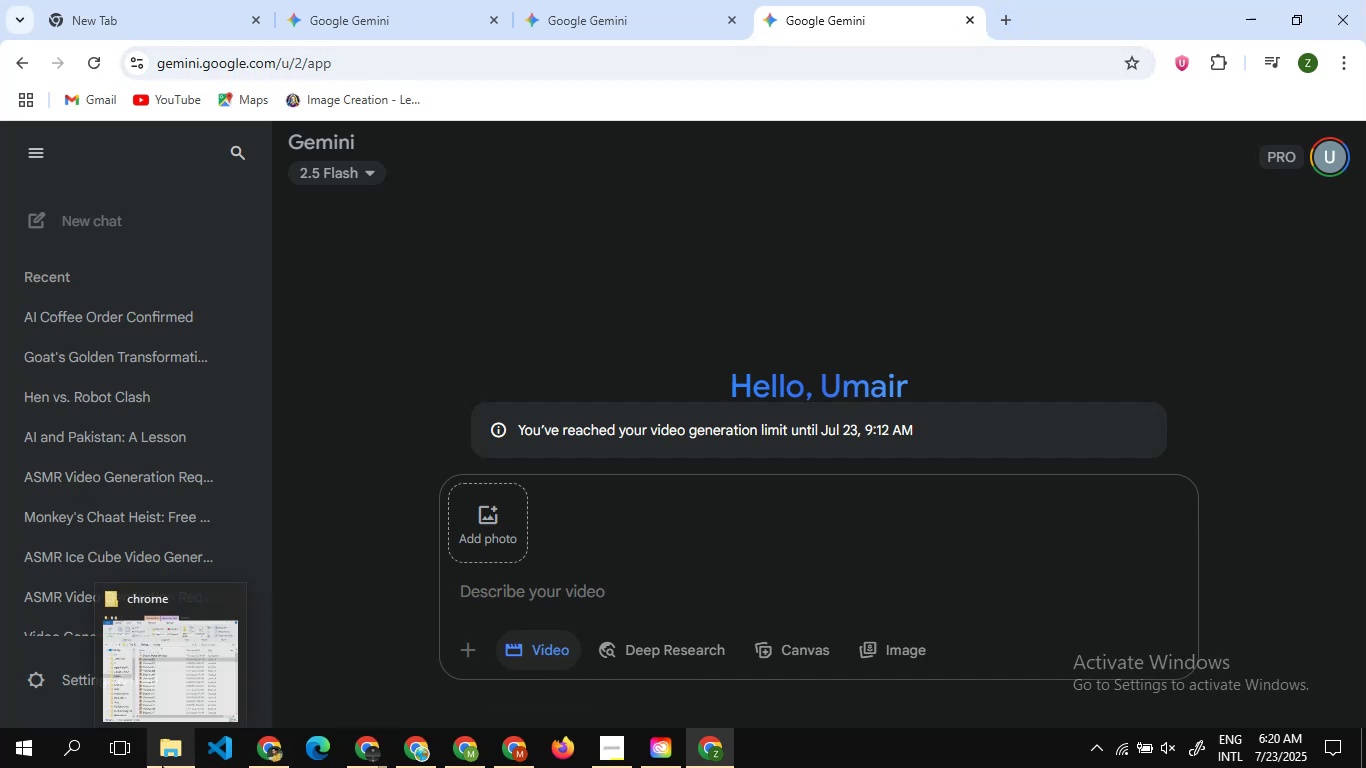 
wait(7.7)
 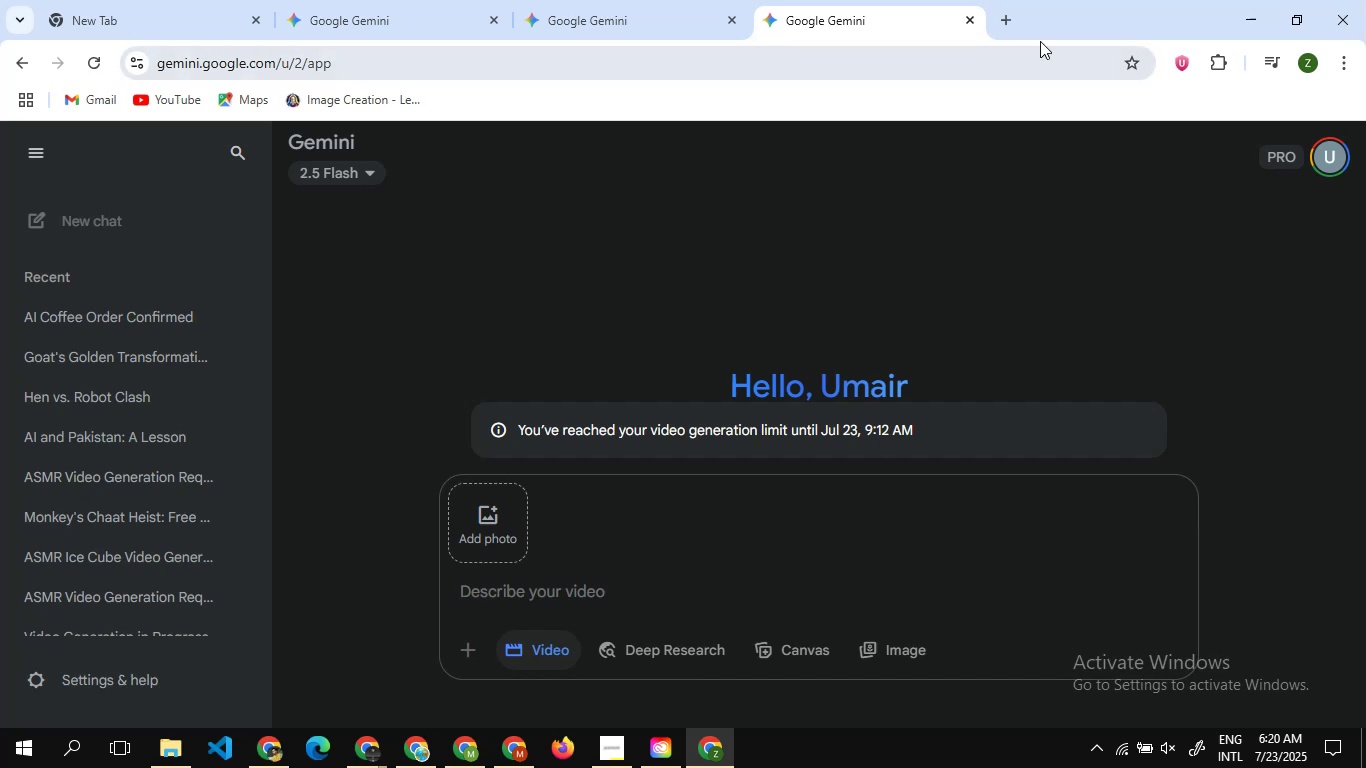 
left_click([167, 757])
 